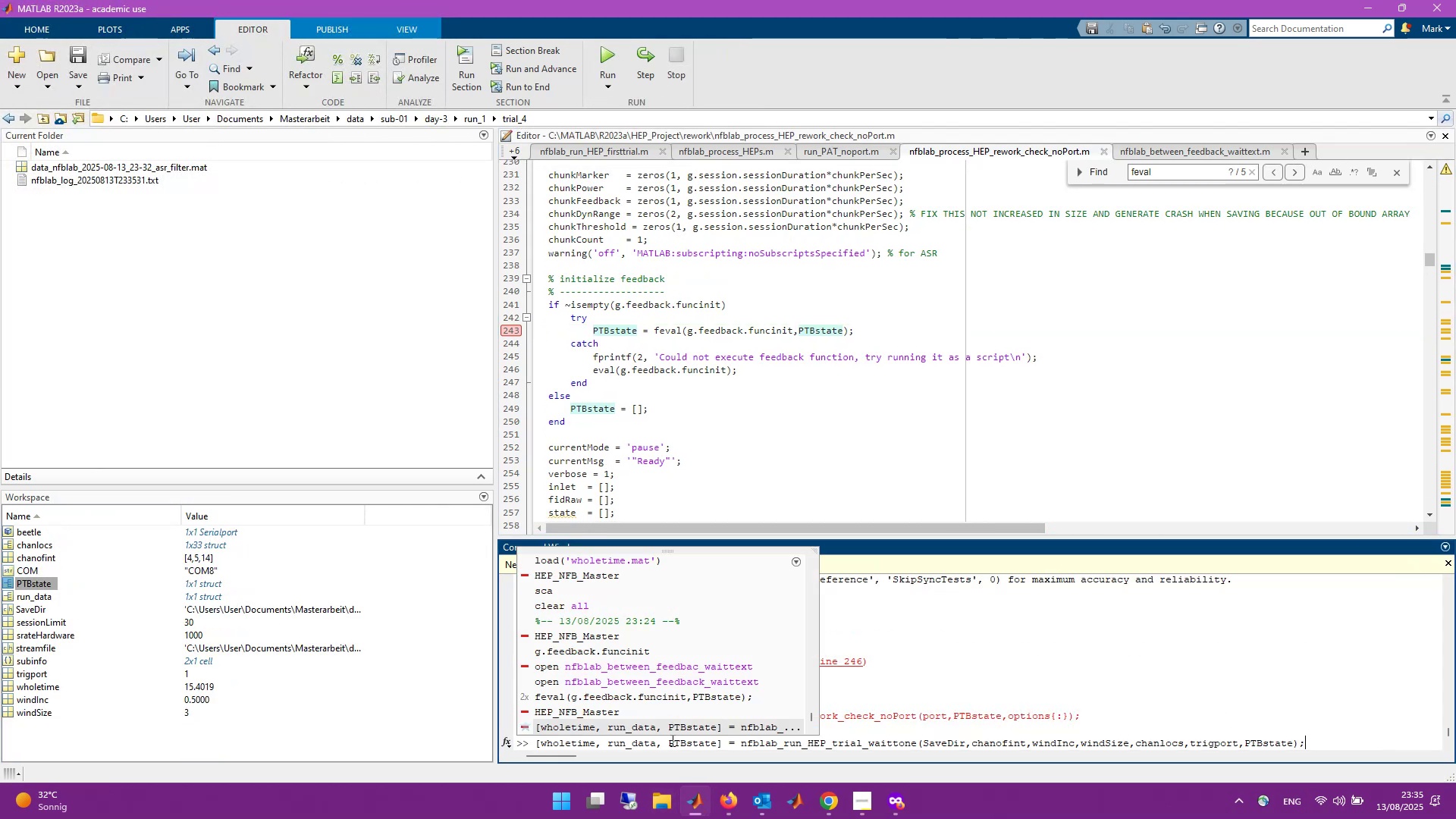 
key(Enter)
 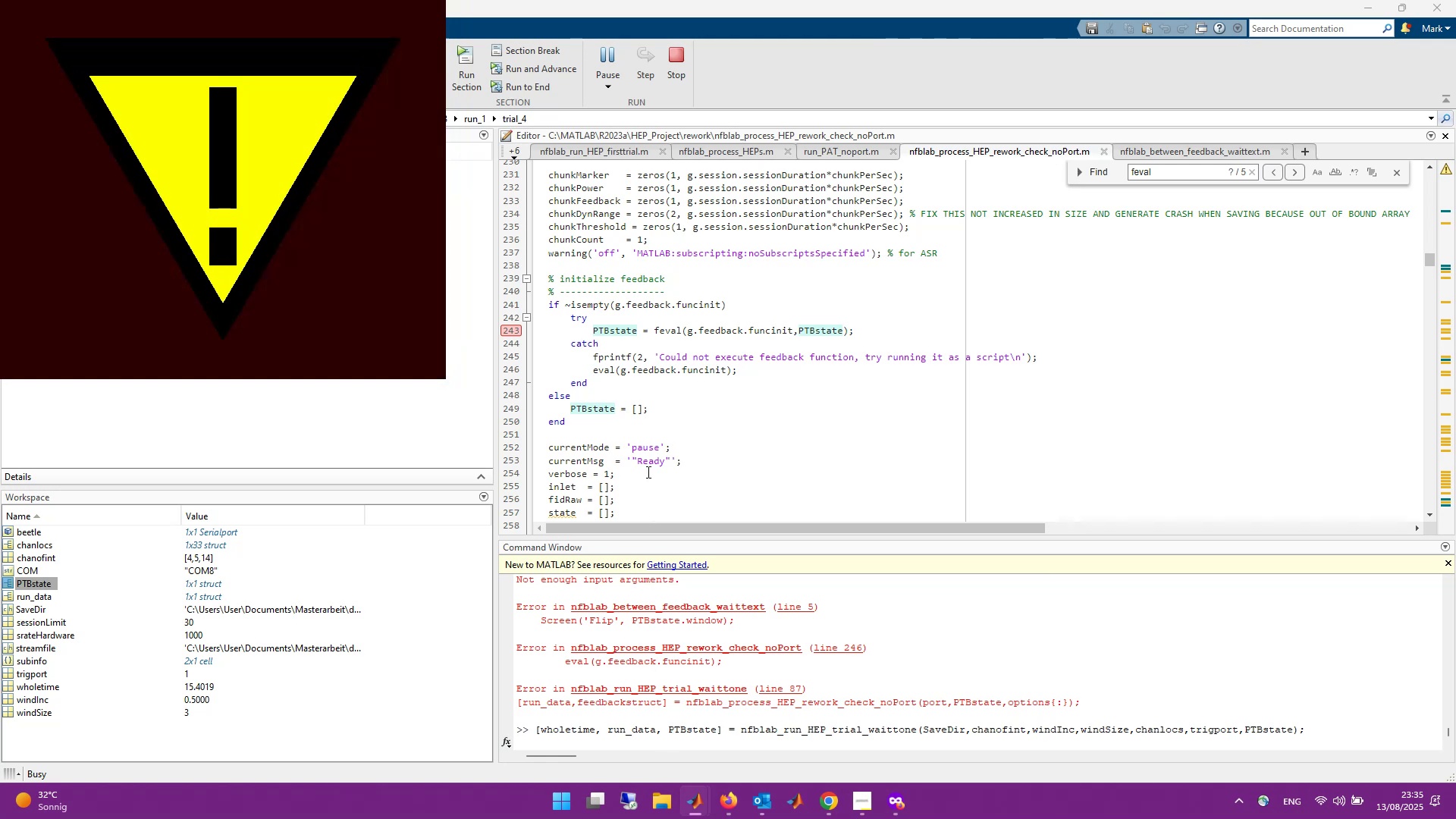 
mouse_move([642, 353])
 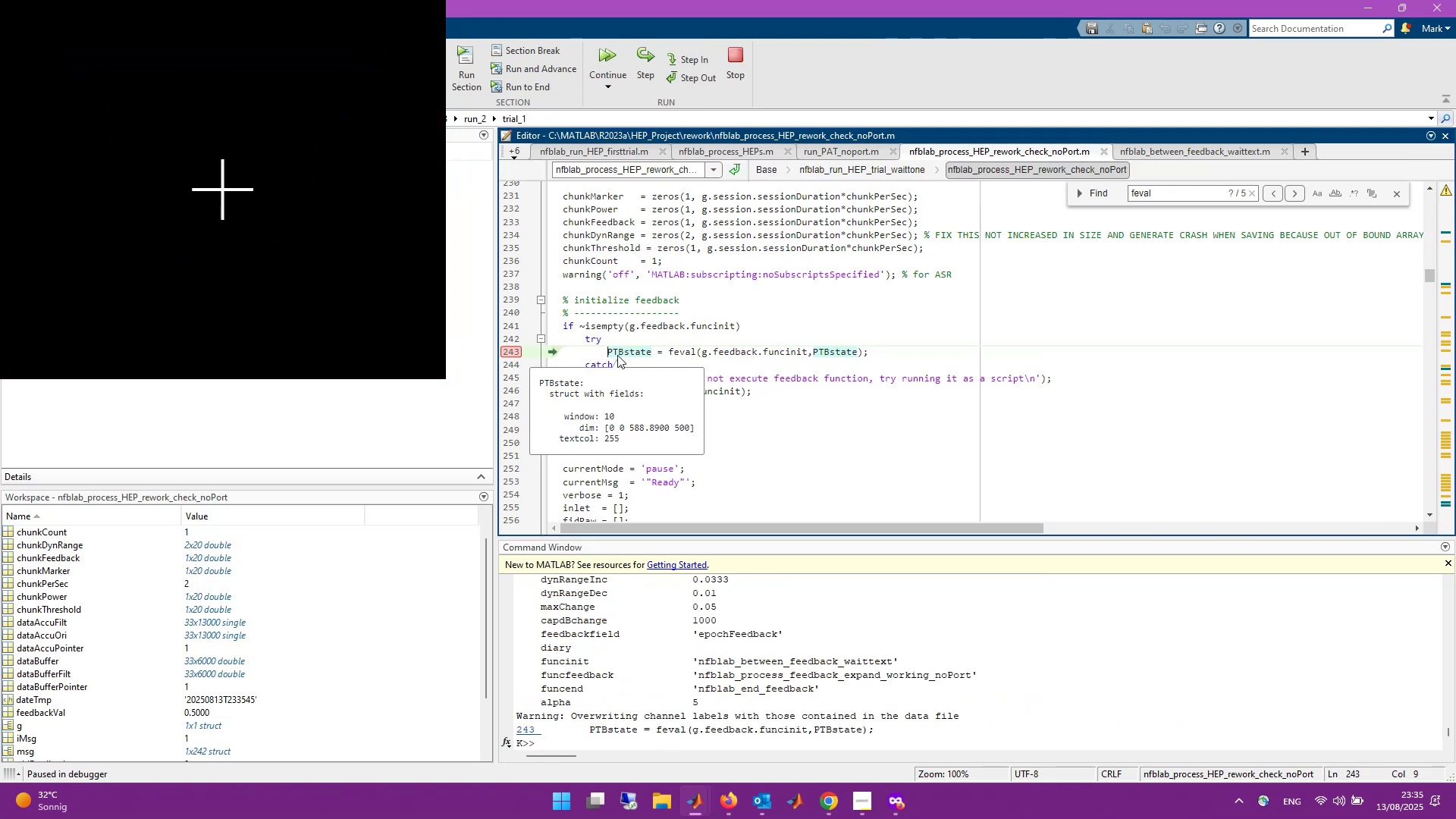 
mouse_move([642, 357])
 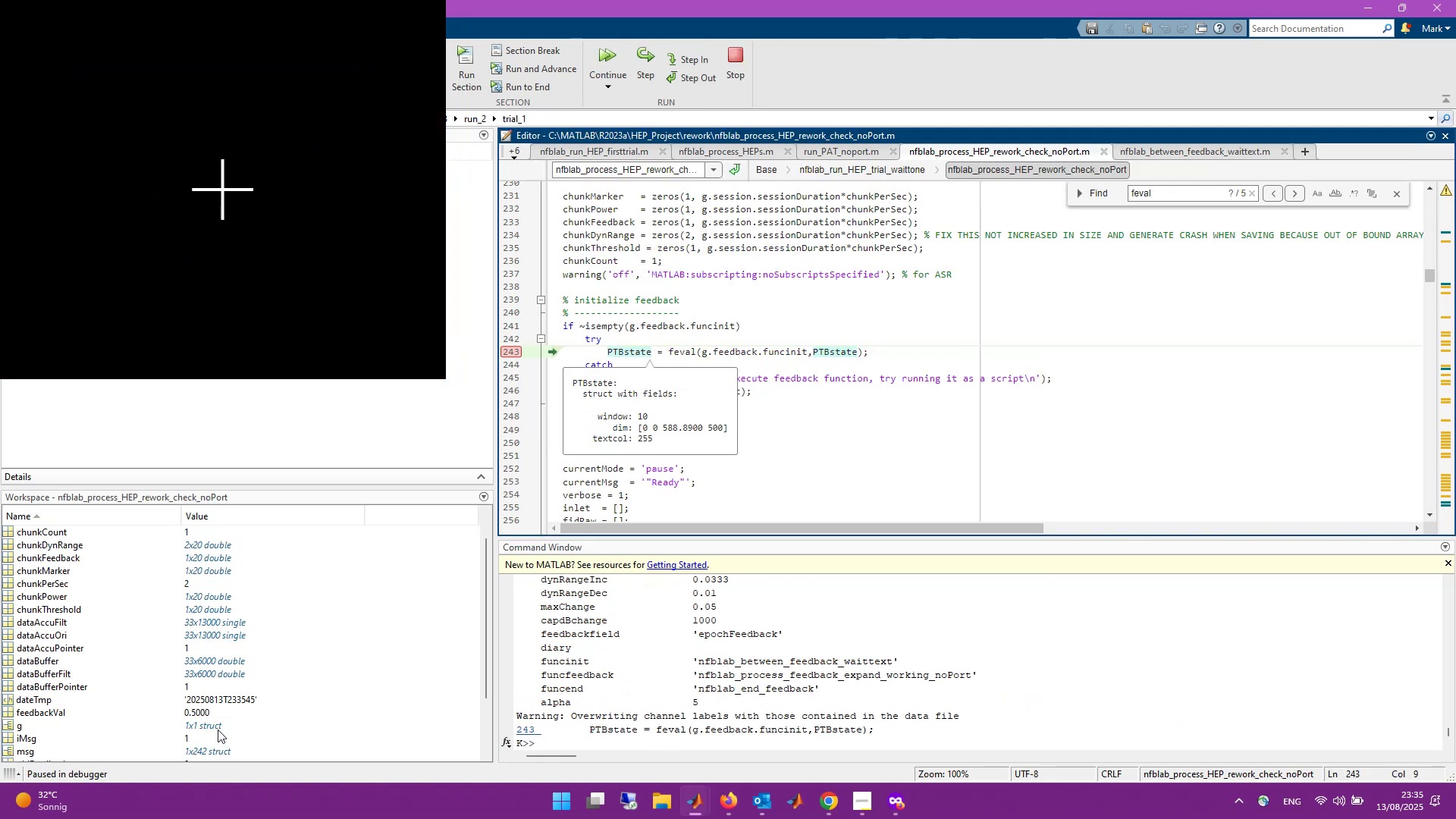 
scroll: coordinate [93, 695], scroll_direction: down, amount: 4.0
 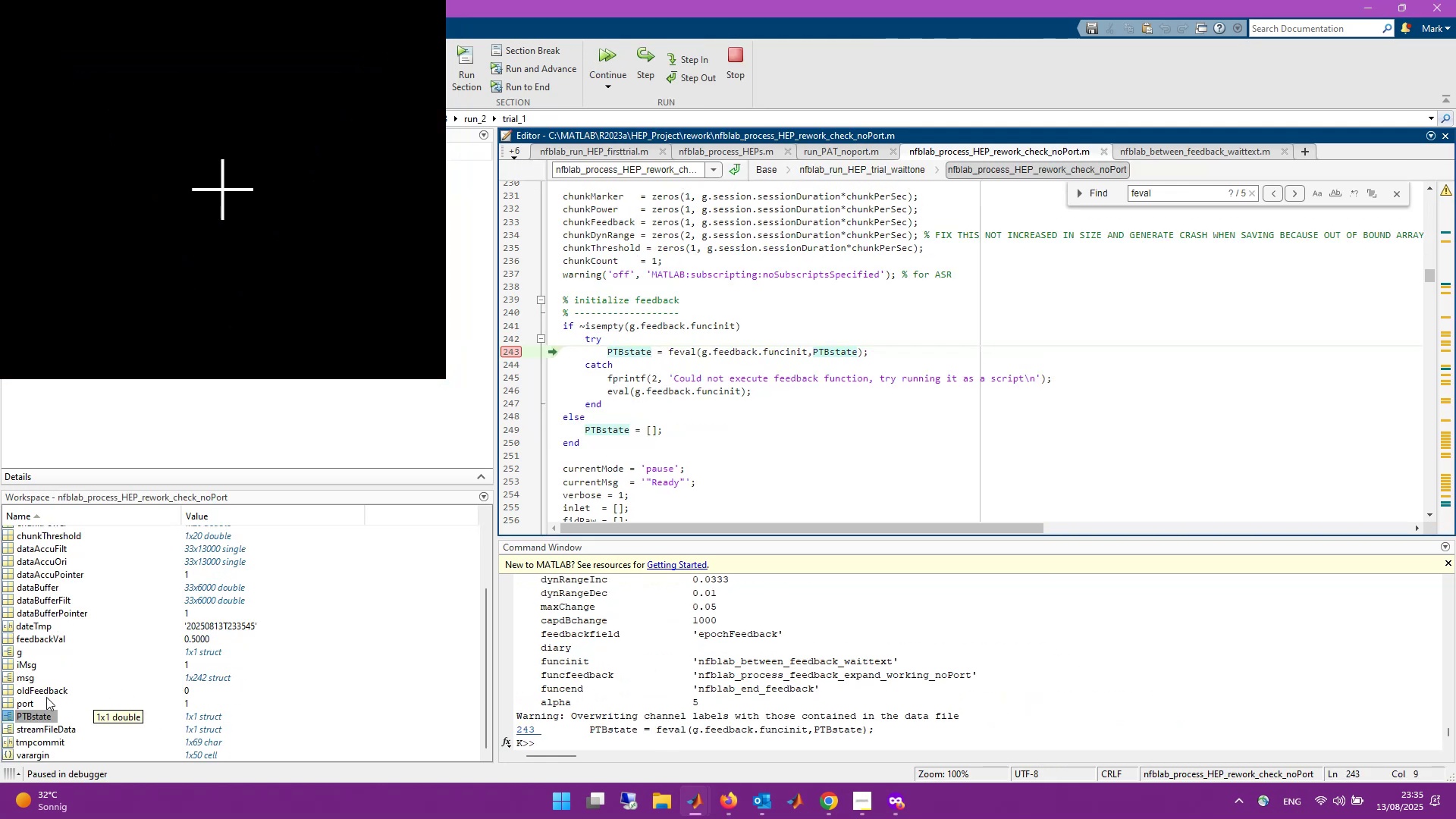 
double_click([33, 714])
 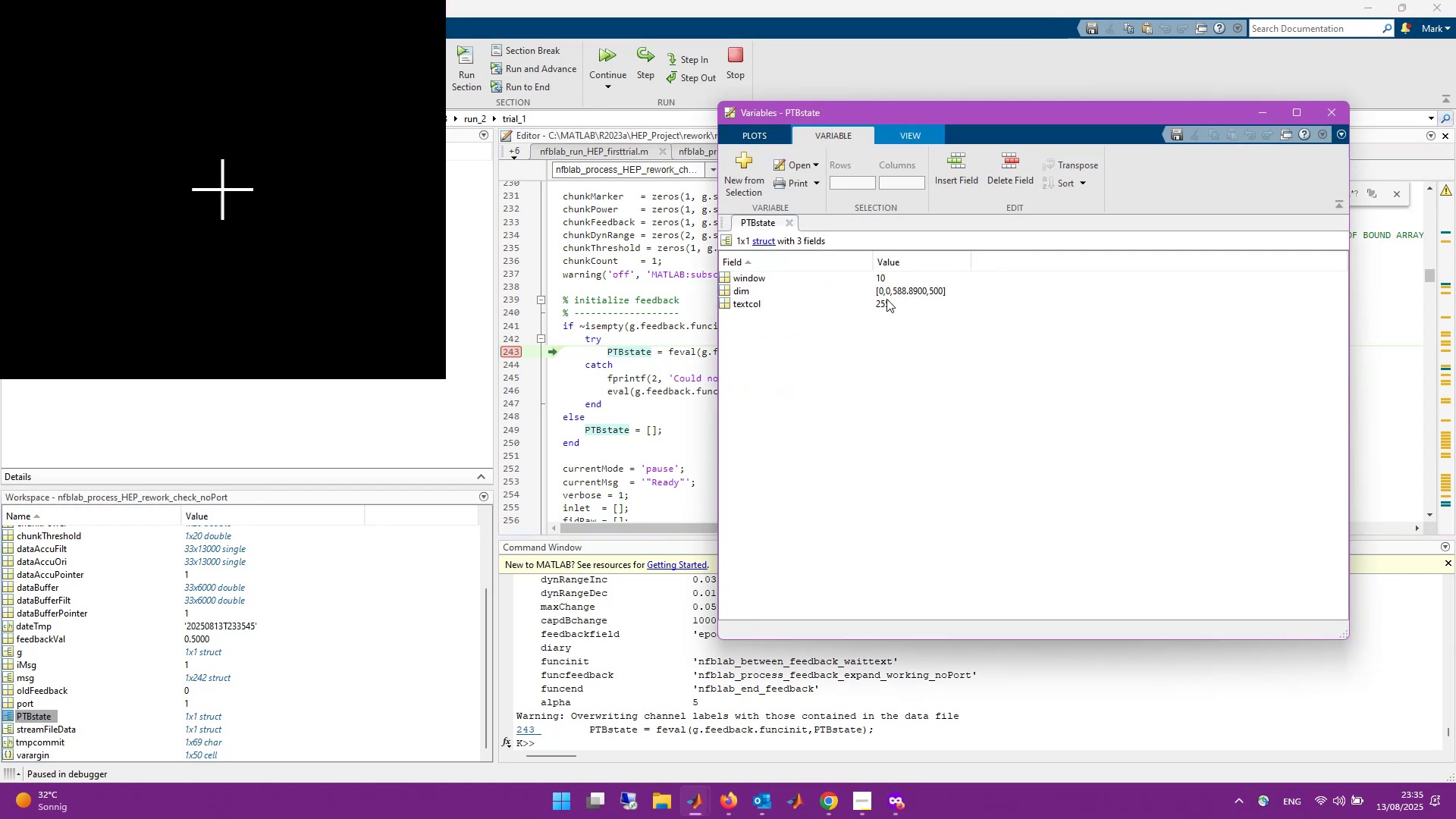 
left_click([1331, 108])
 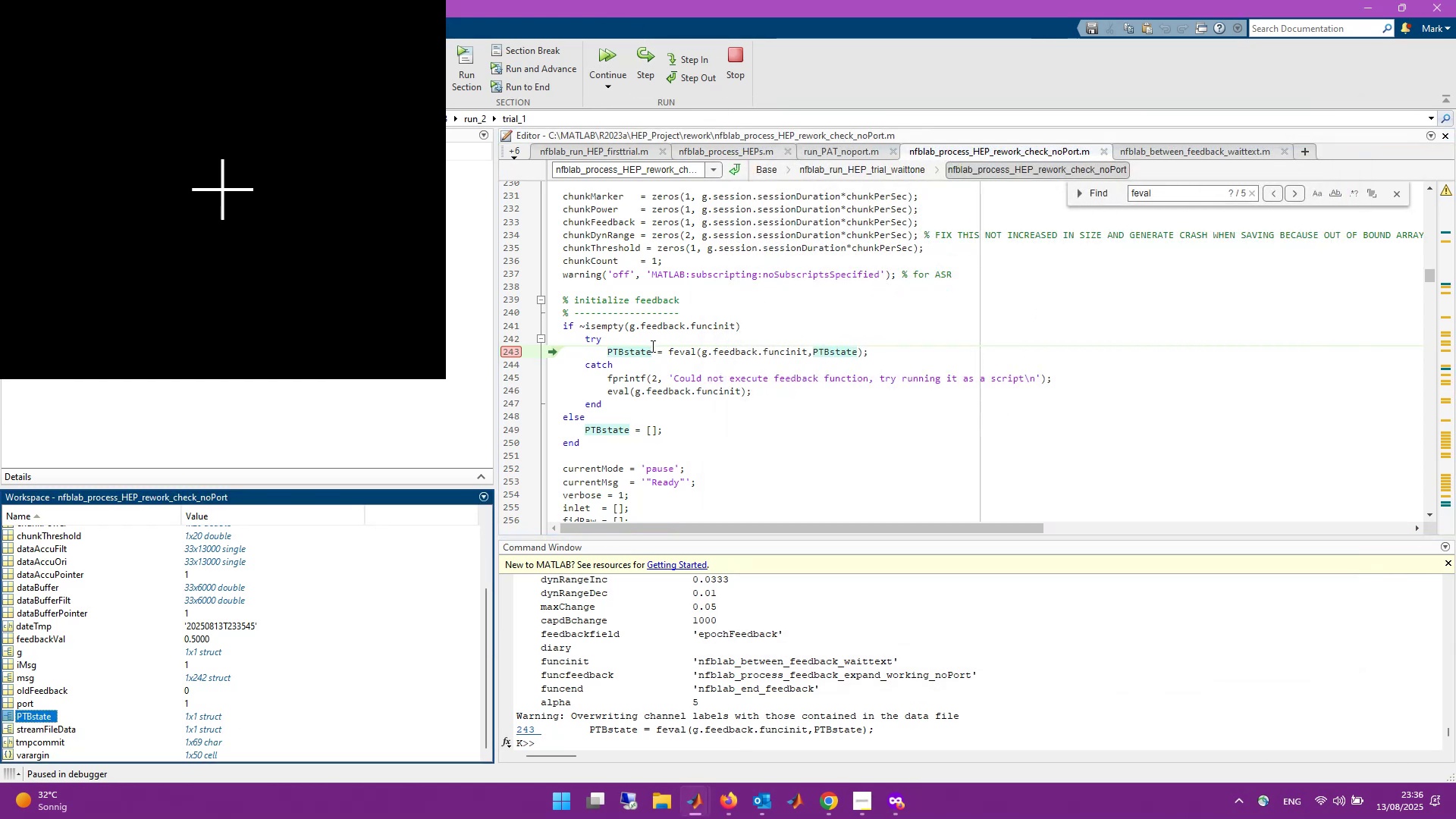 
left_click_drag(start_coordinate=[669, 350], to_coordinate=[949, 352])
 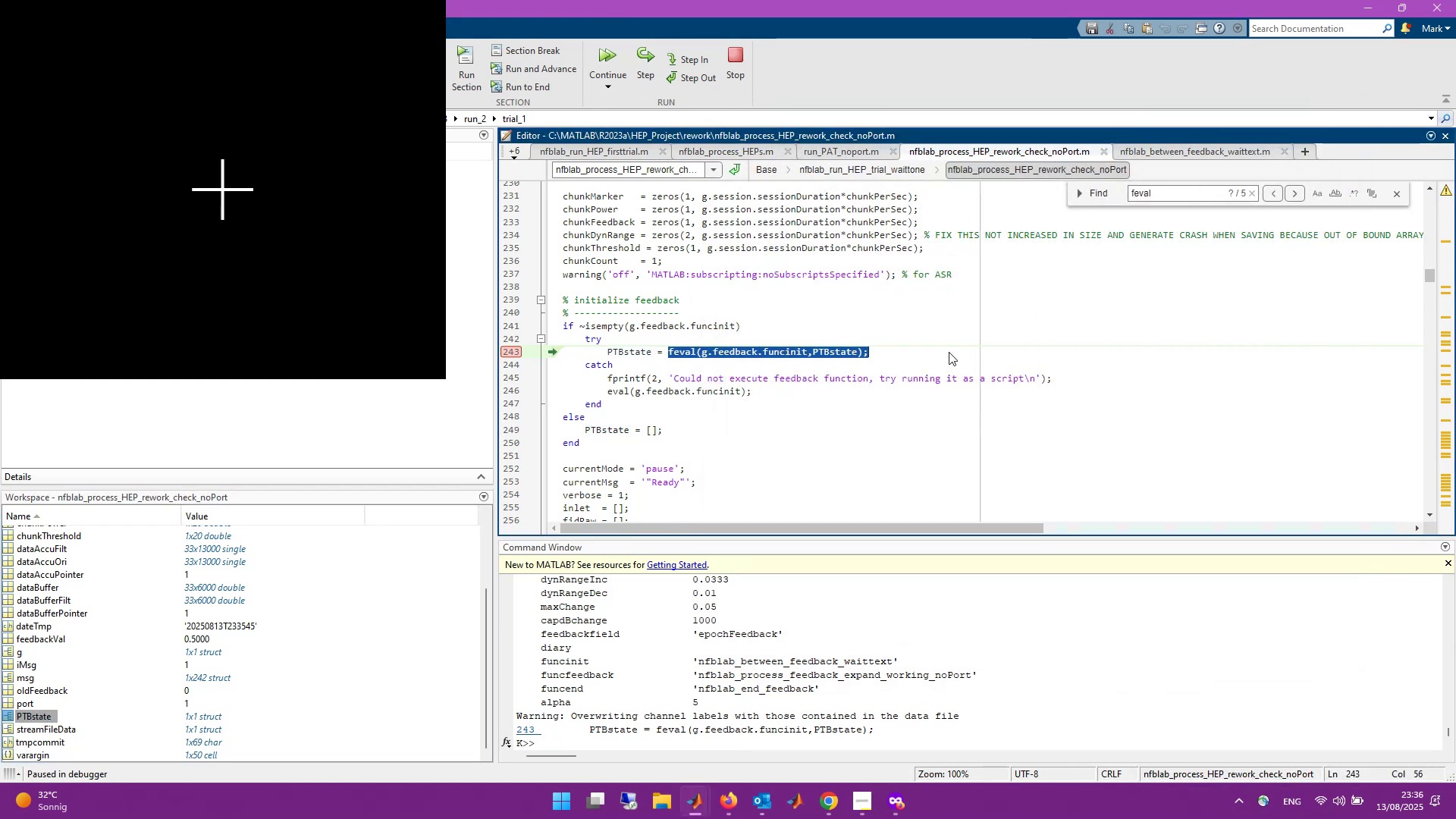 
key(F9)
 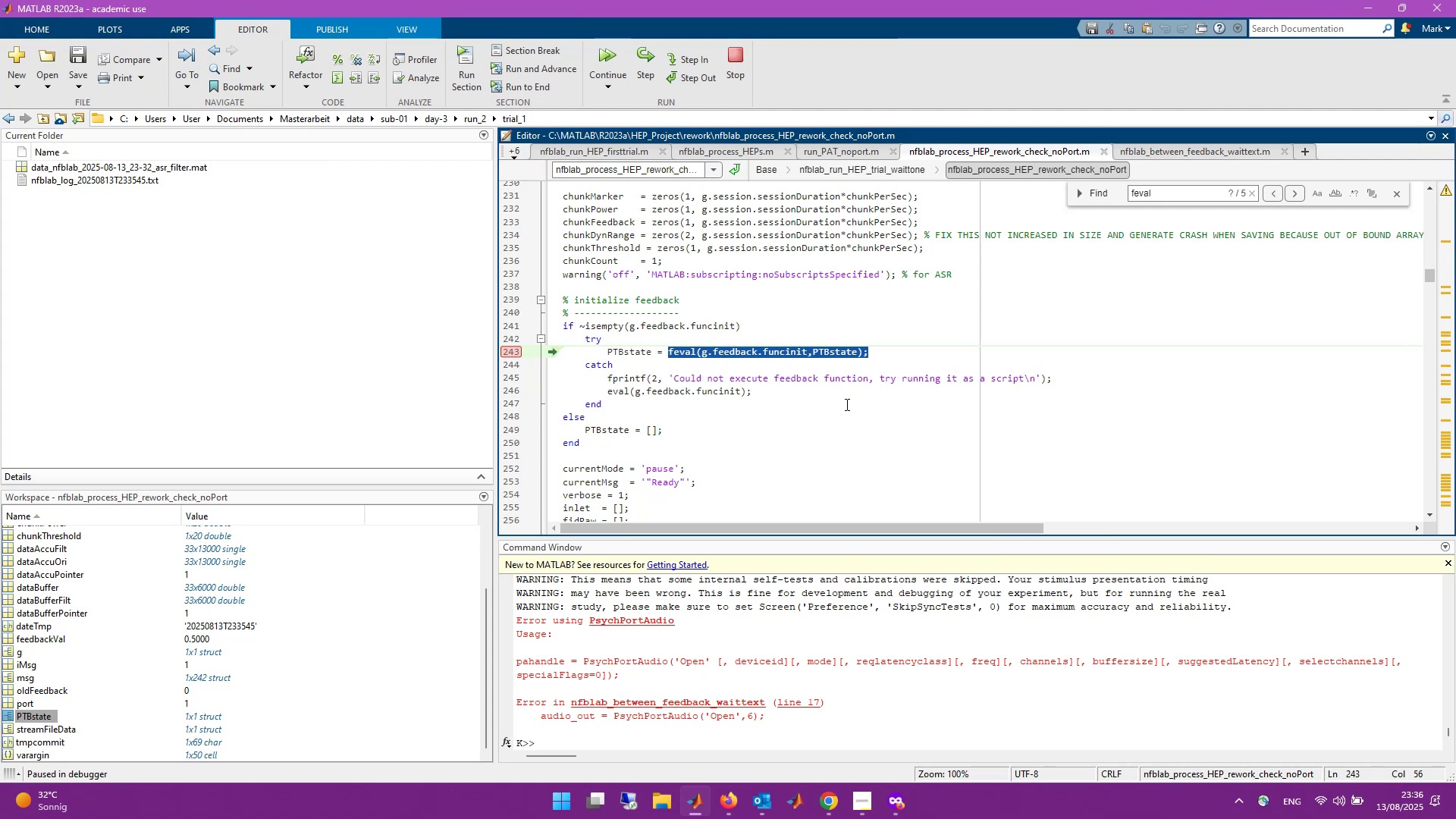 
wait(17.24)
 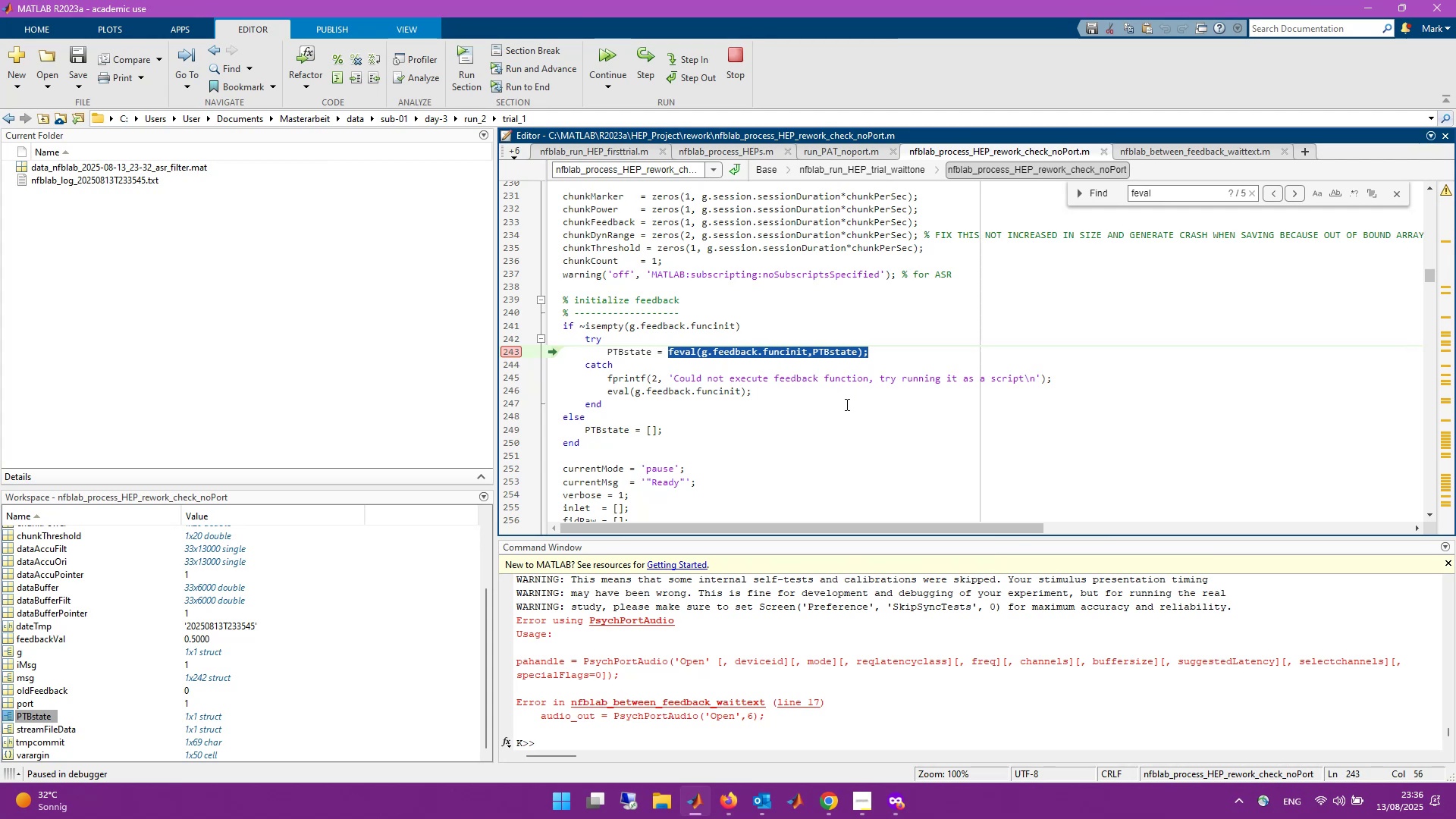 
left_click([802, 702])
 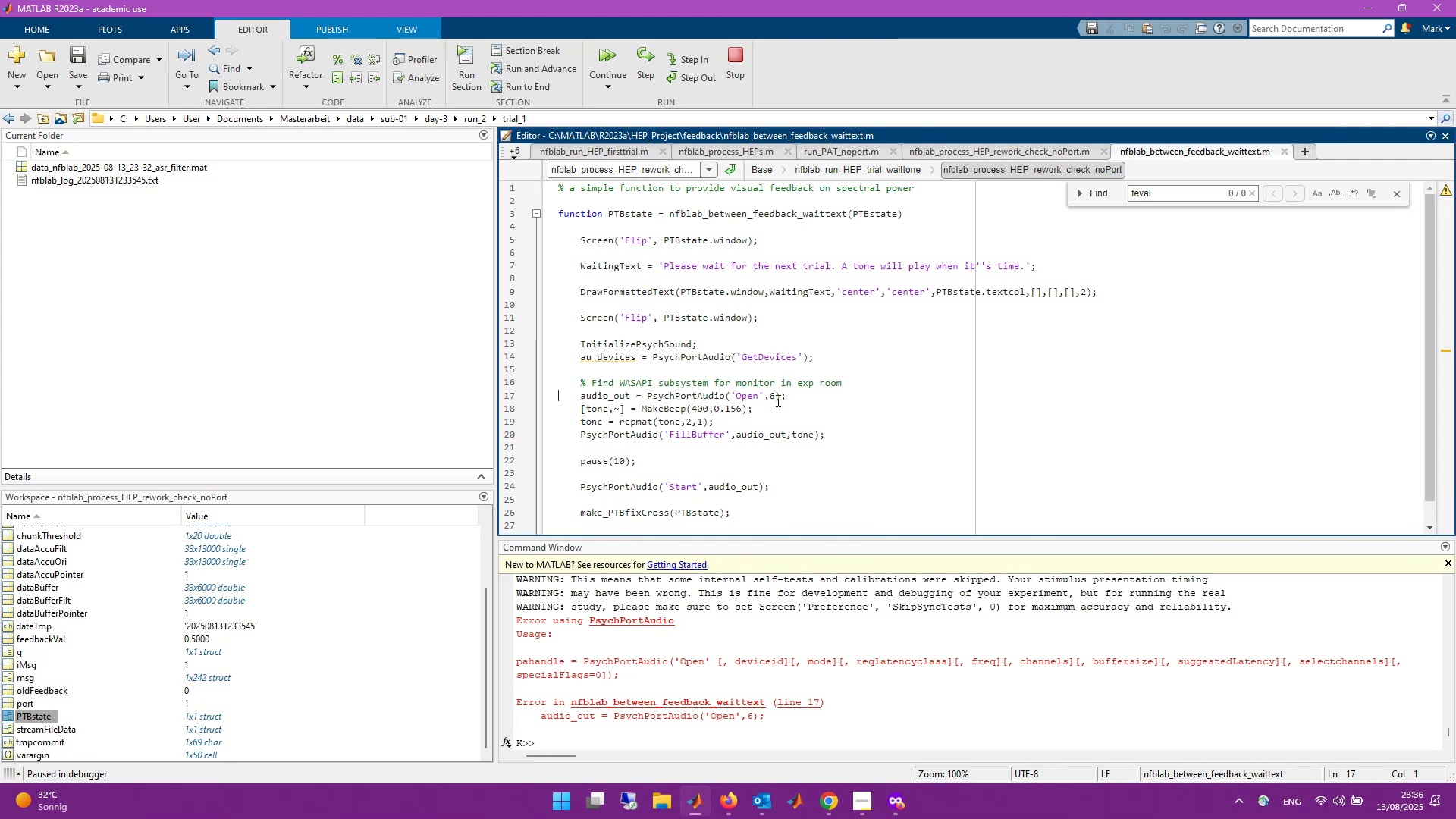 
wait(16.51)
 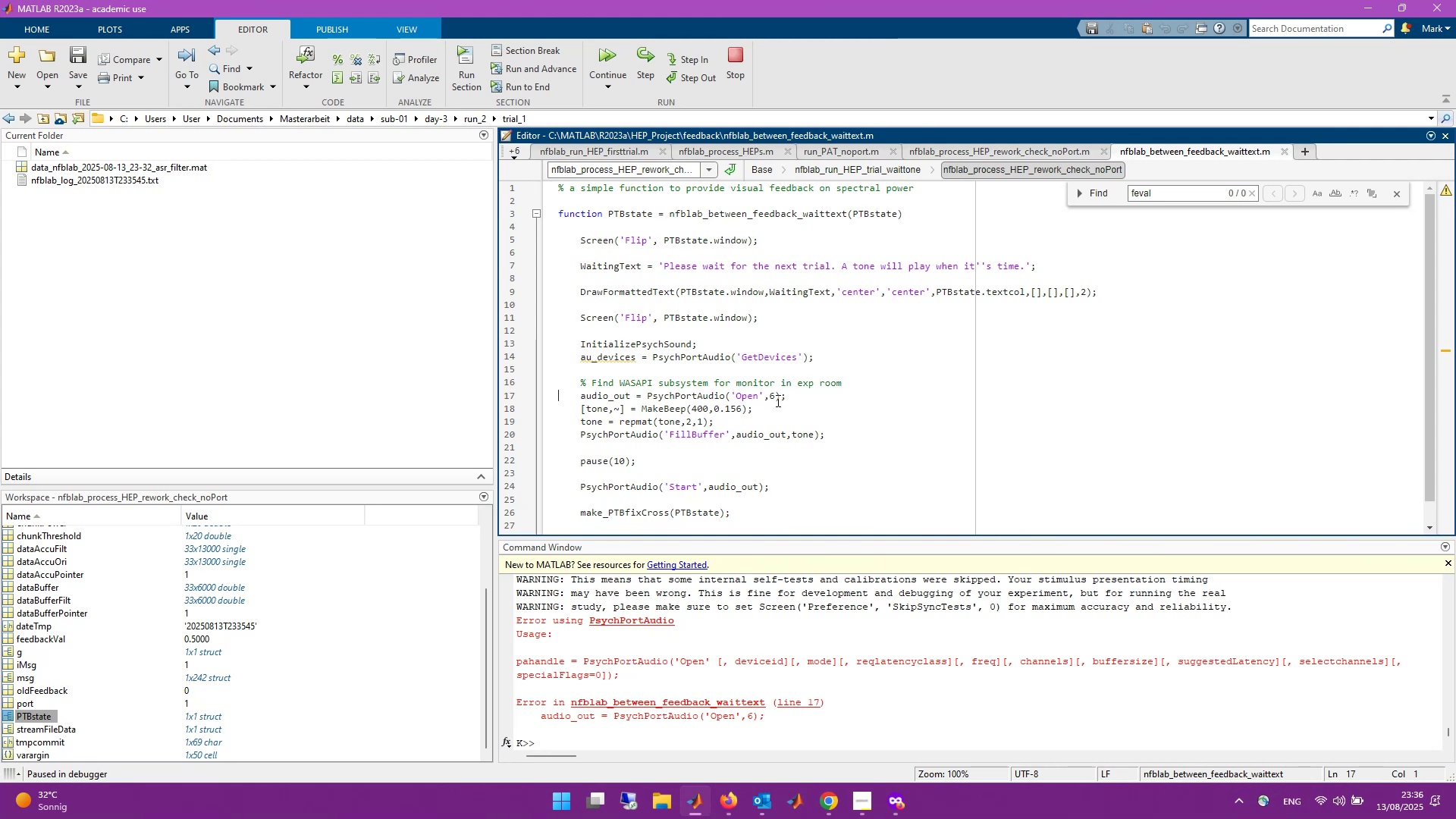 
scroll: coordinate [773, 399], scroll_direction: down, amount: 3.0
 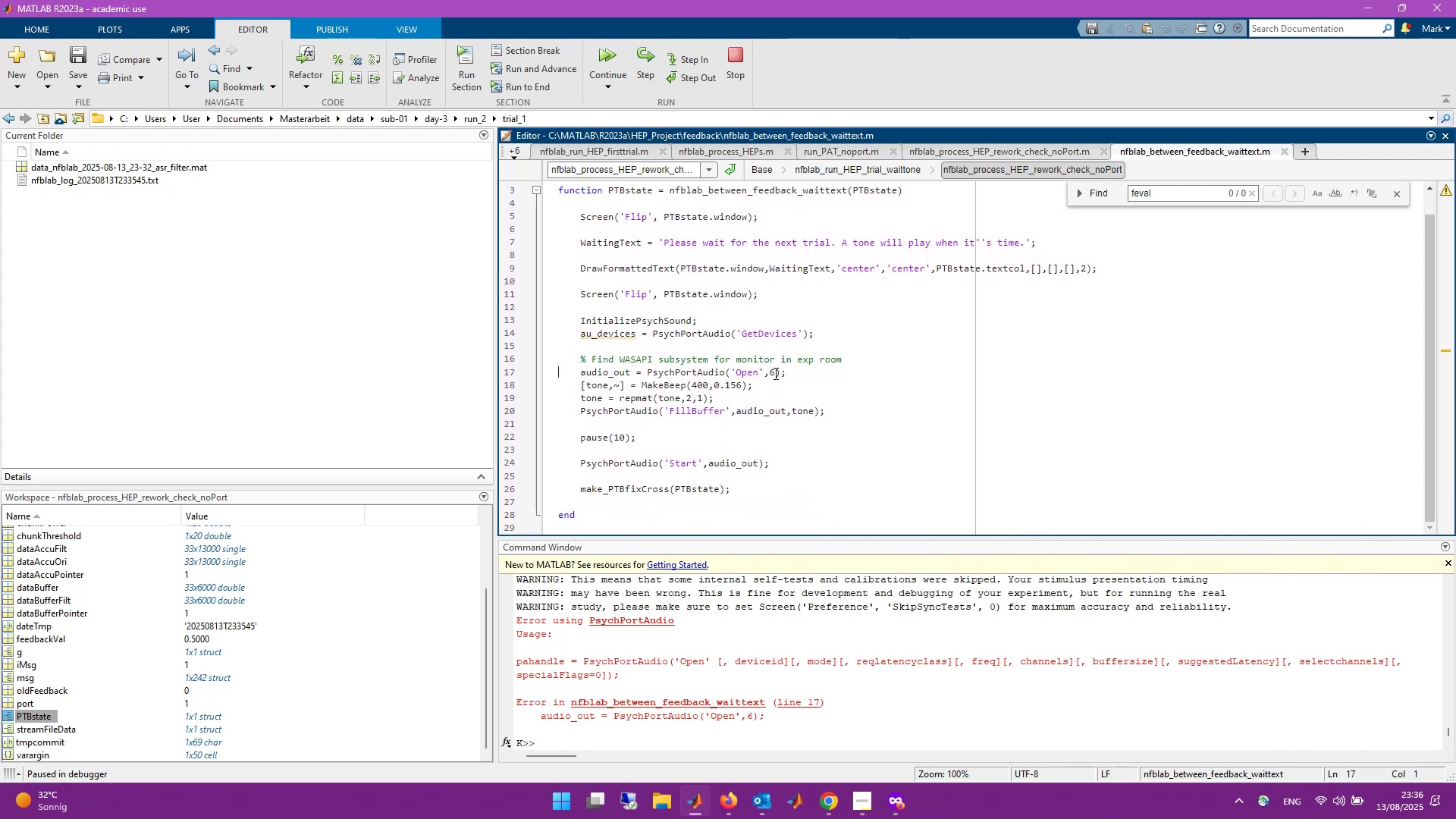 
left_click([775, 373])
 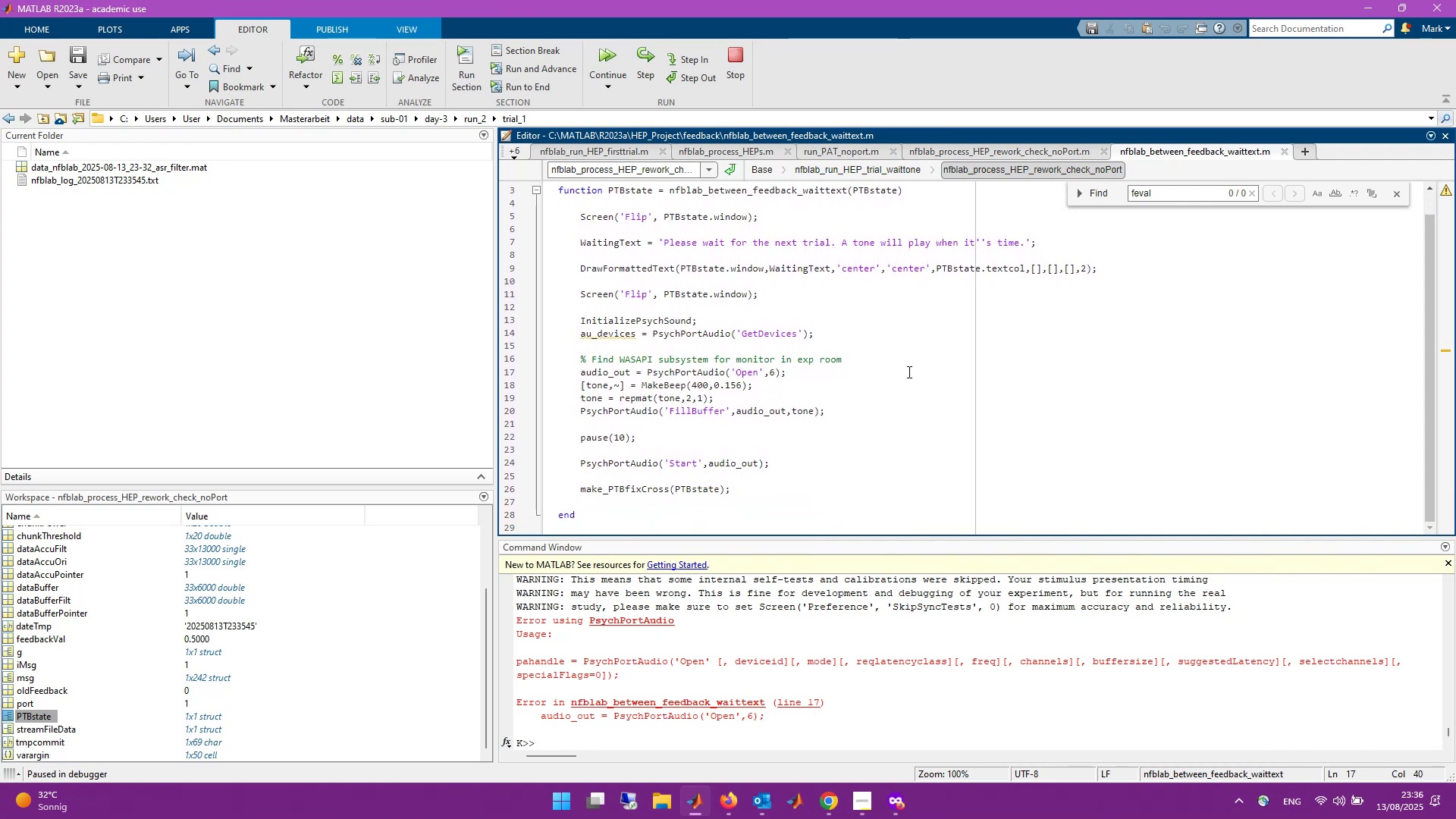 
key(Backspace)
 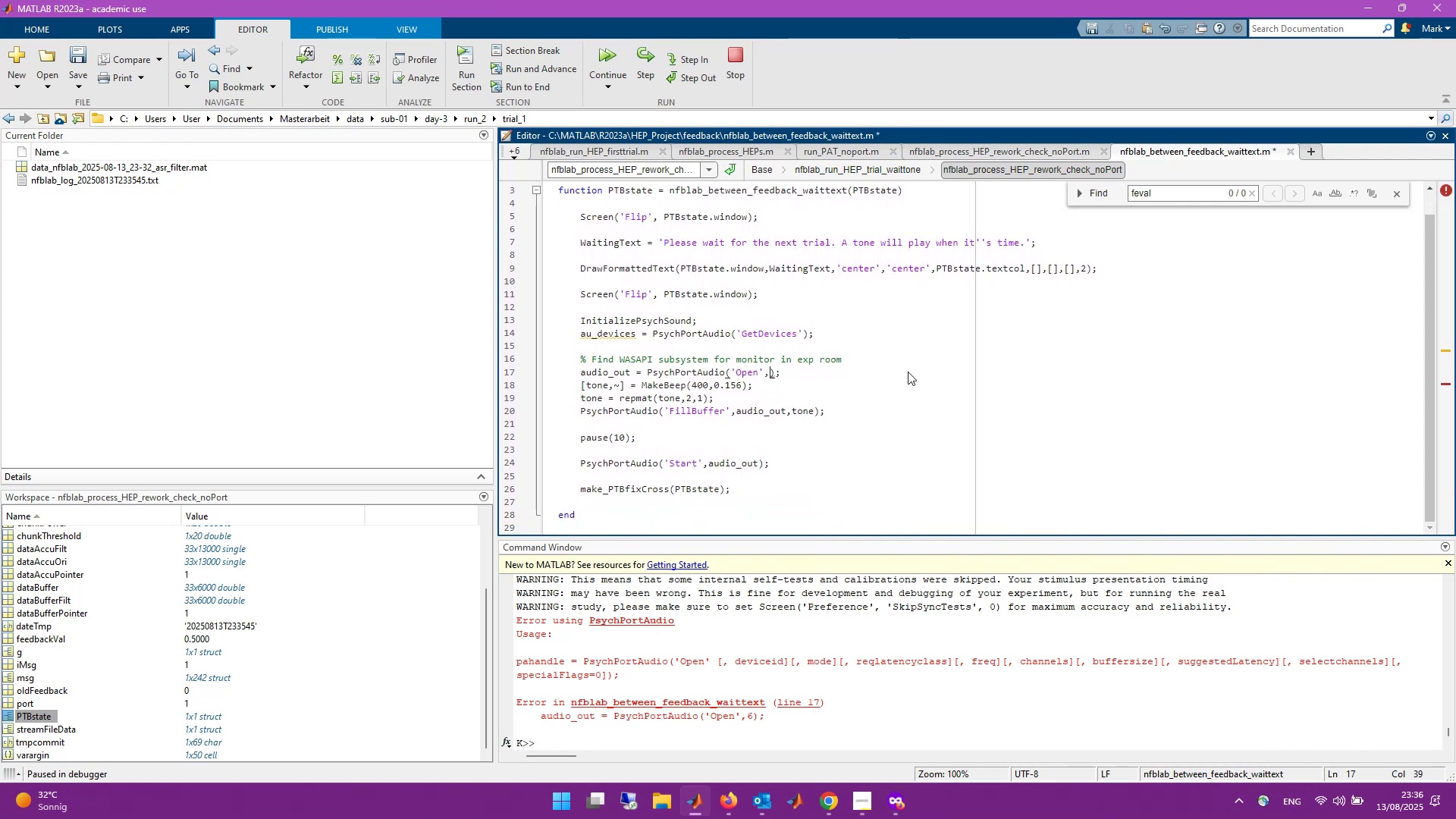 
key(Numpad4)
 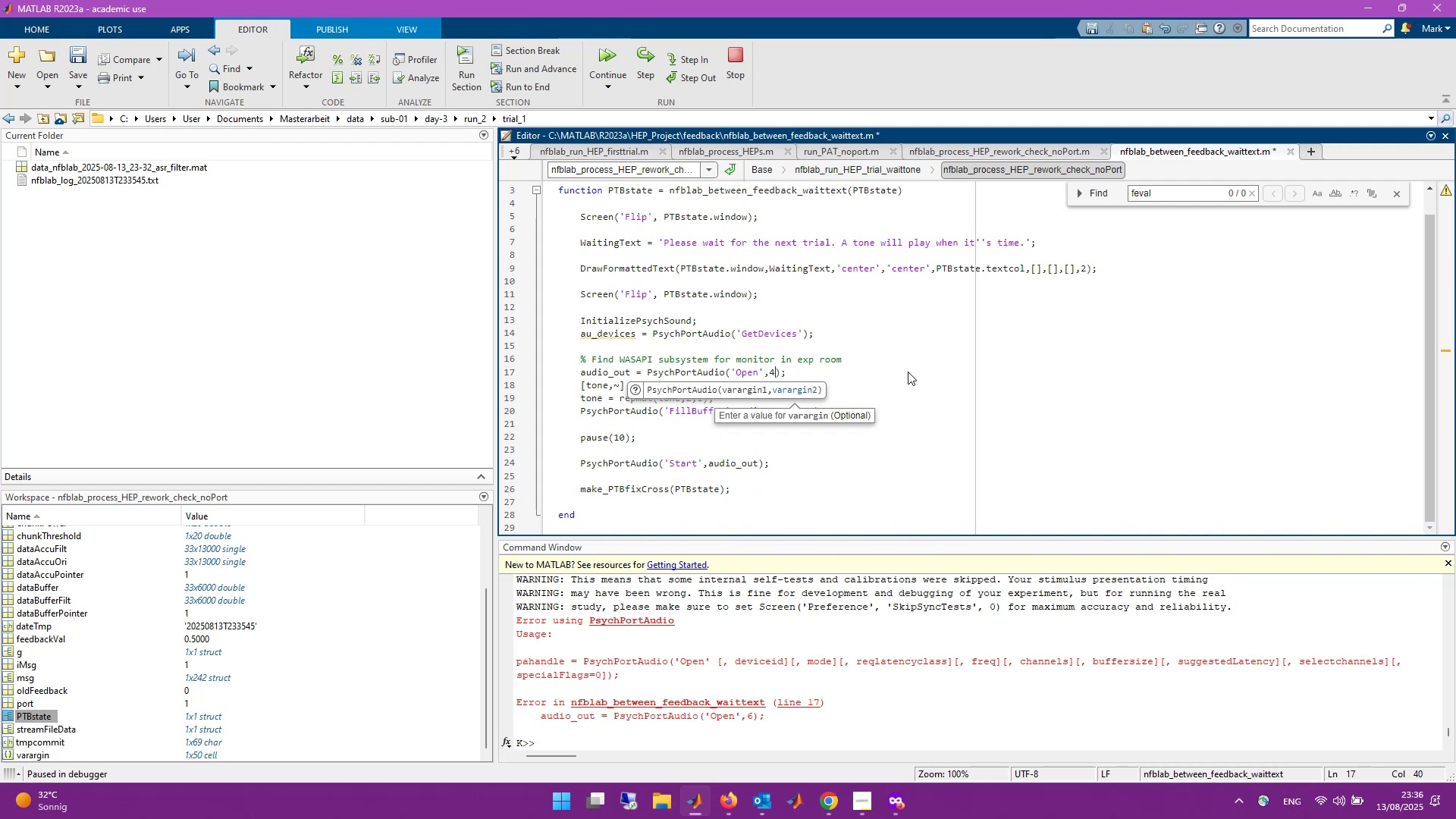 
key(Control+S)
 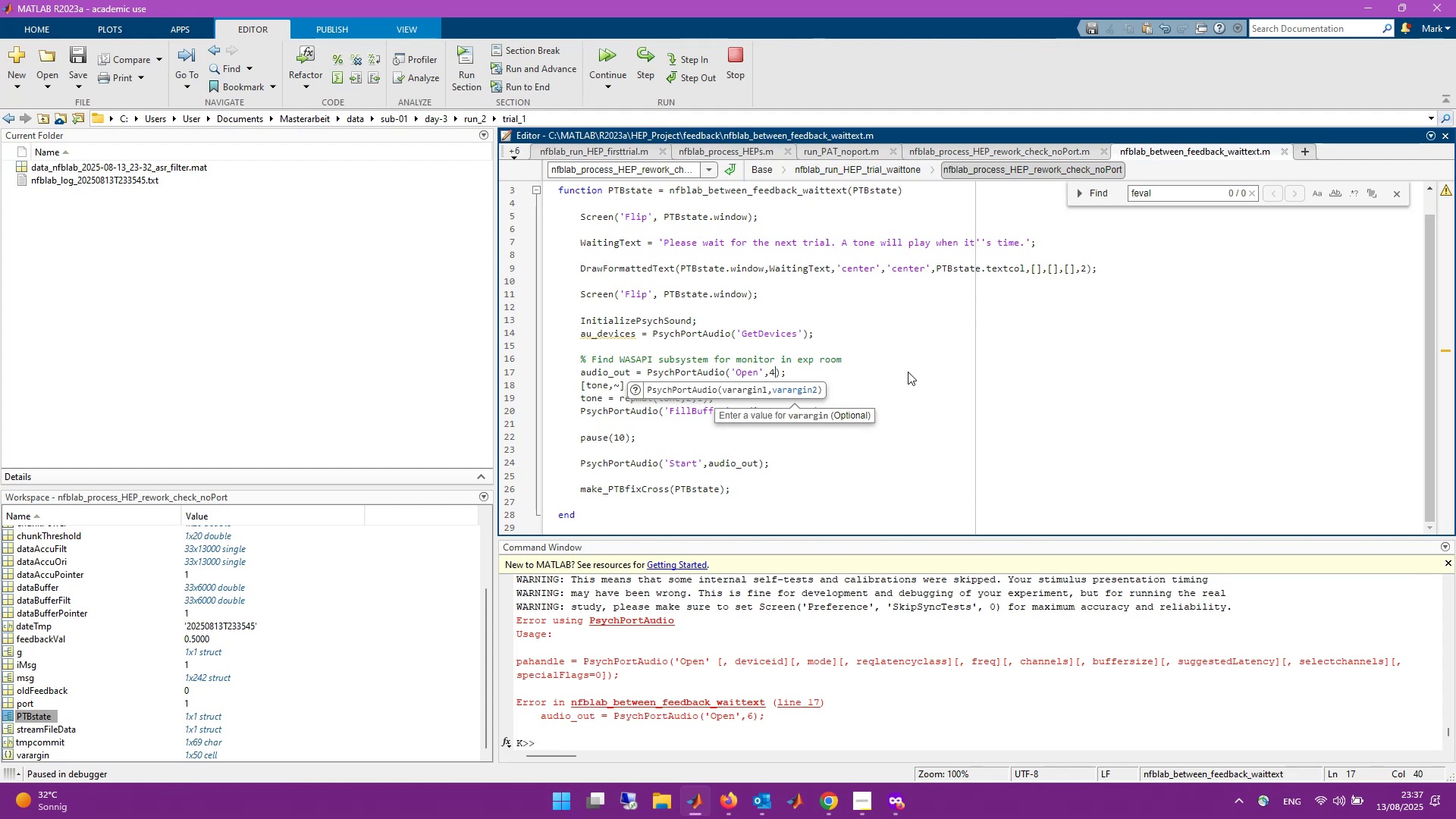 
wait(29.51)
 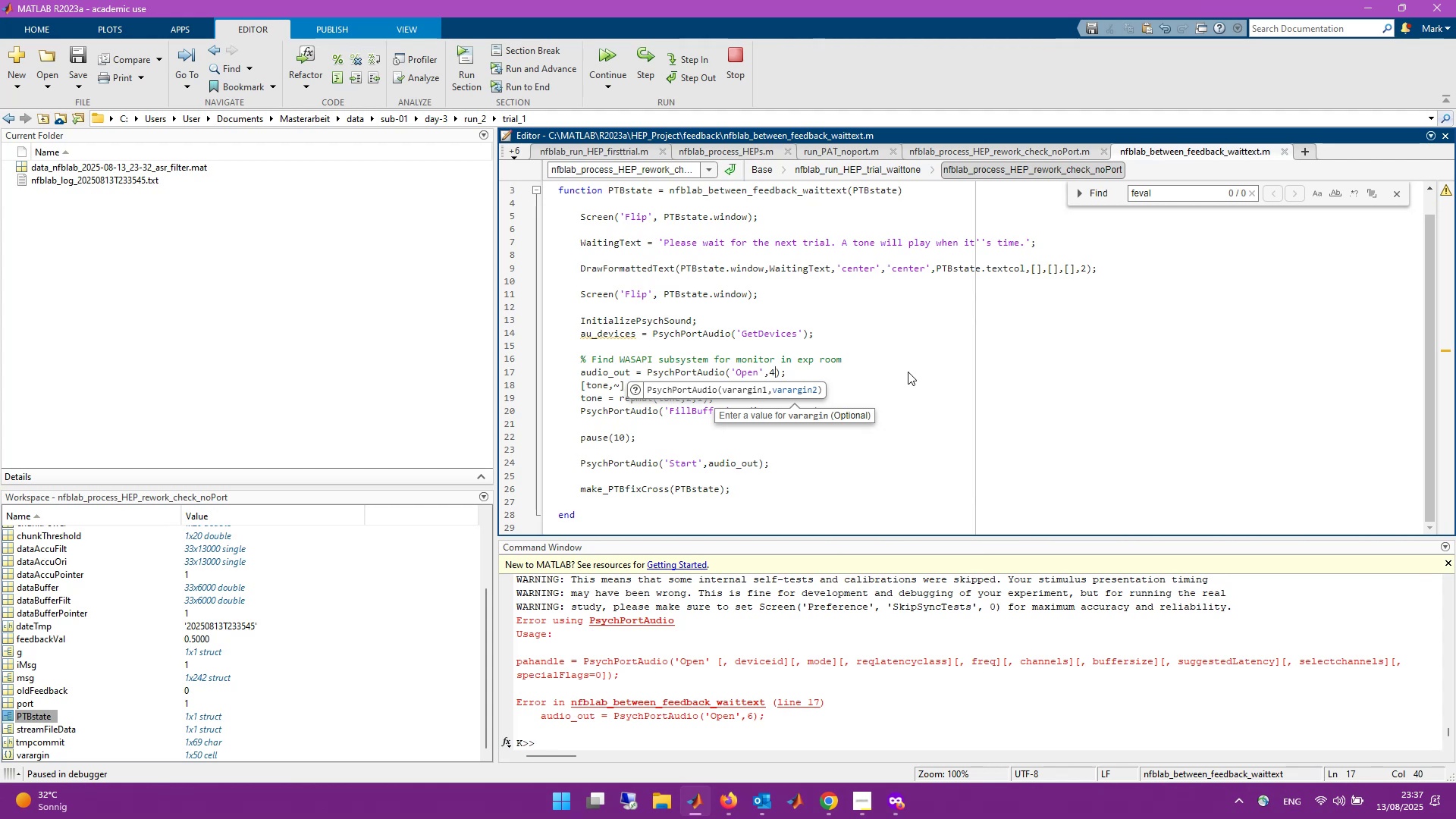 
left_click([976, 742])
 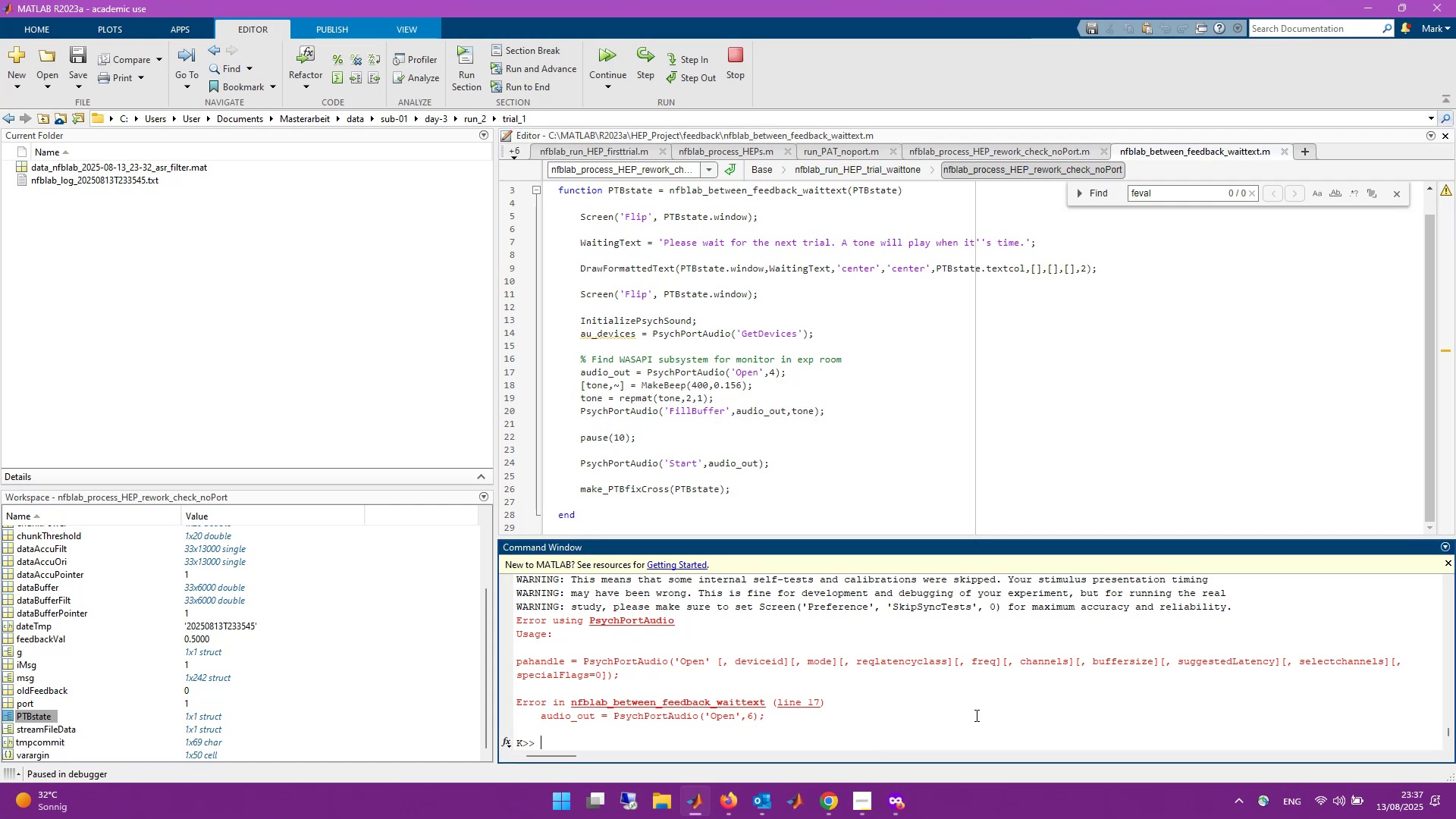 
key(ArrowUp)
 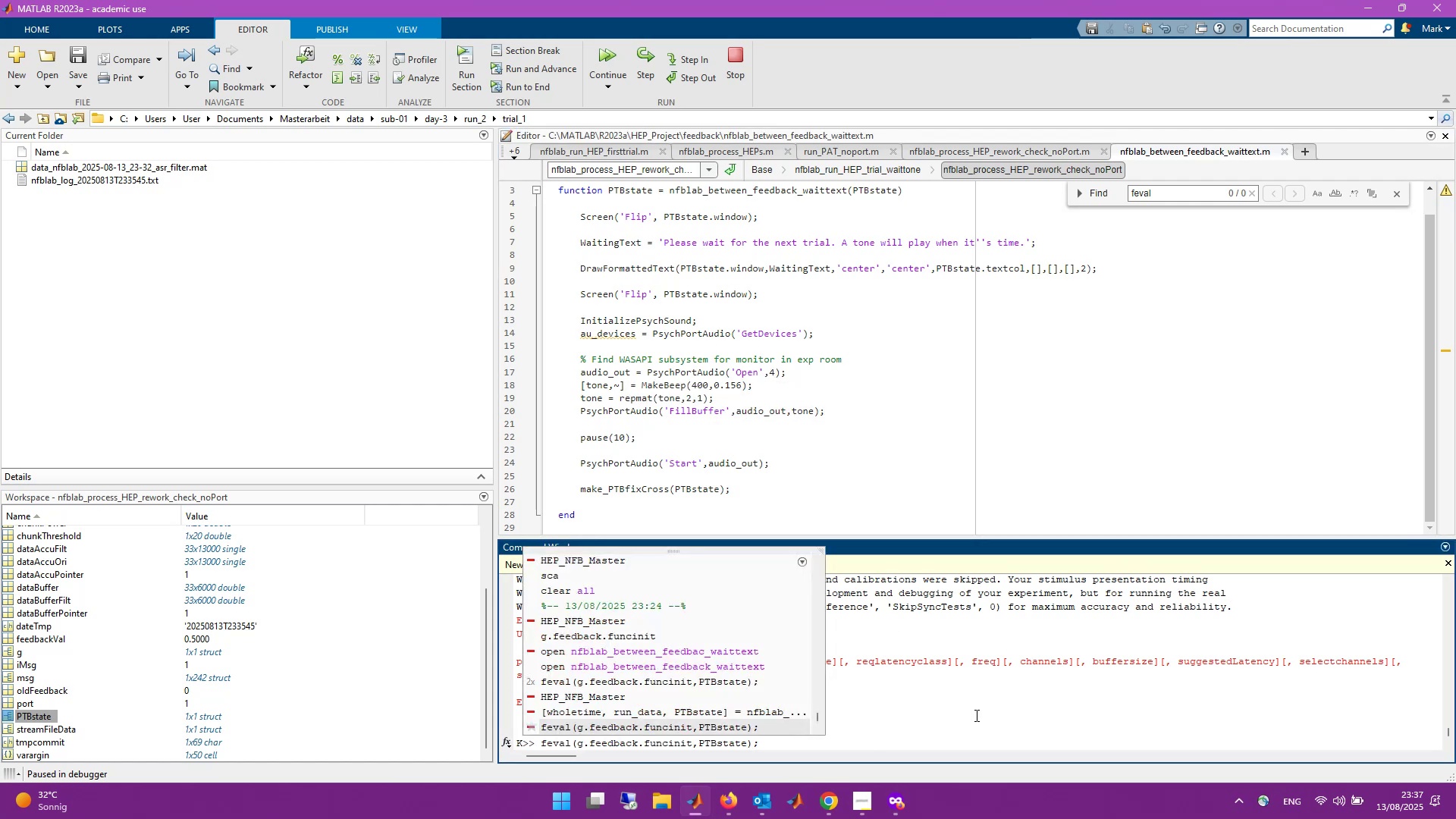 
key(ArrowUp)
 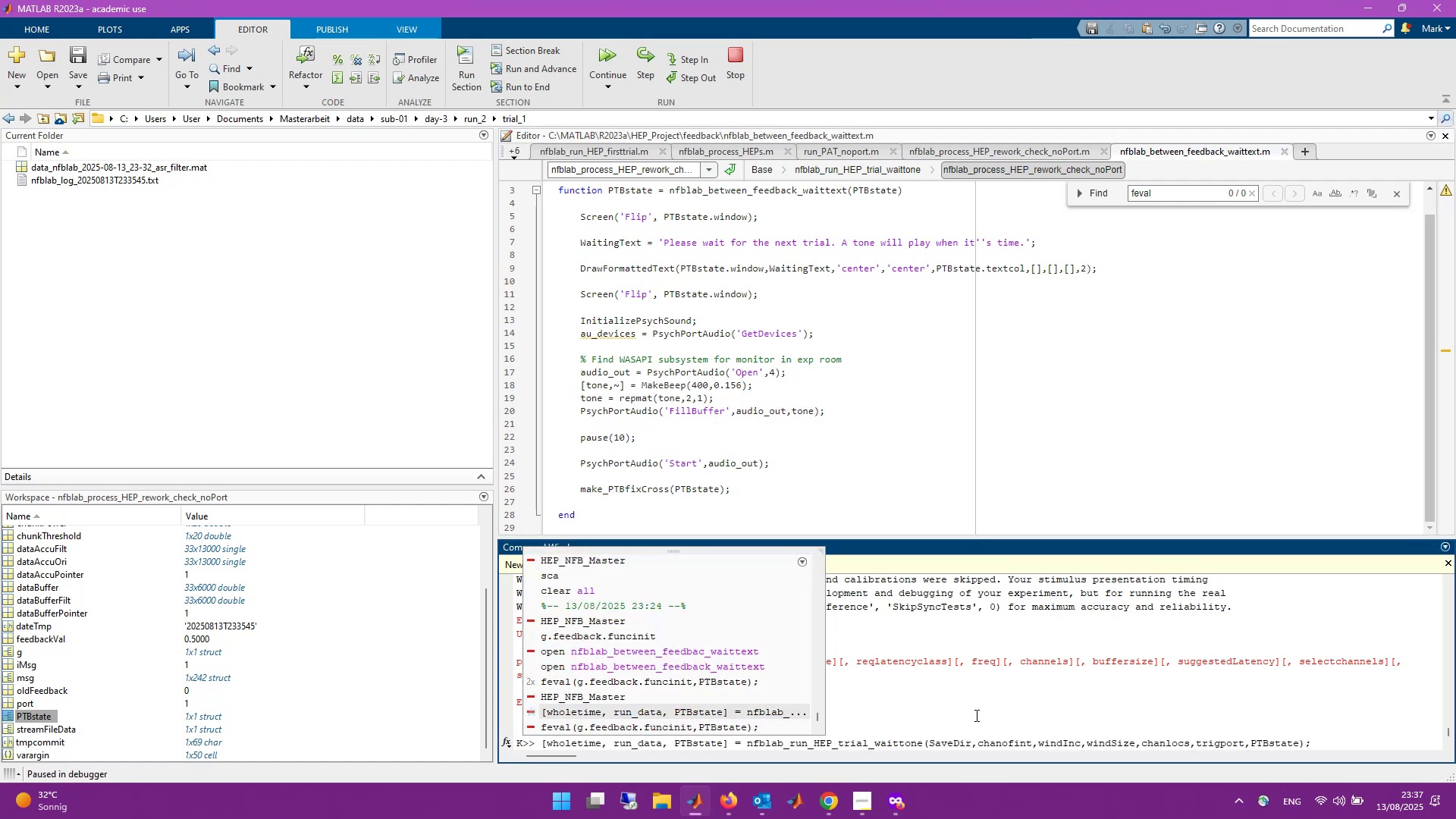 
key(Enter)
 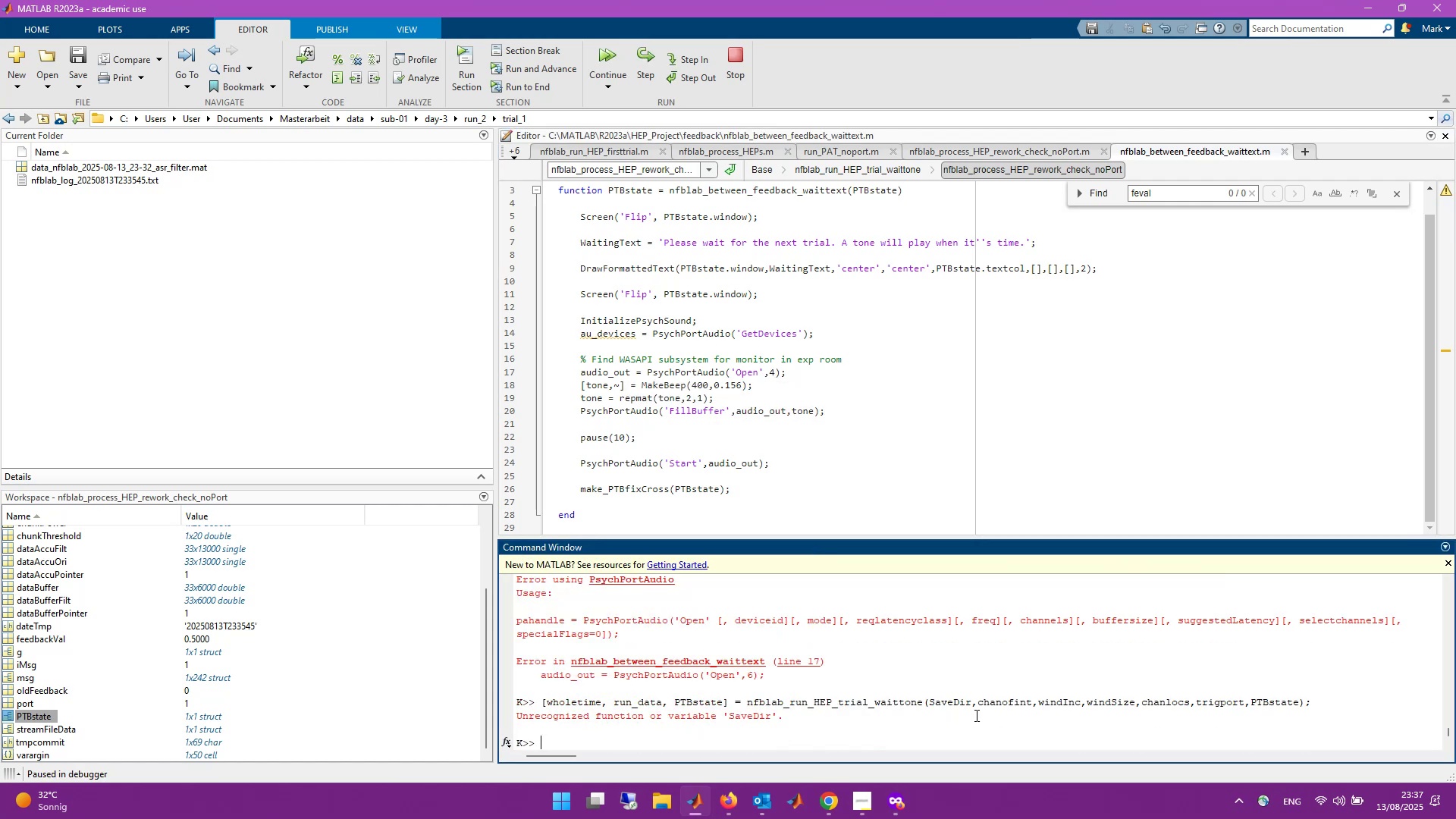 
wait(5.07)
 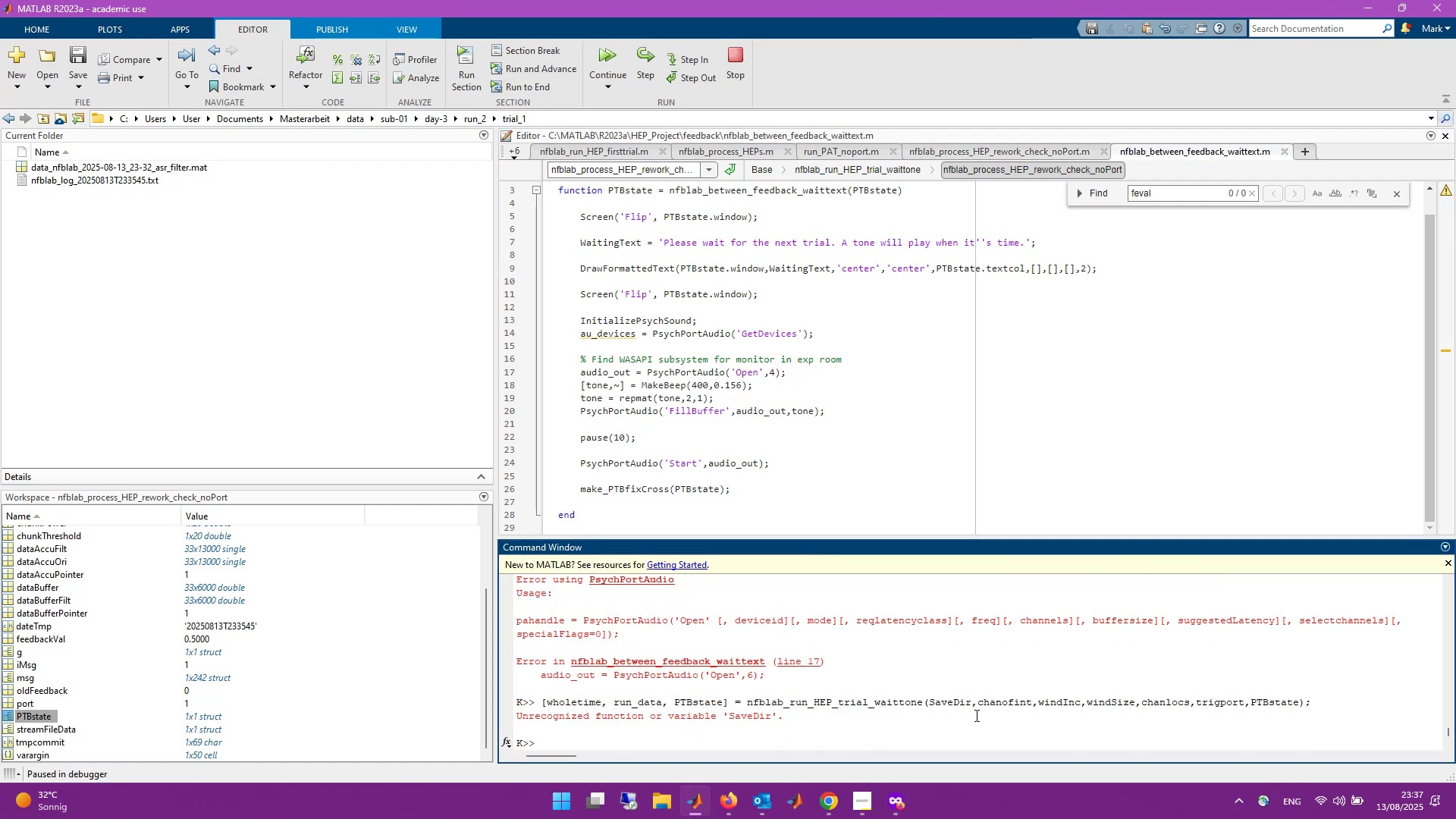 
scroll: coordinate [340, 708], scroll_direction: down, amount: 3.0
 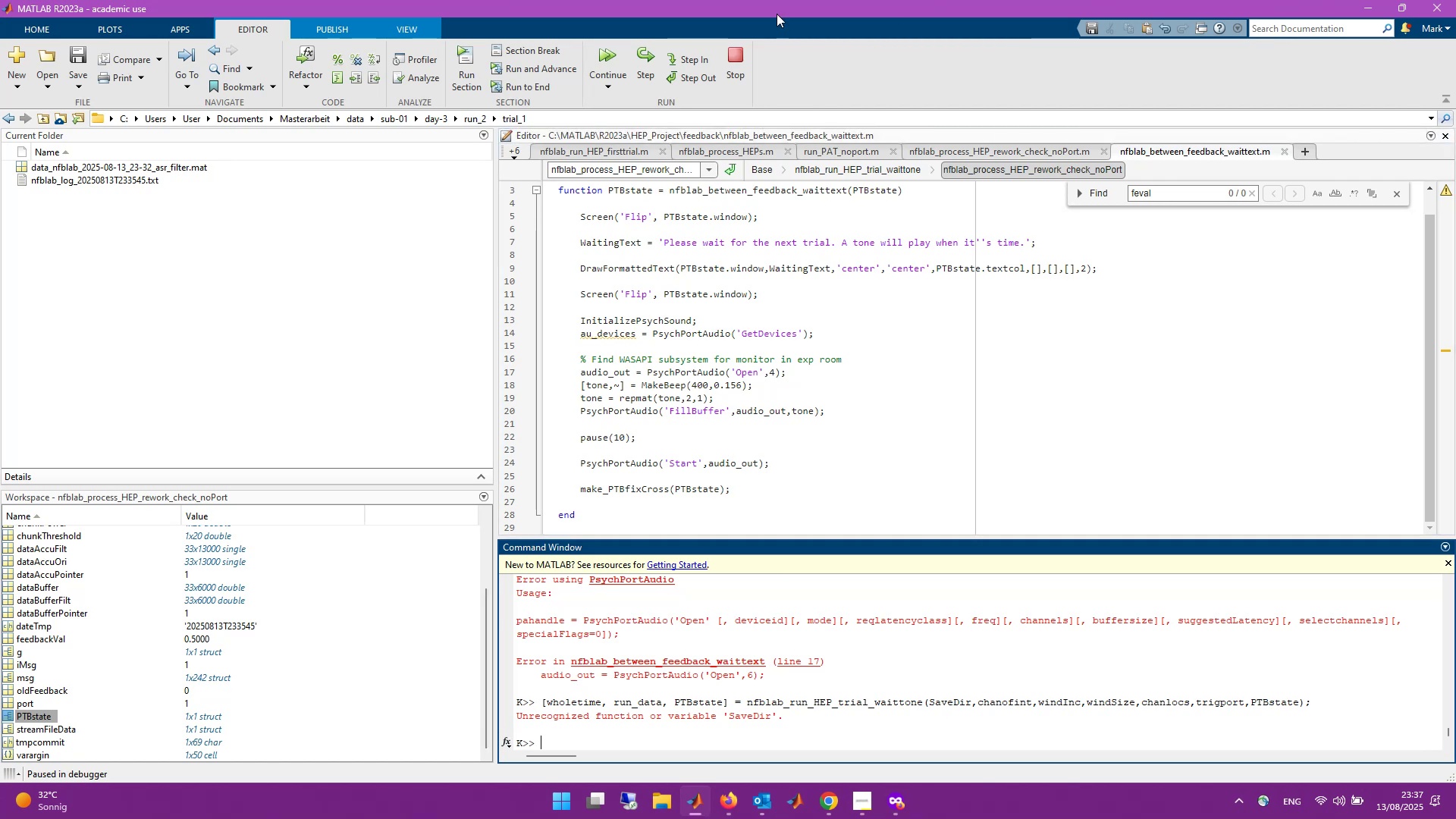 
left_click([737, 51])
 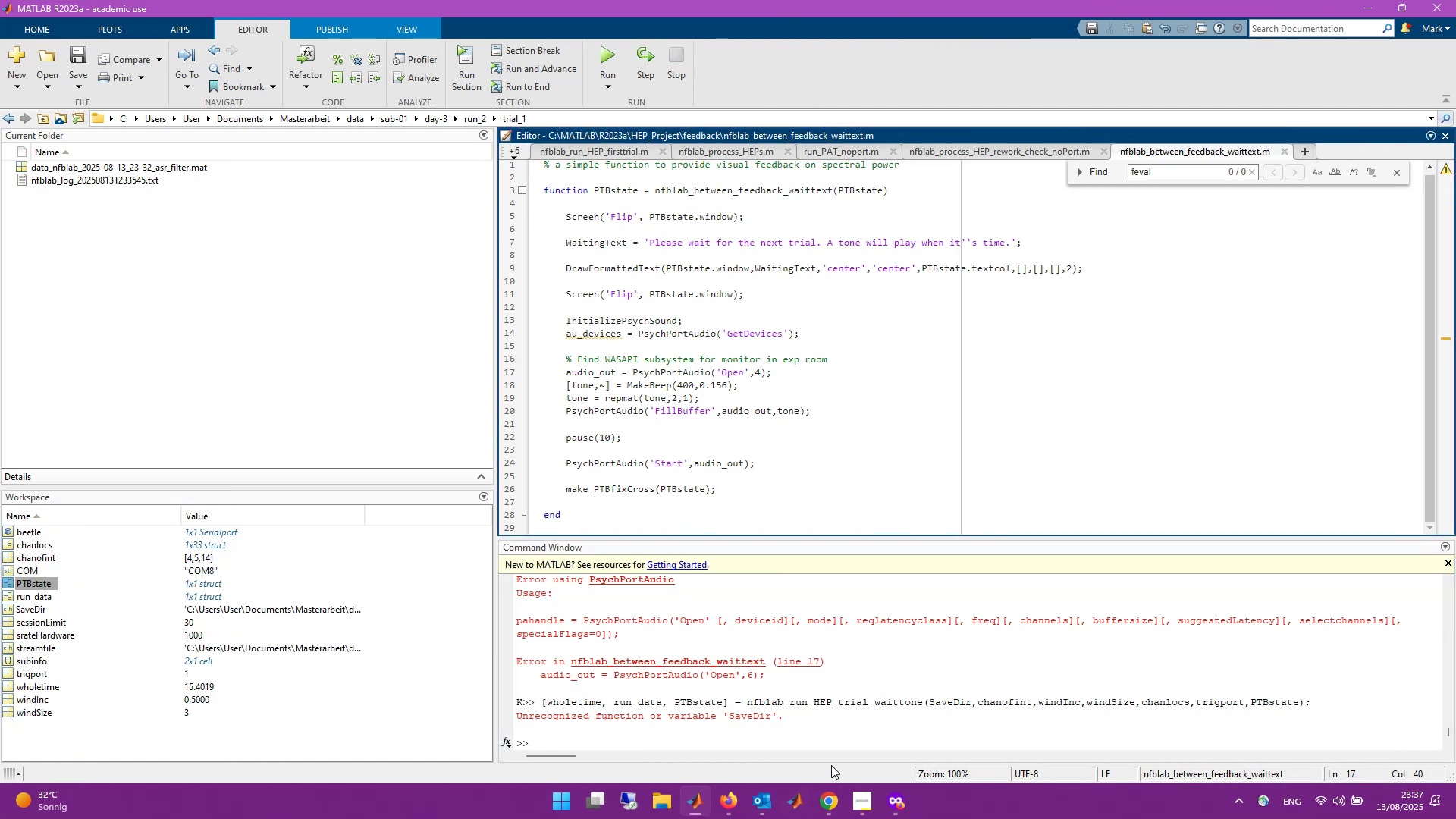 
left_click([839, 733])
 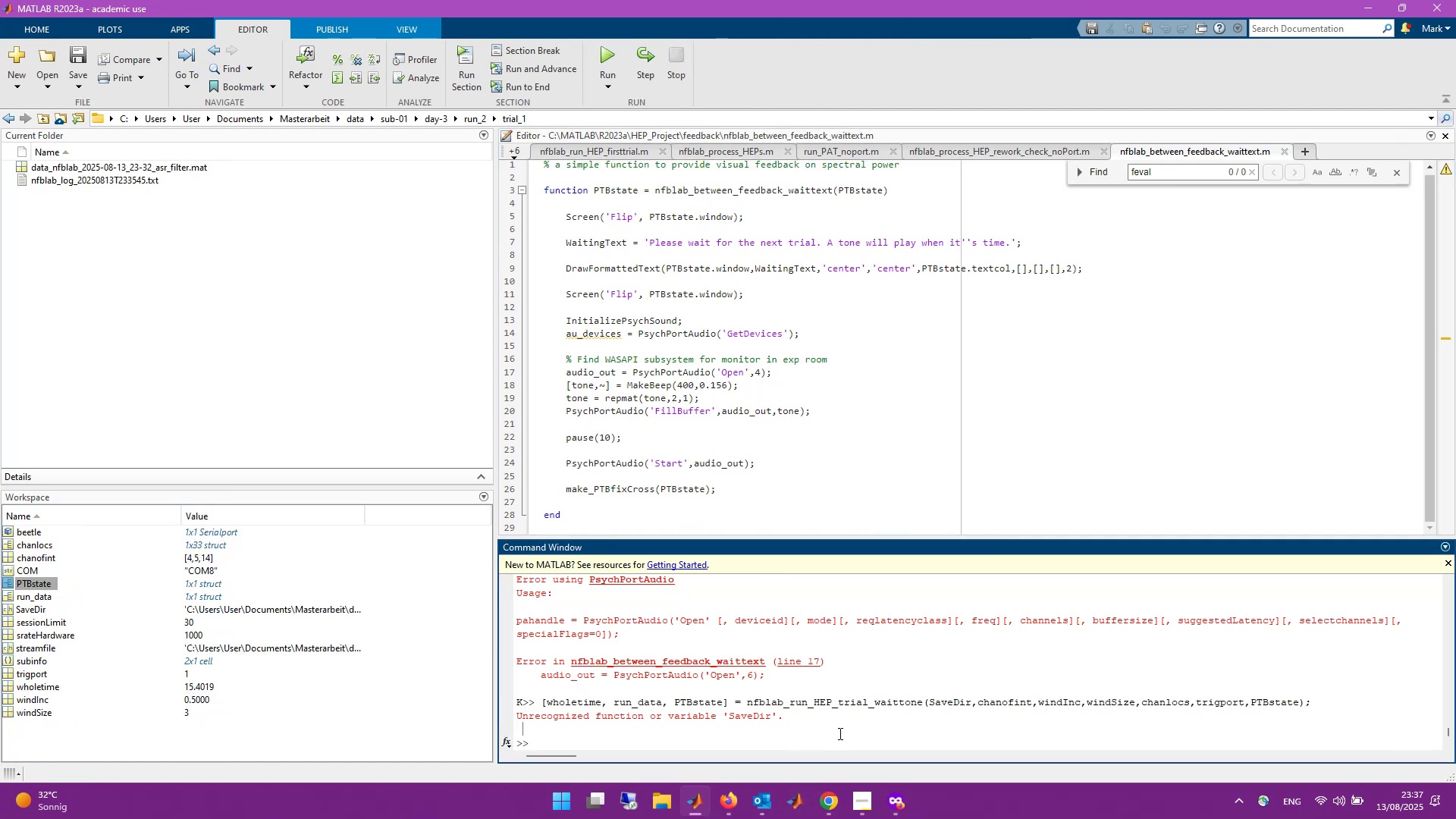 
key(ArrowUp)
 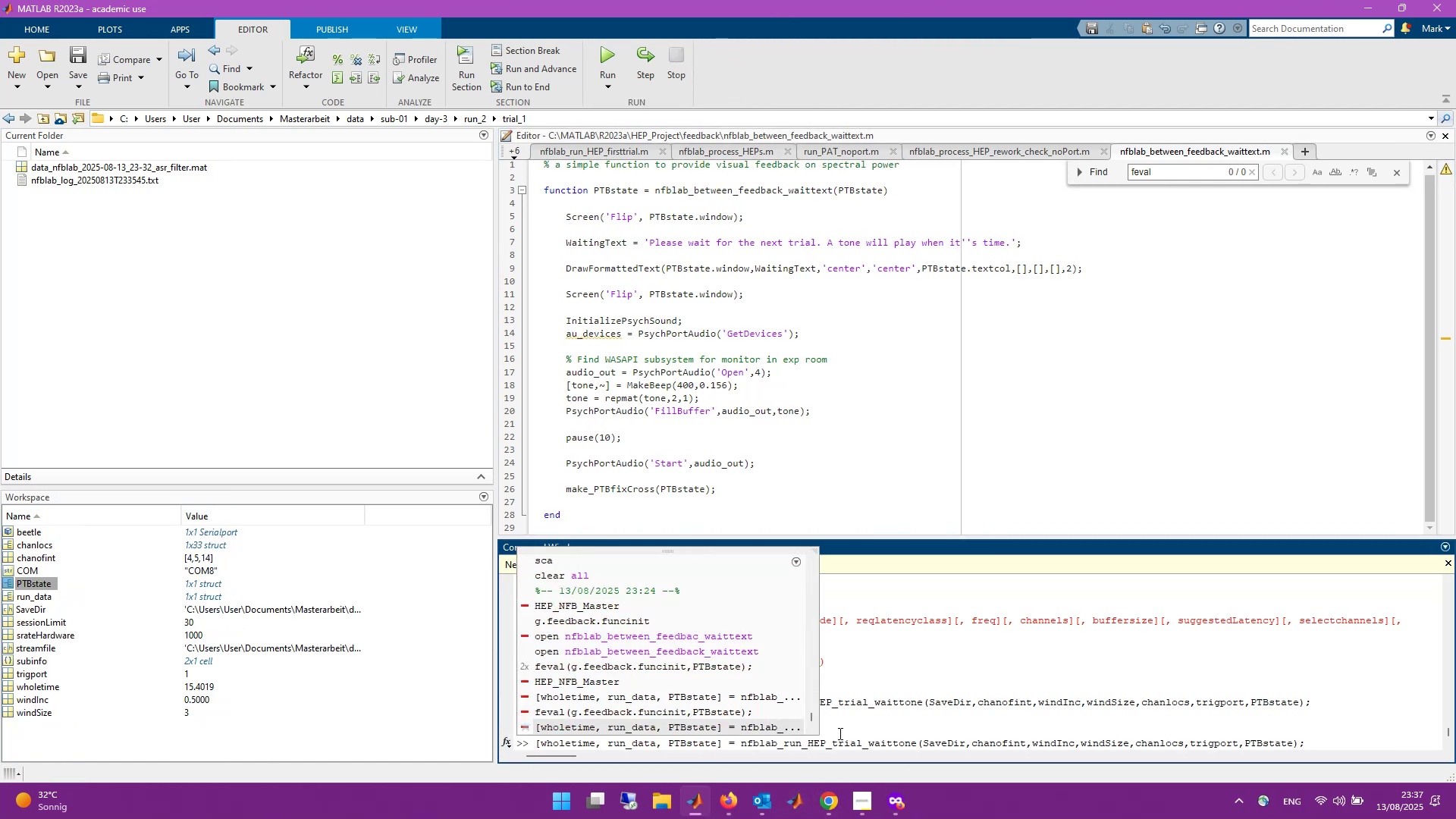 
key(Enter)
 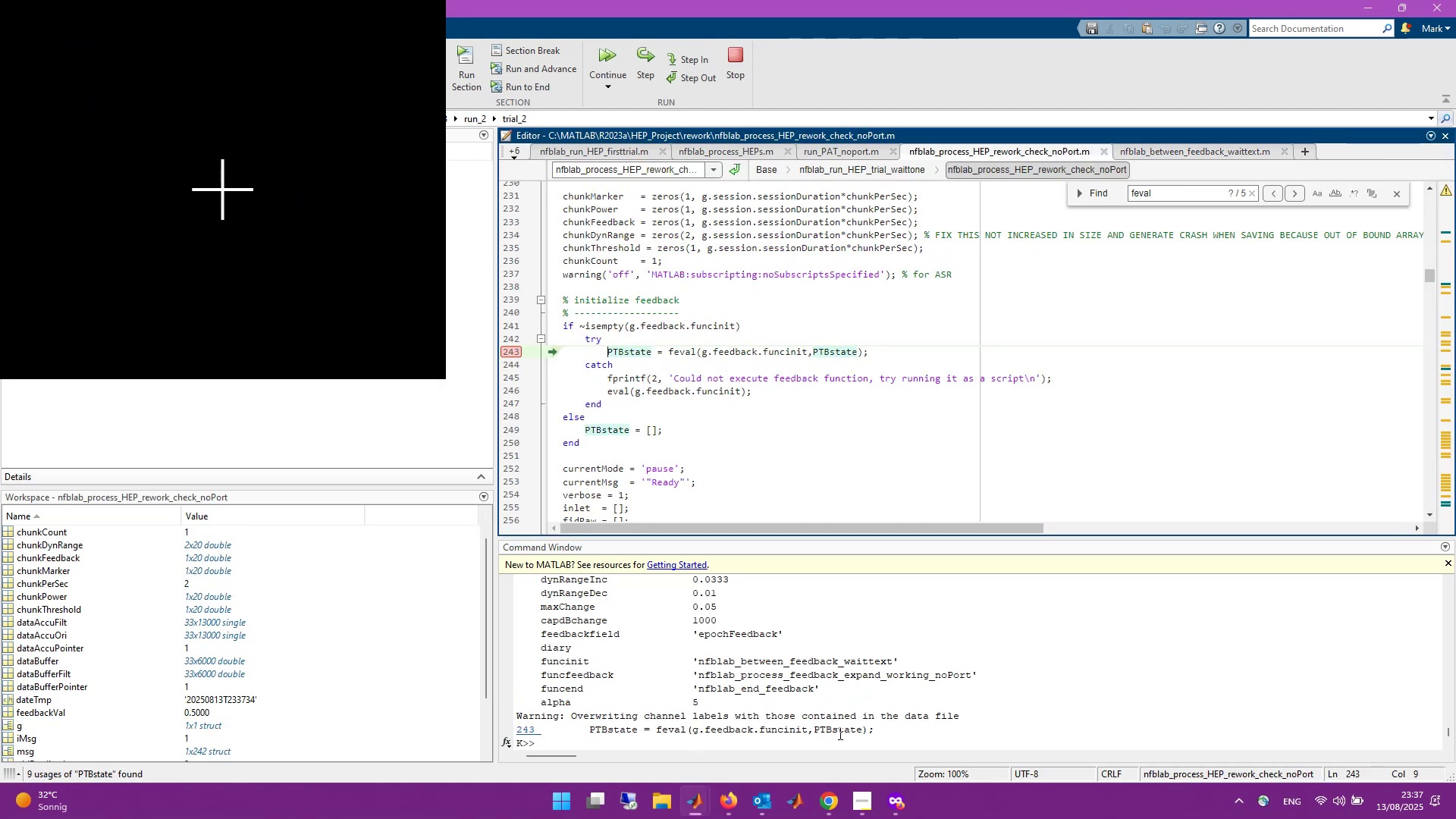 
wait(7.07)
 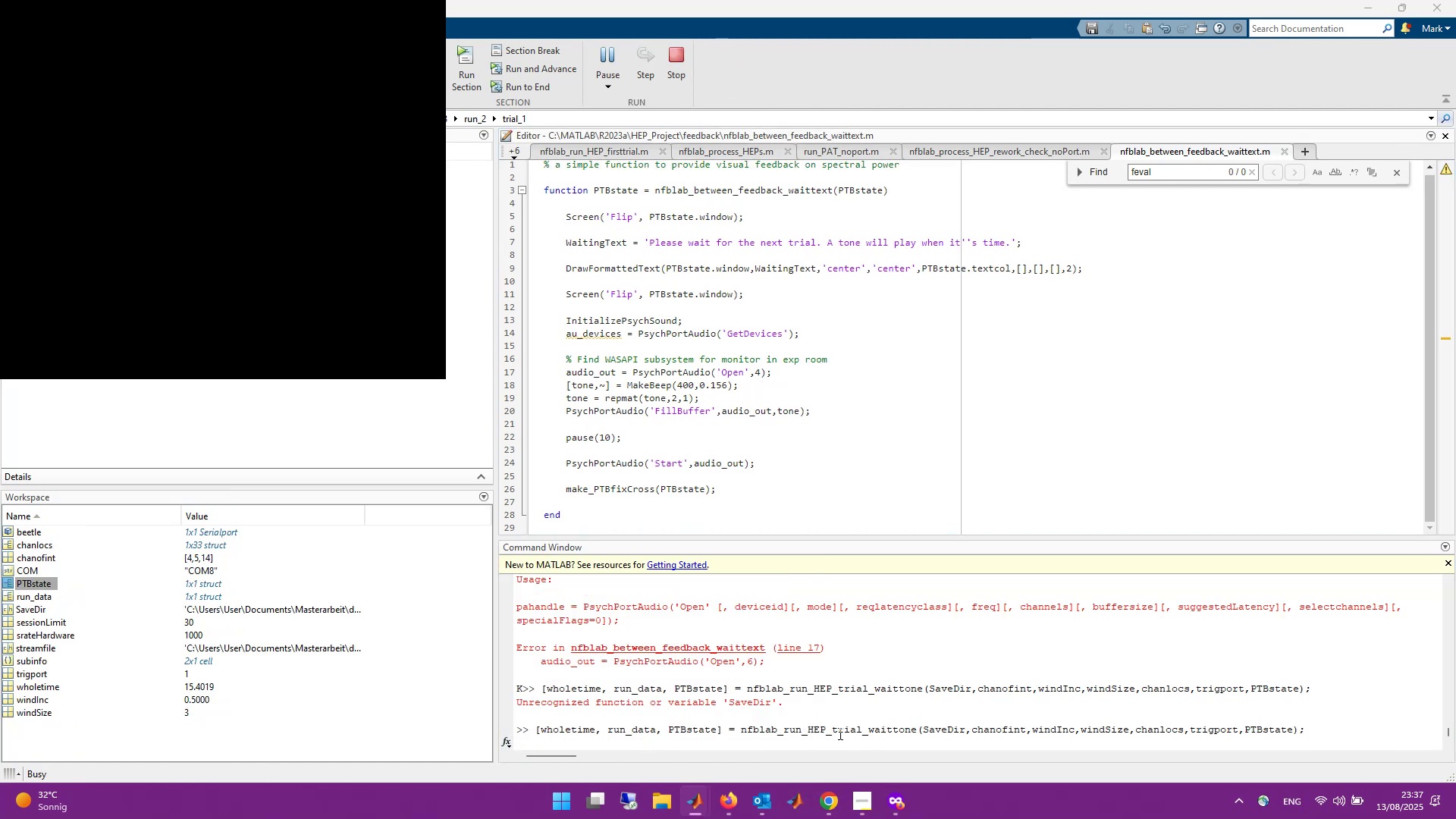 
left_click([645, 56])
 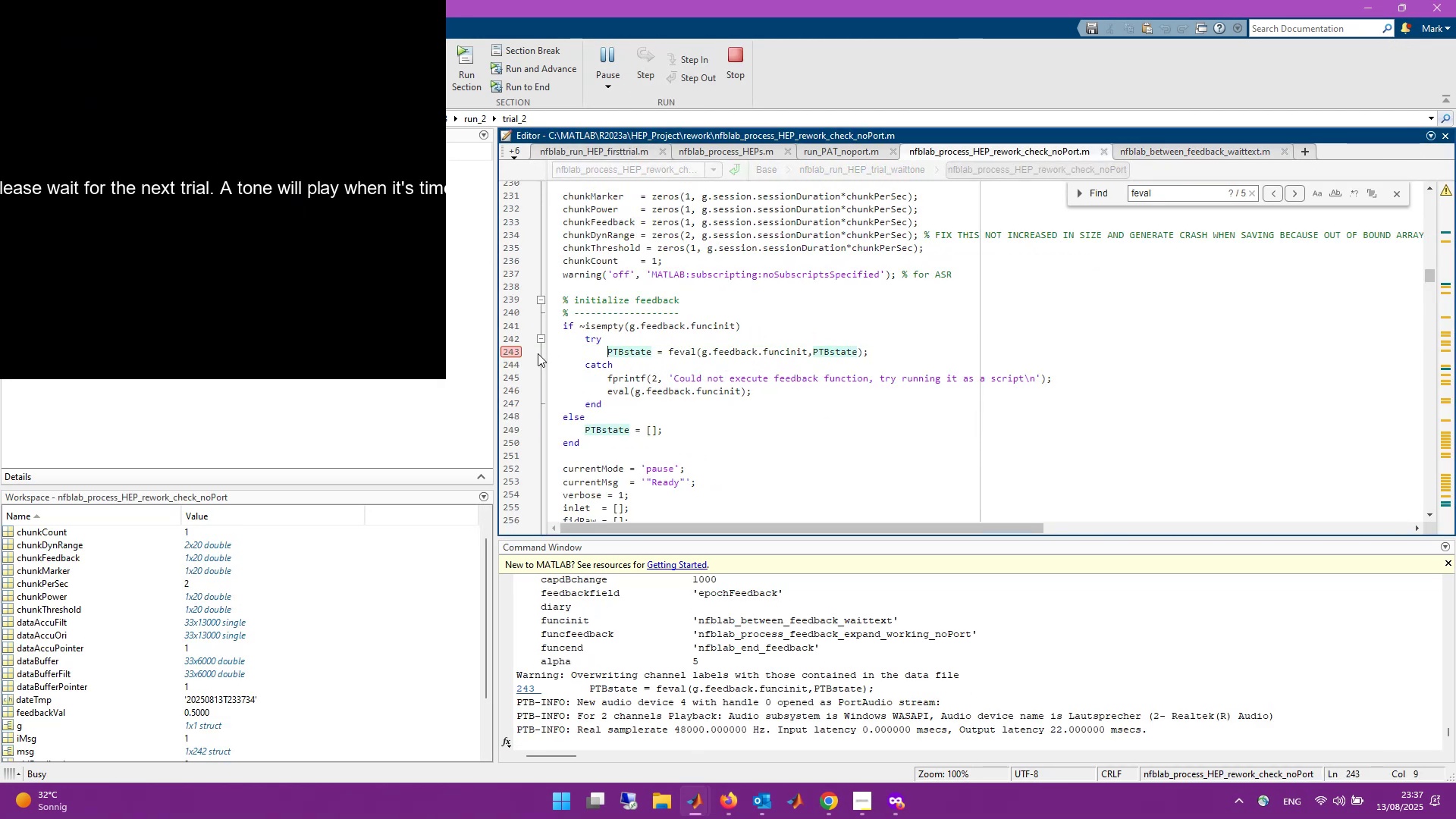 
left_click([516, 354])
 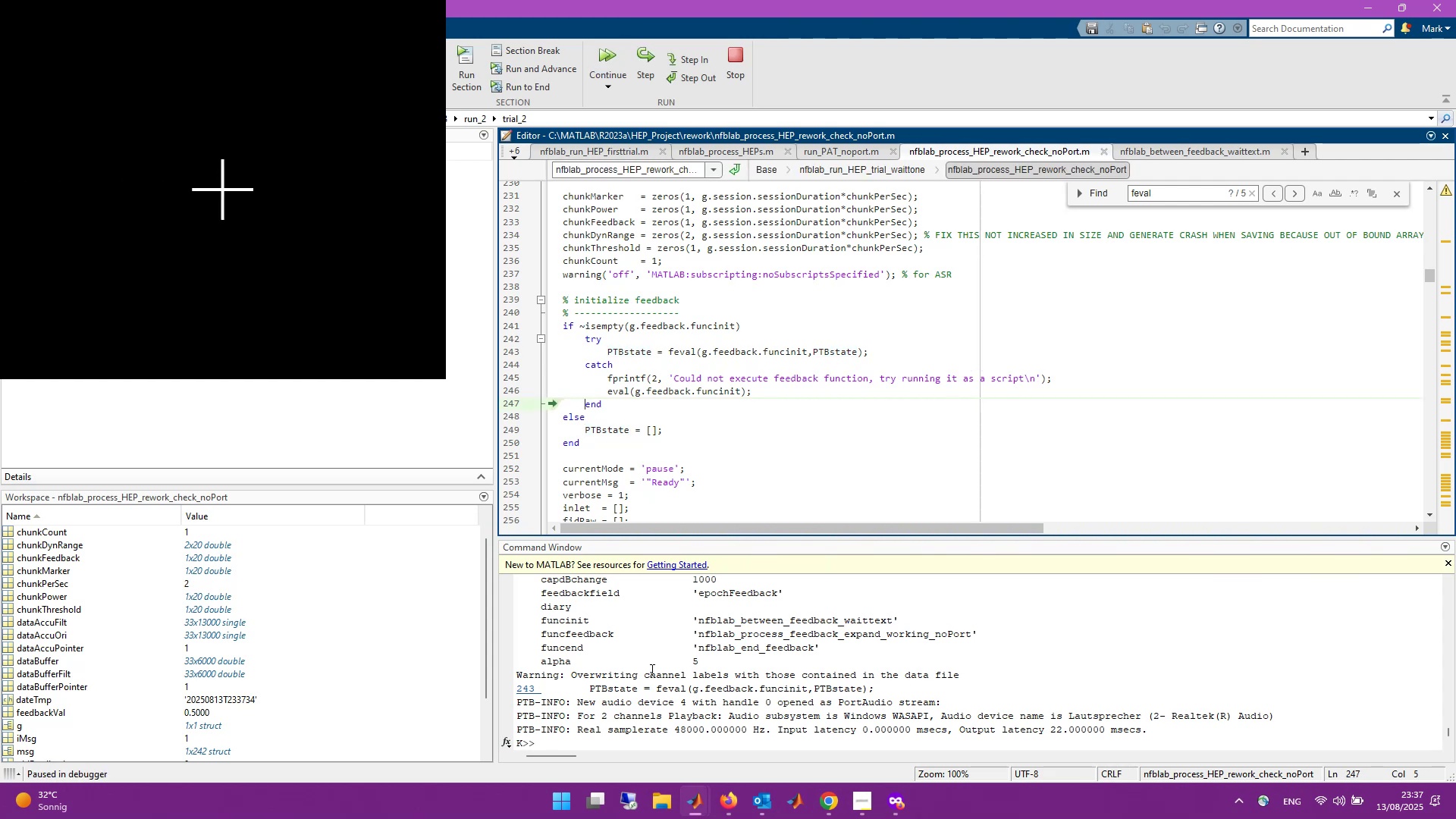 
wait(15.16)
 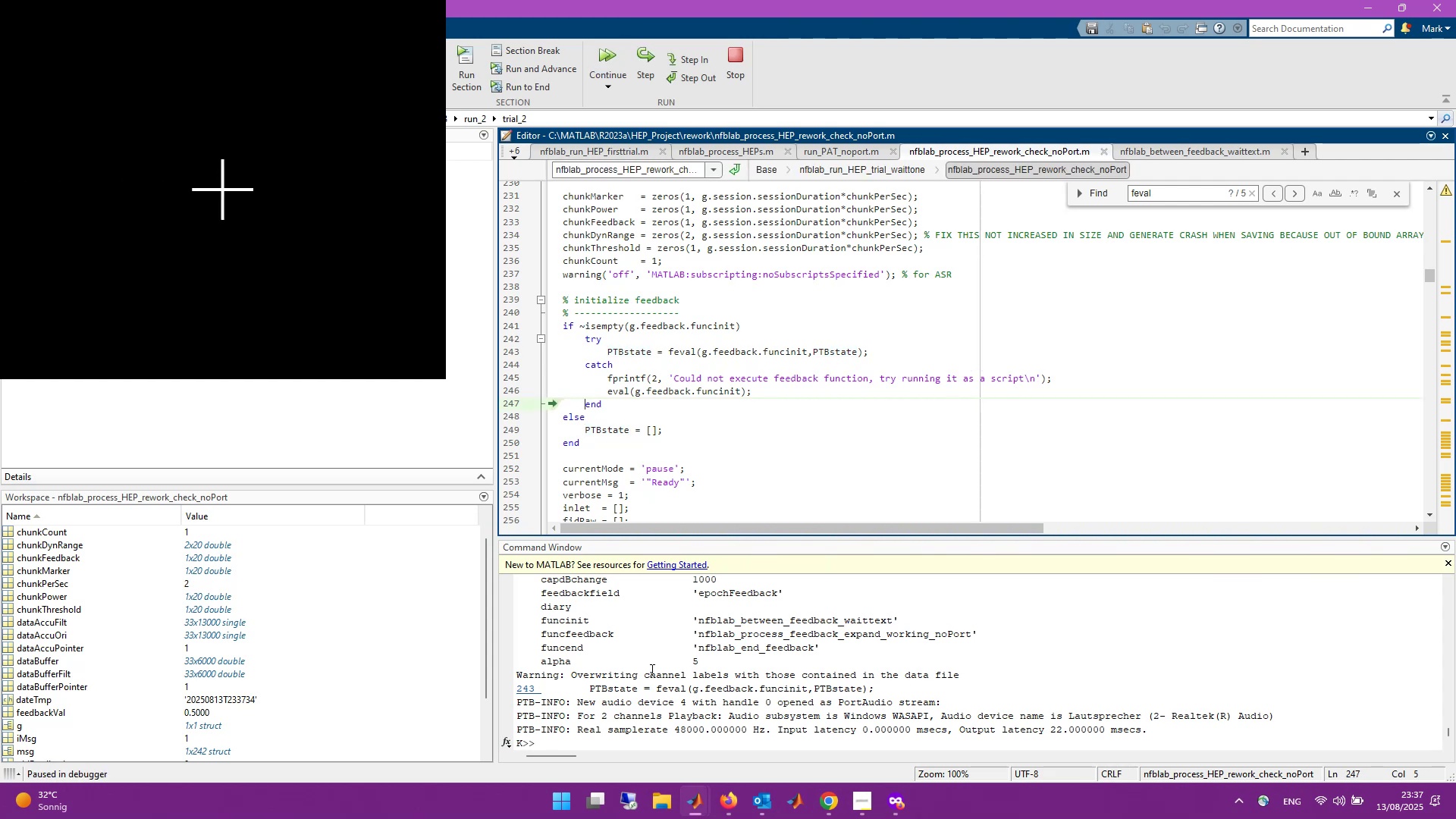 
left_click([617, 58])
 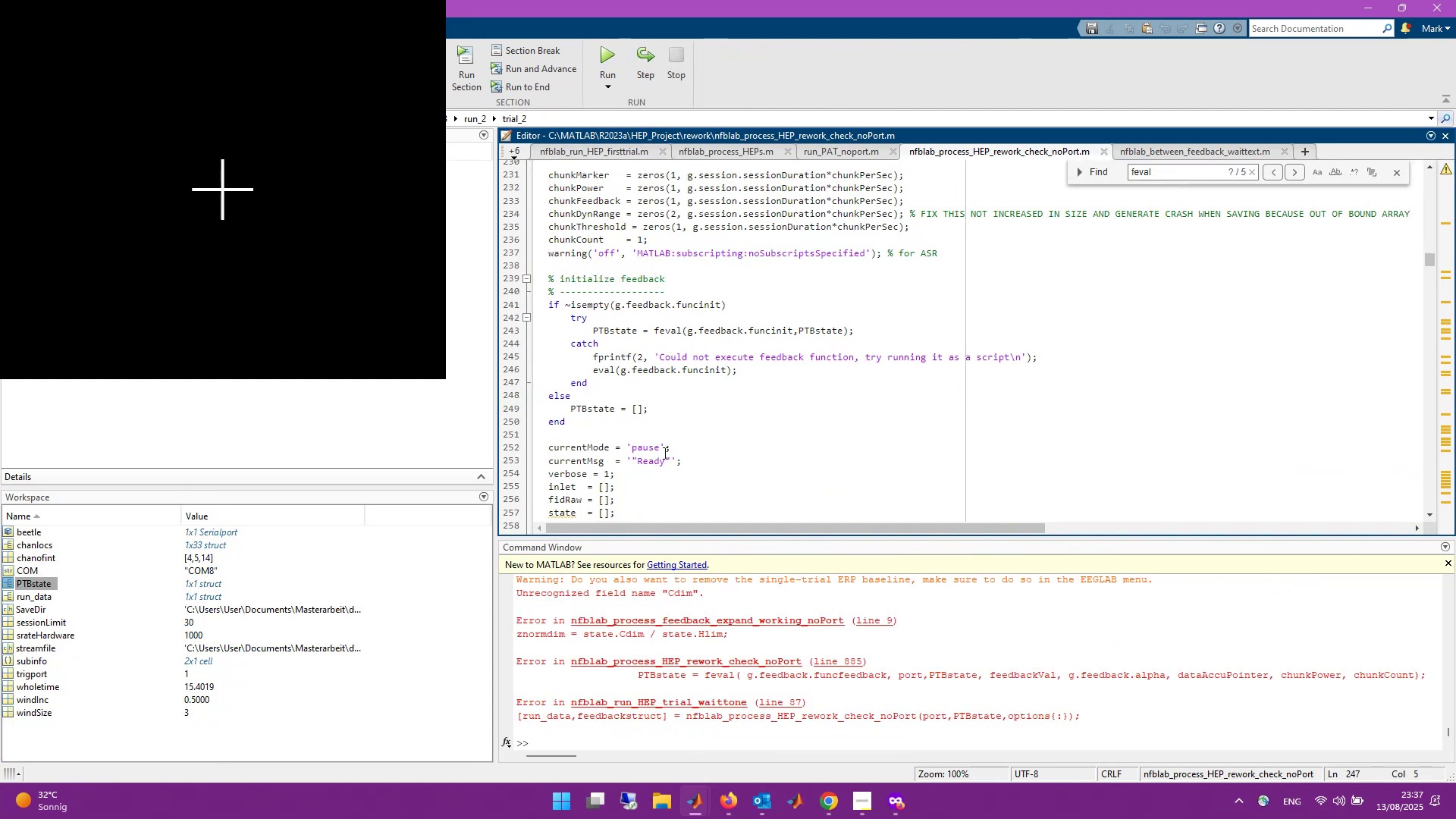 
scroll: coordinate [824, 679], scroll_direction: down, amount: 1.0
 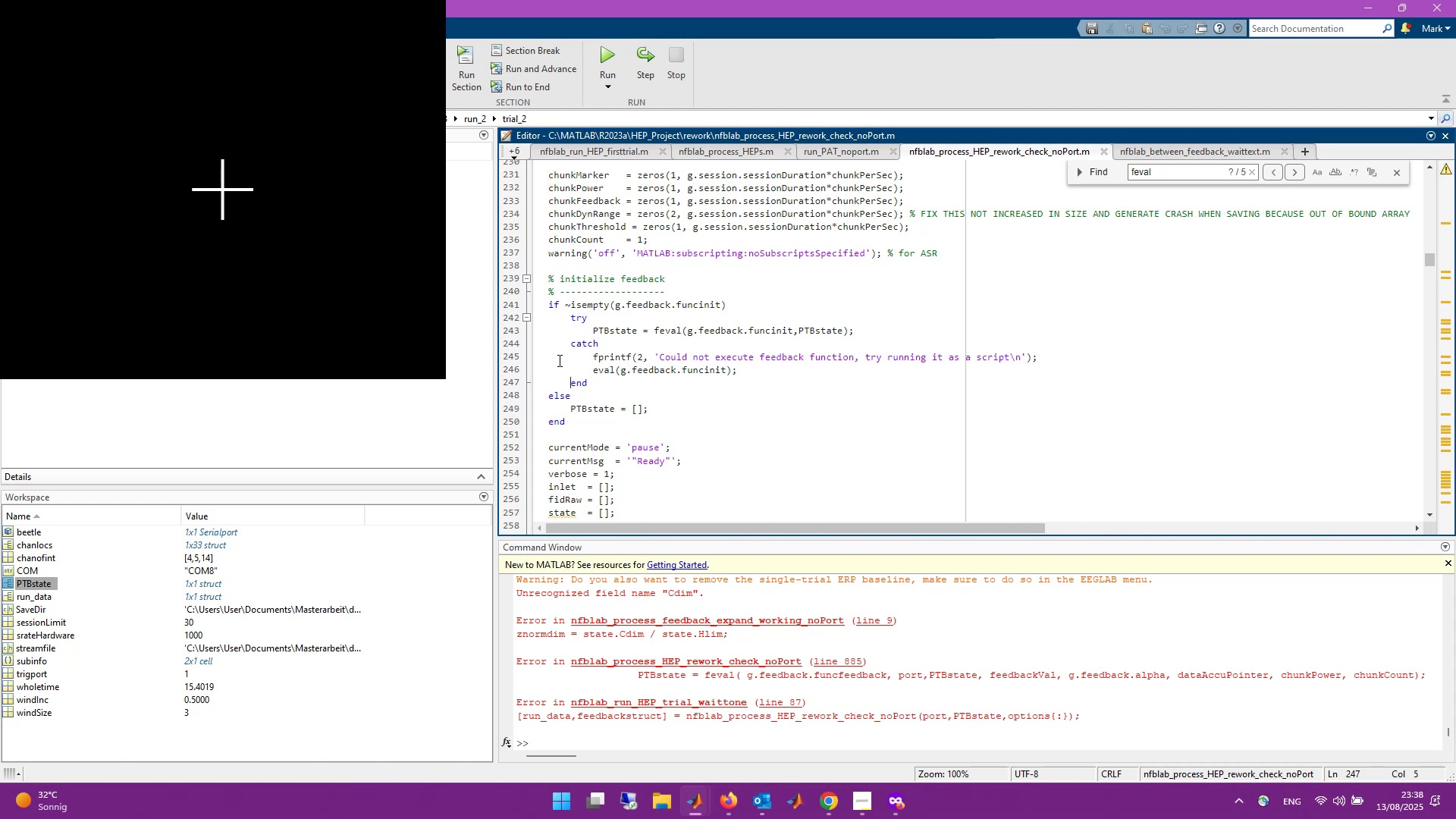 
wait(51.33)
 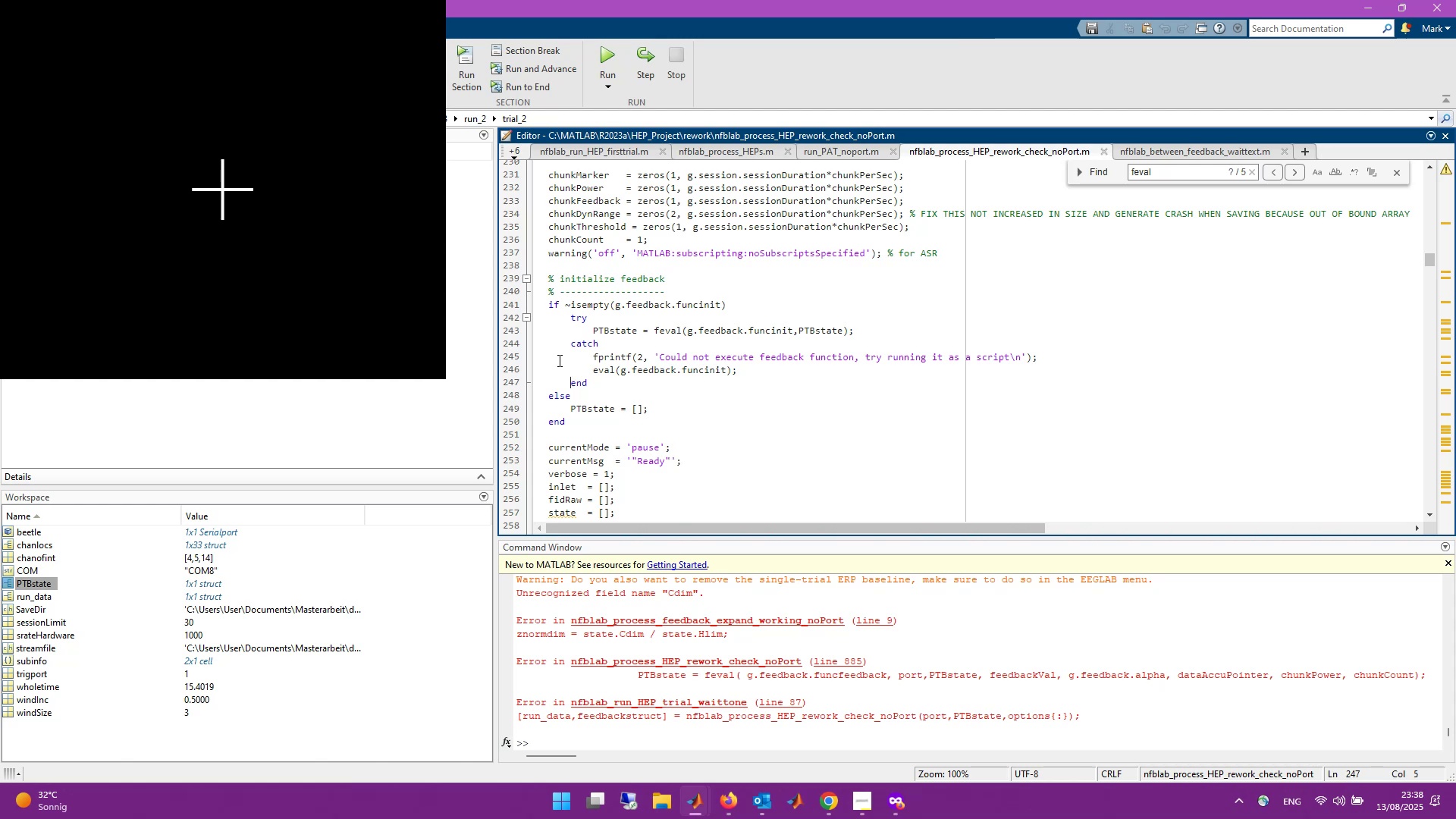 
left_click([879, 617])
 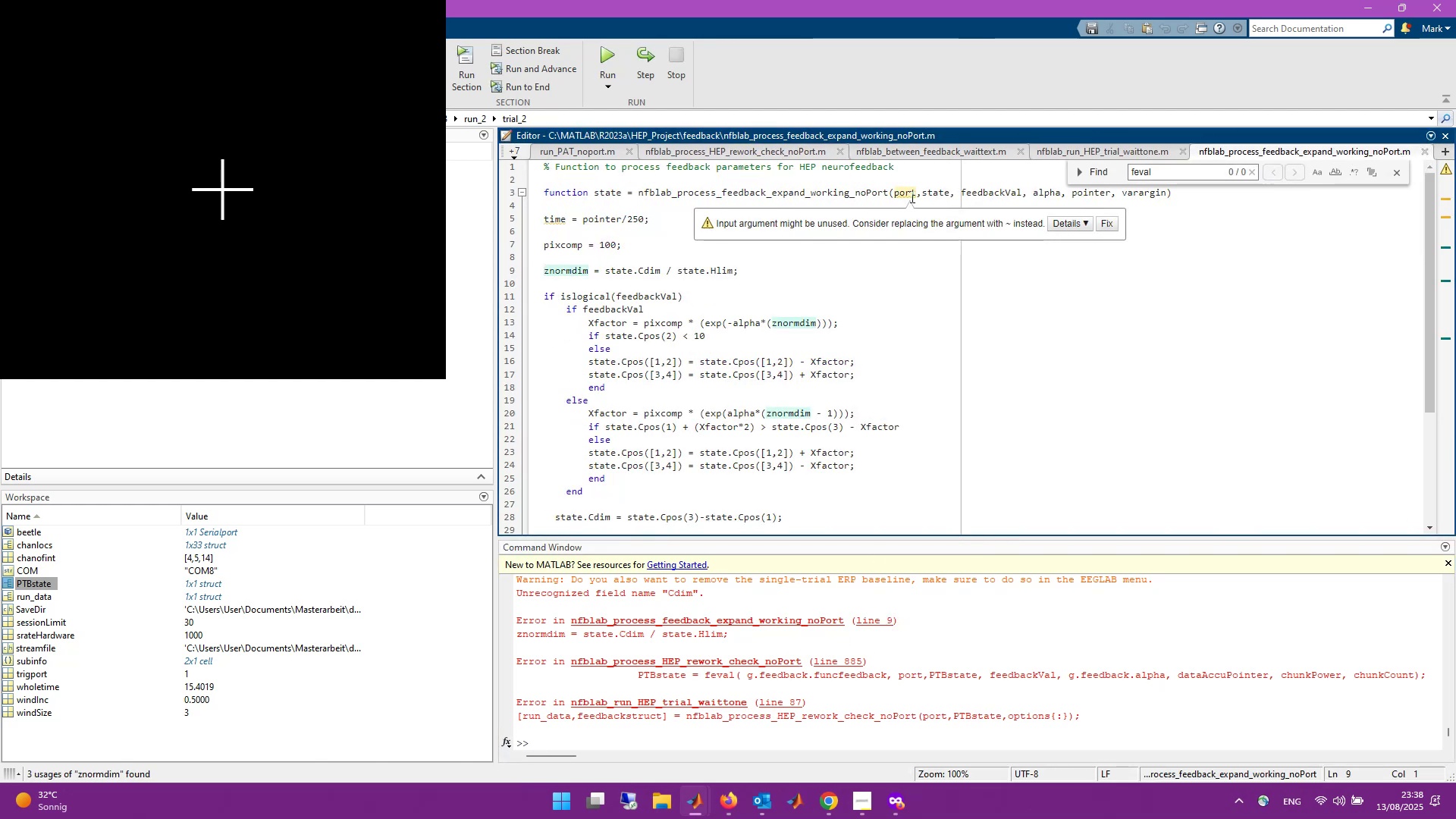 
scroll: coordinate [804, 476], scroll_direction: down, amount: 3.0
 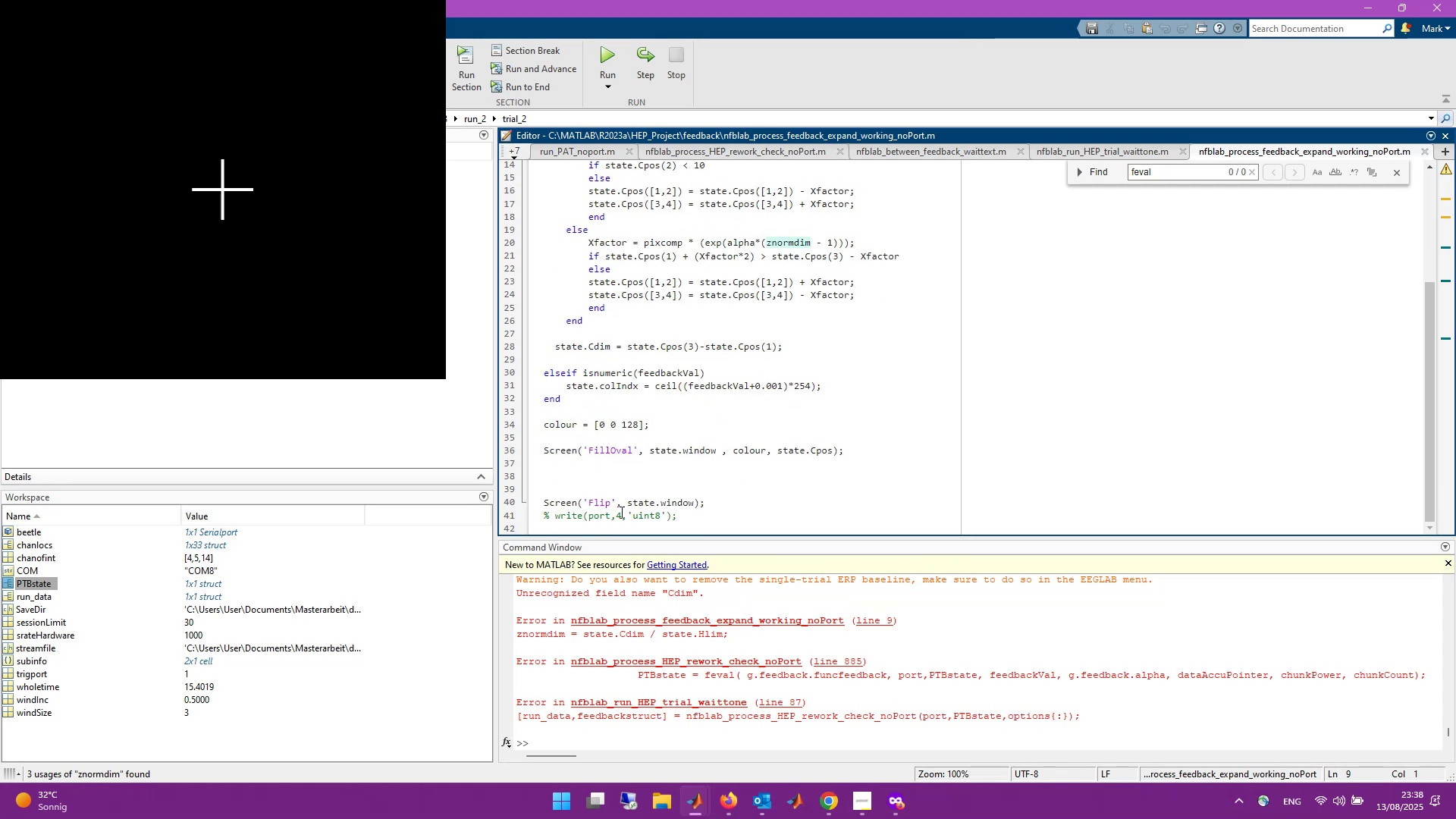 
scroll: coordinate [714, 512], scroll_direction: up, amount: 8.0
 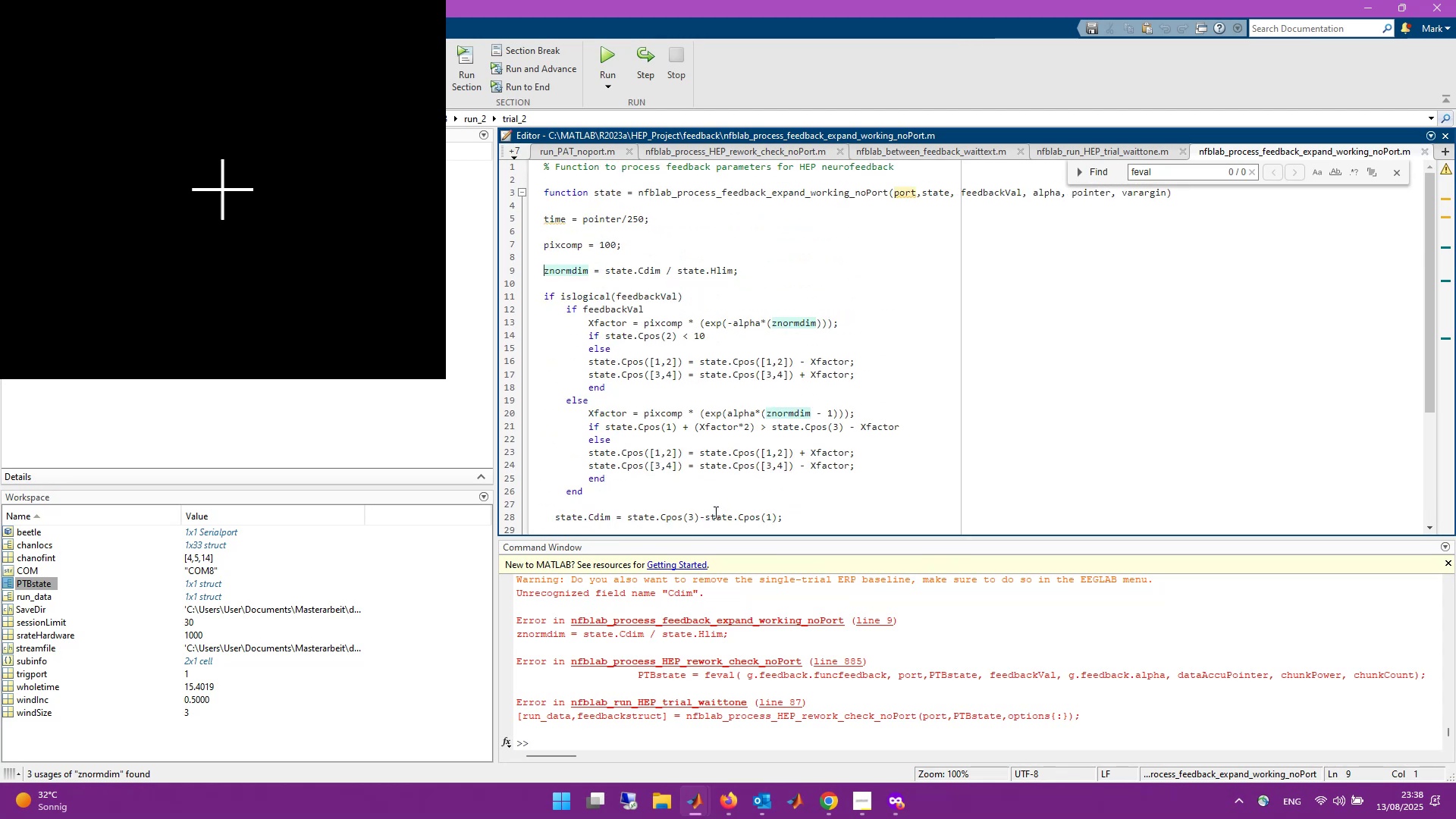 
scroll: coordinate [714, 512], scroll_direction: down, amount: 2.0
 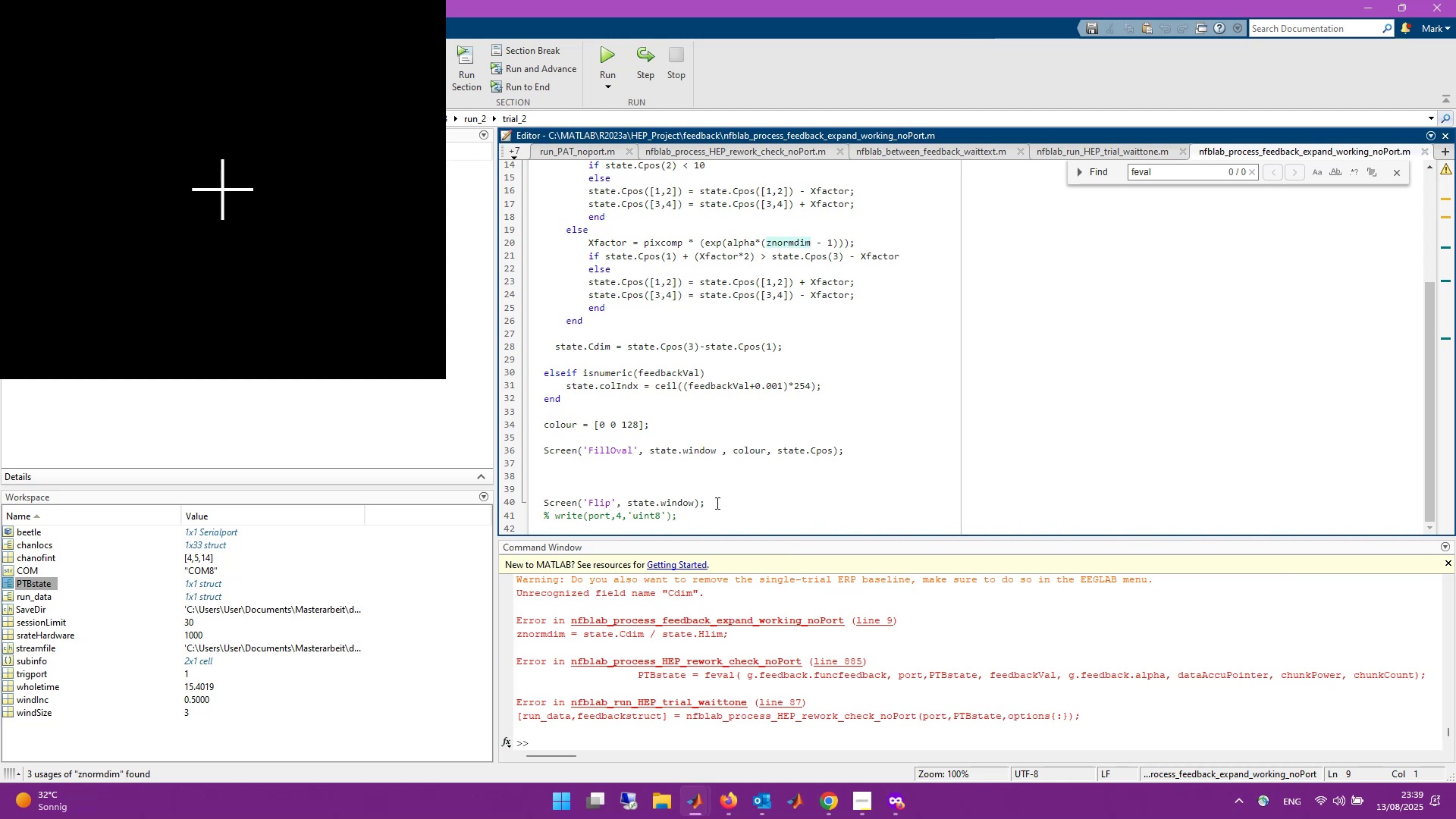 
wait(11.15)
 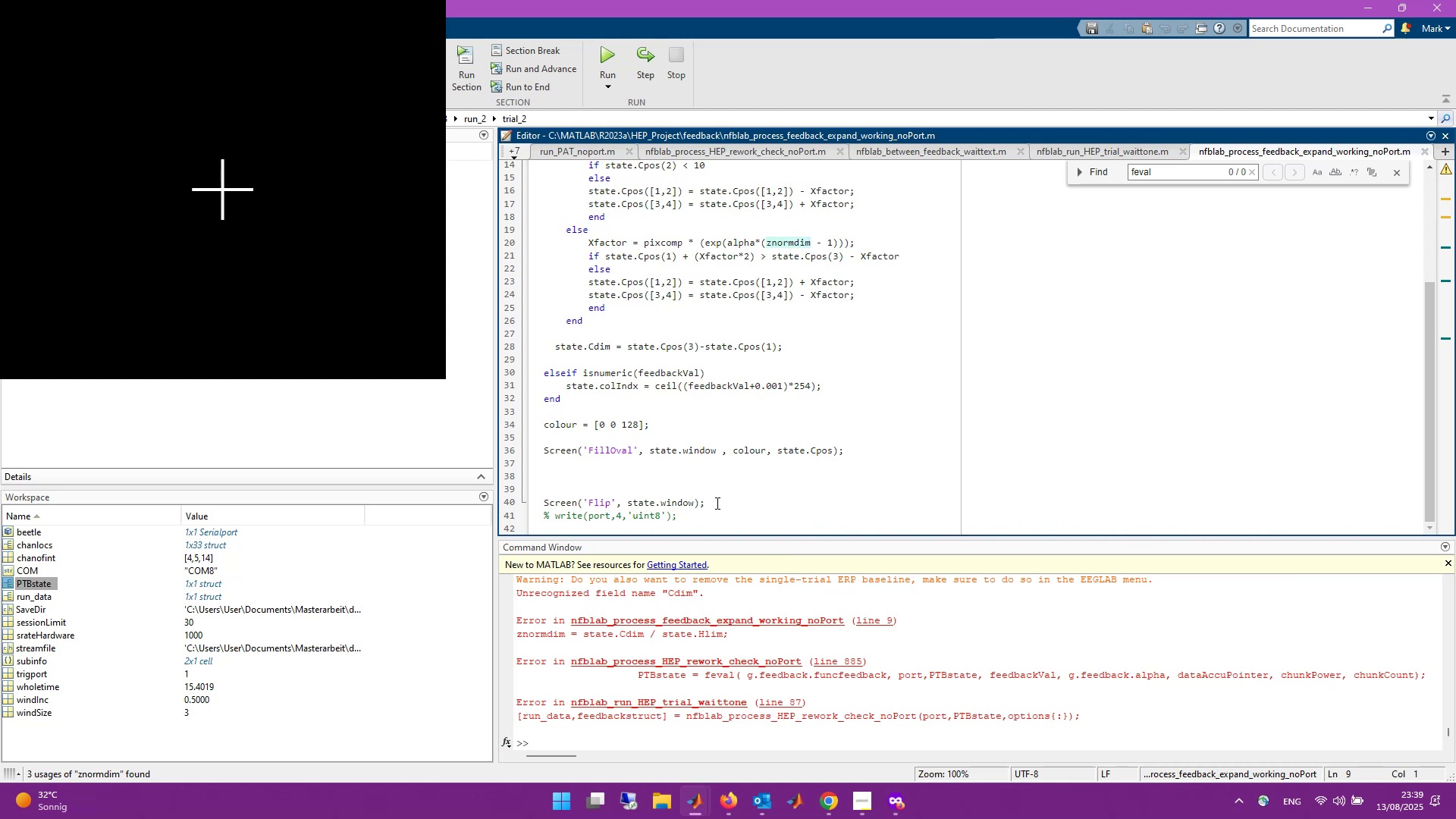 
left_click([871, 617])
 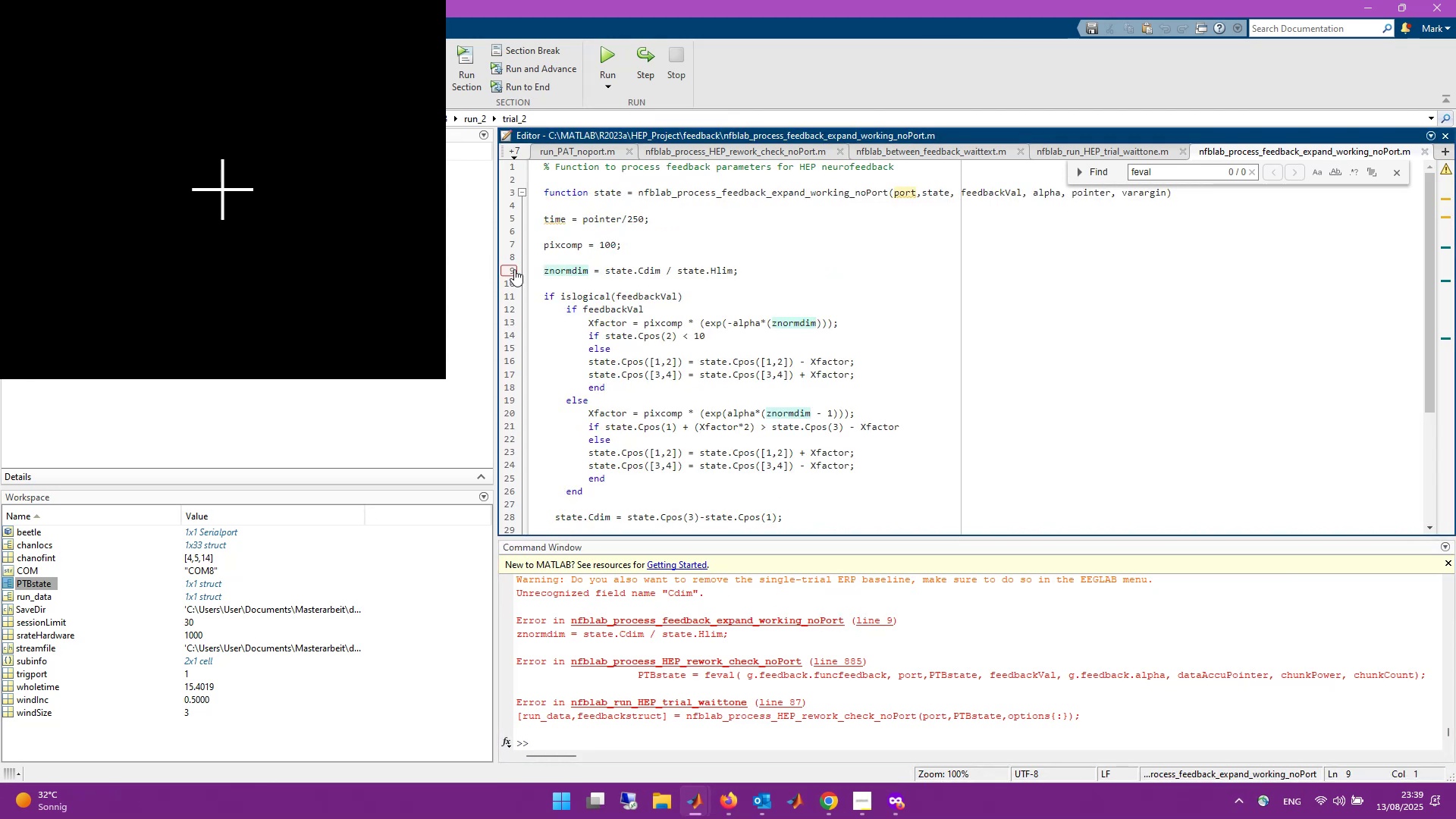 
left_click([510, 271])
 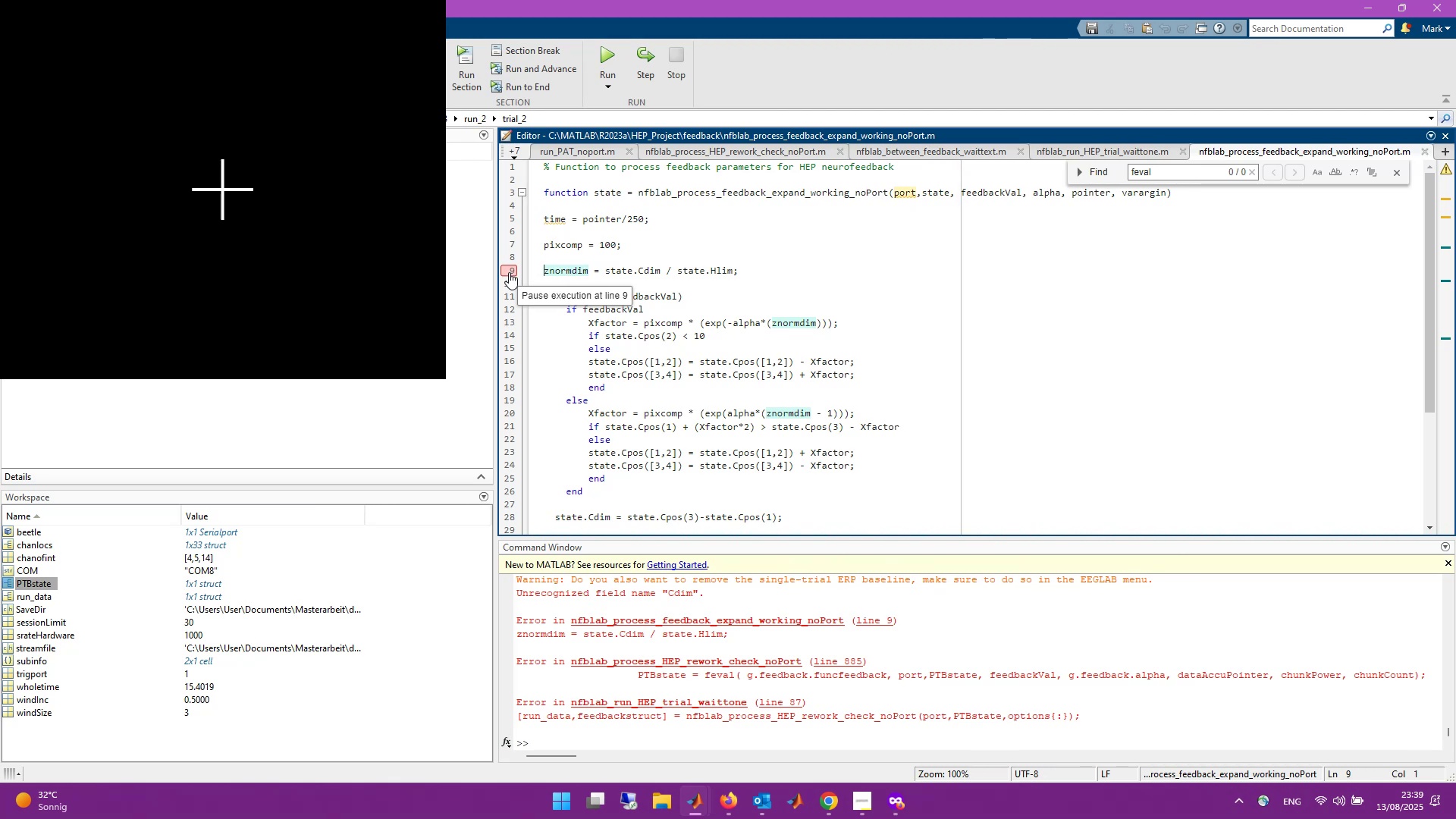 
wait(7.89)
 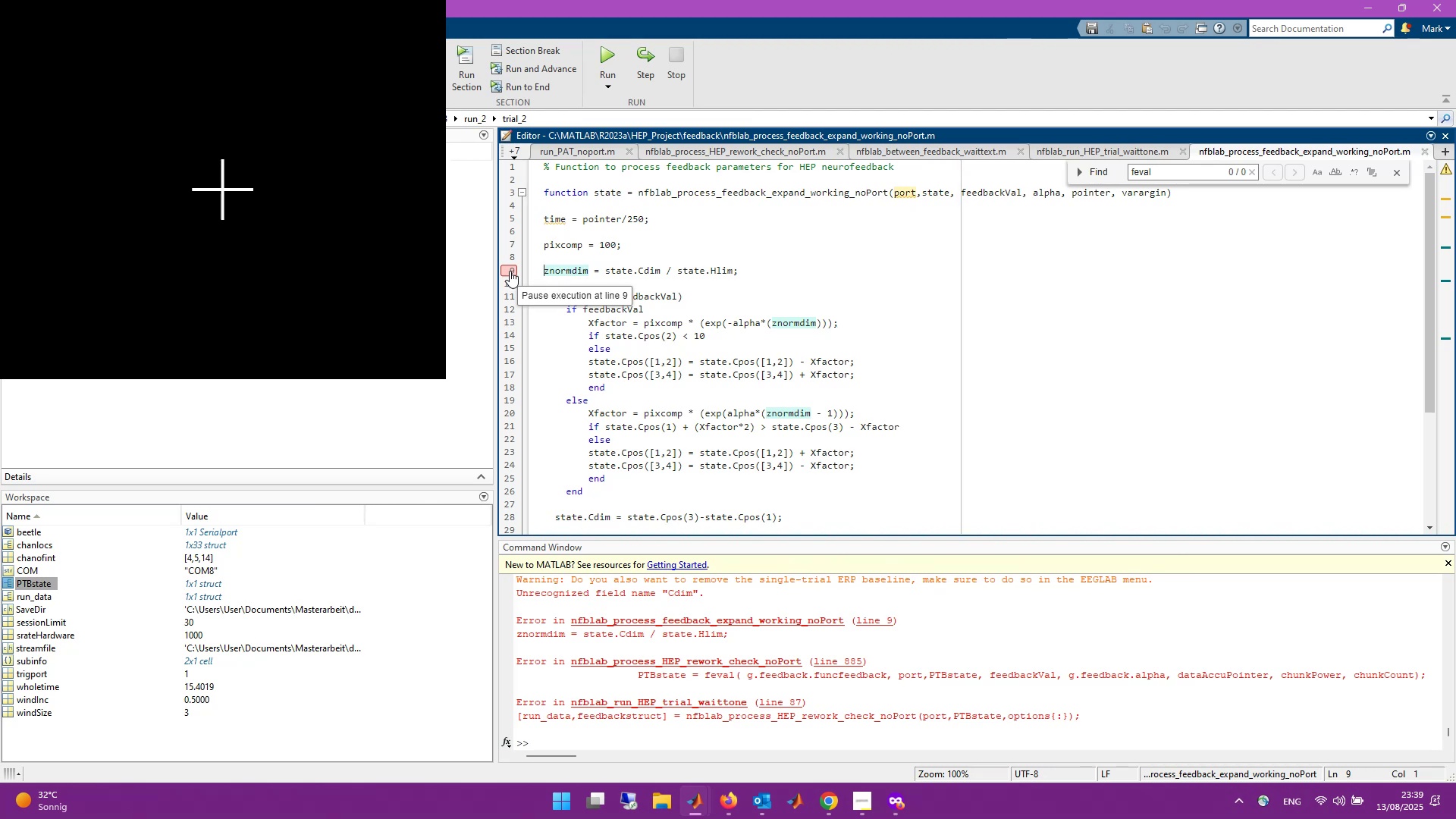 
left_click([852, 664])
 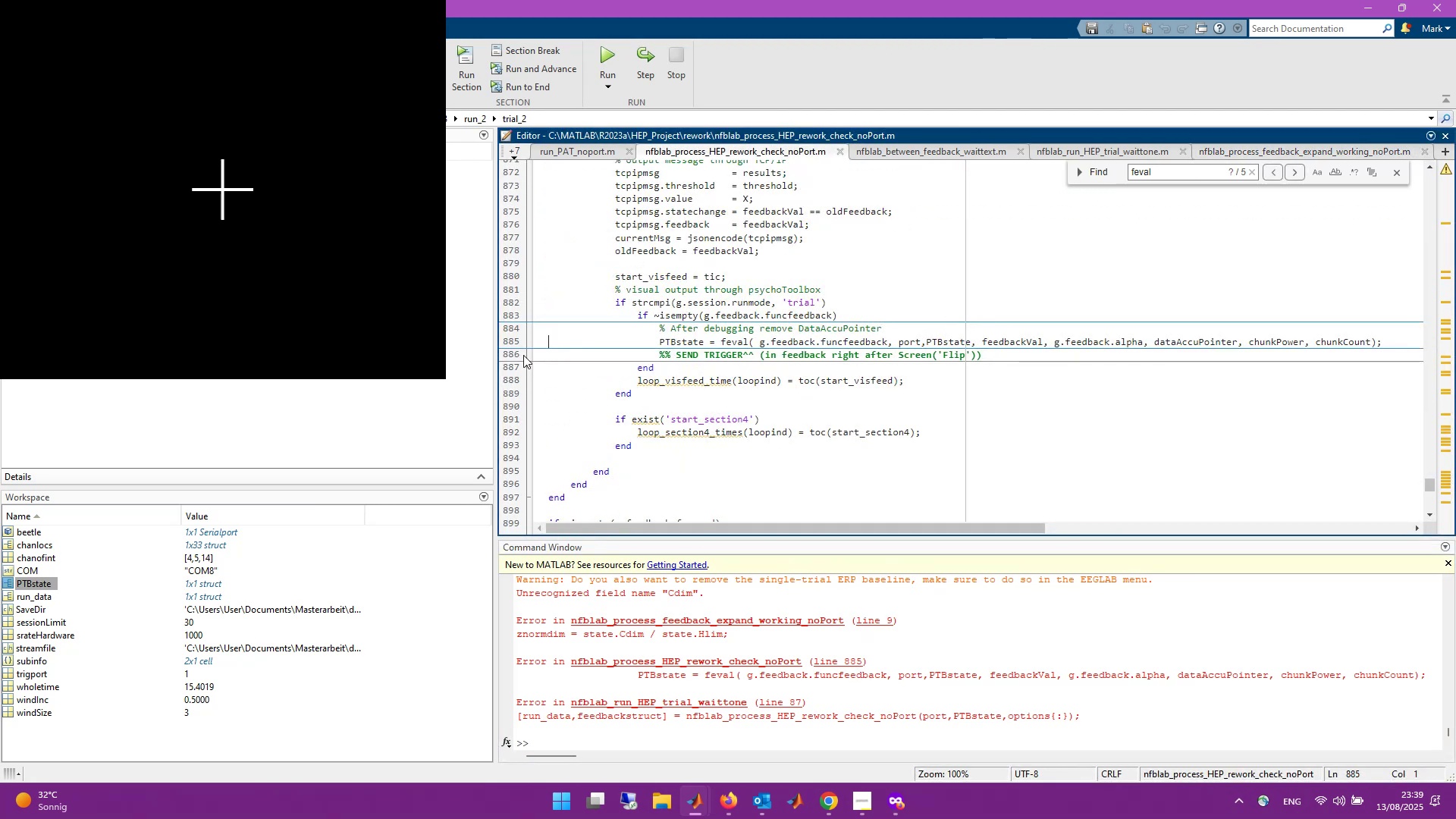 
left_click([510, 344])
 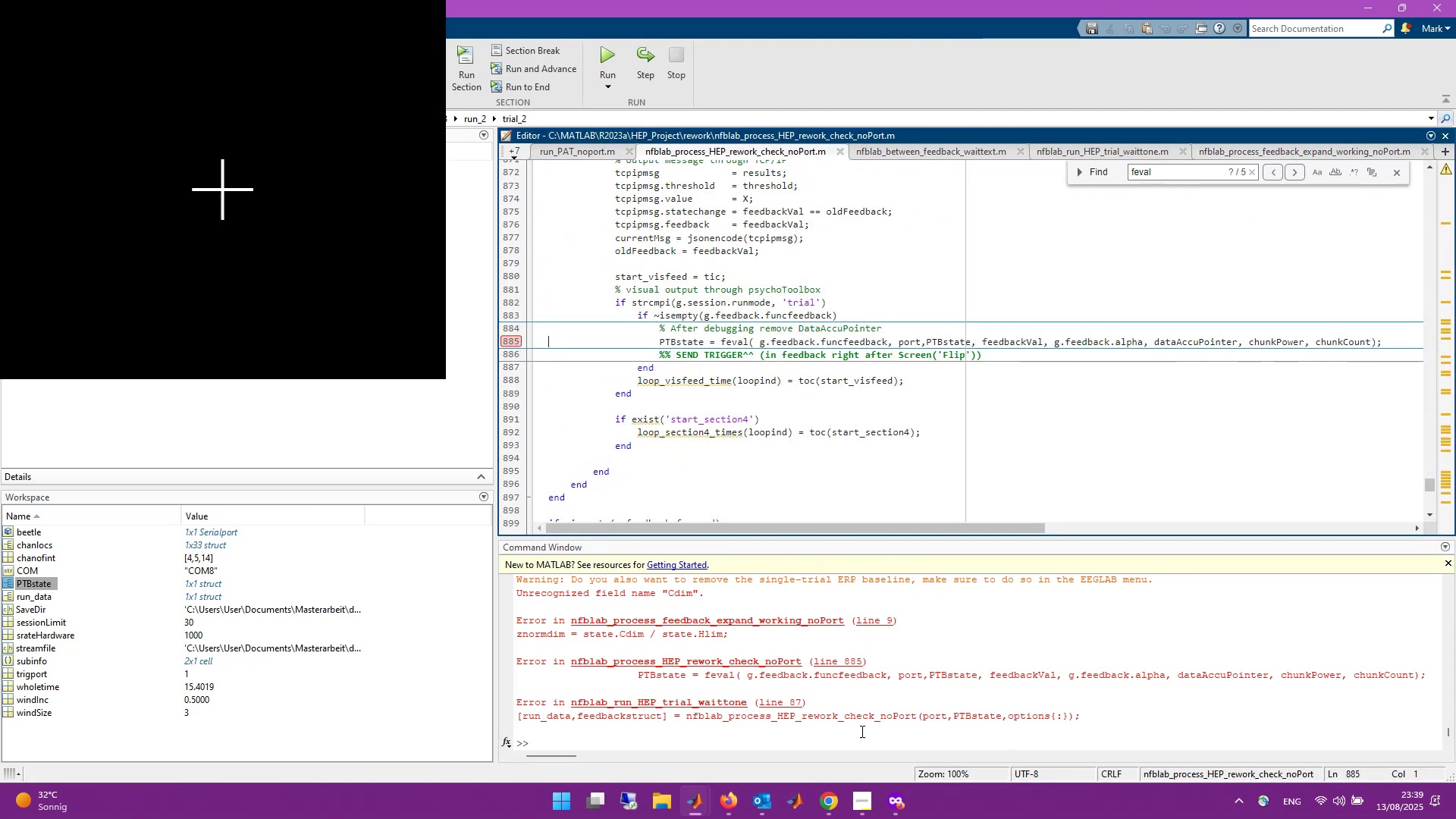 
left_click([860, 731])
 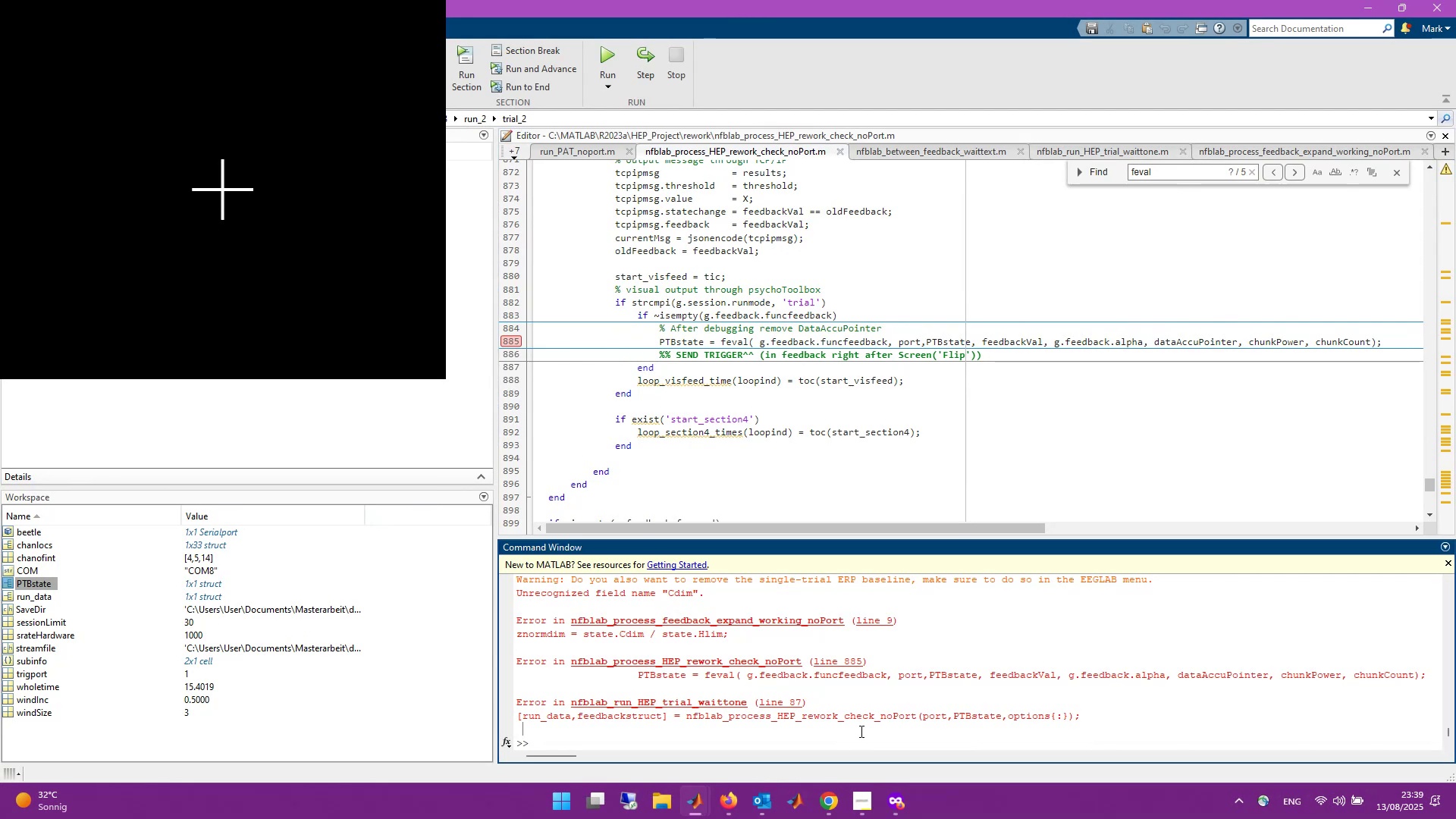 
key(ArrowUp)
 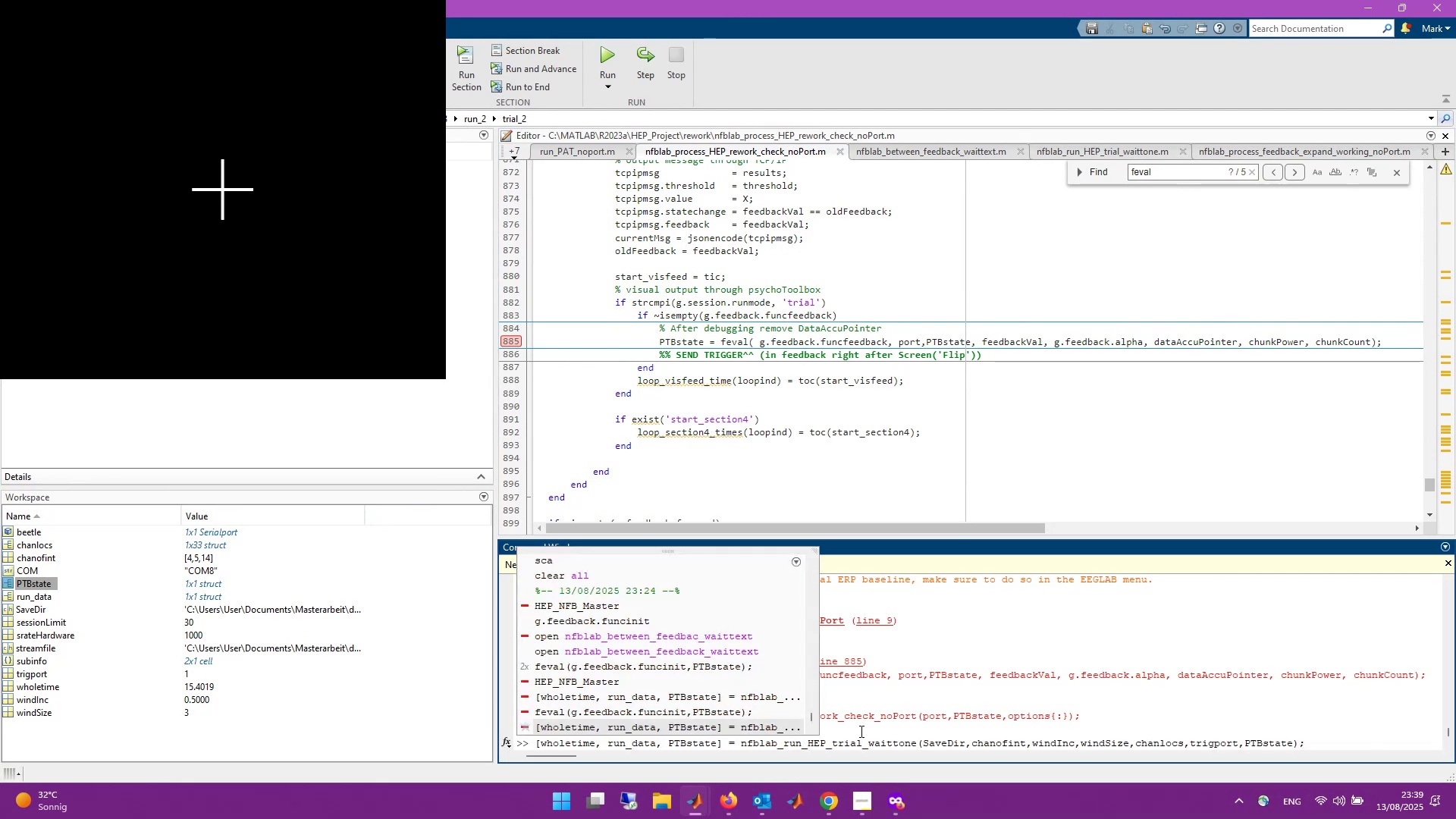 
key(Enter)
 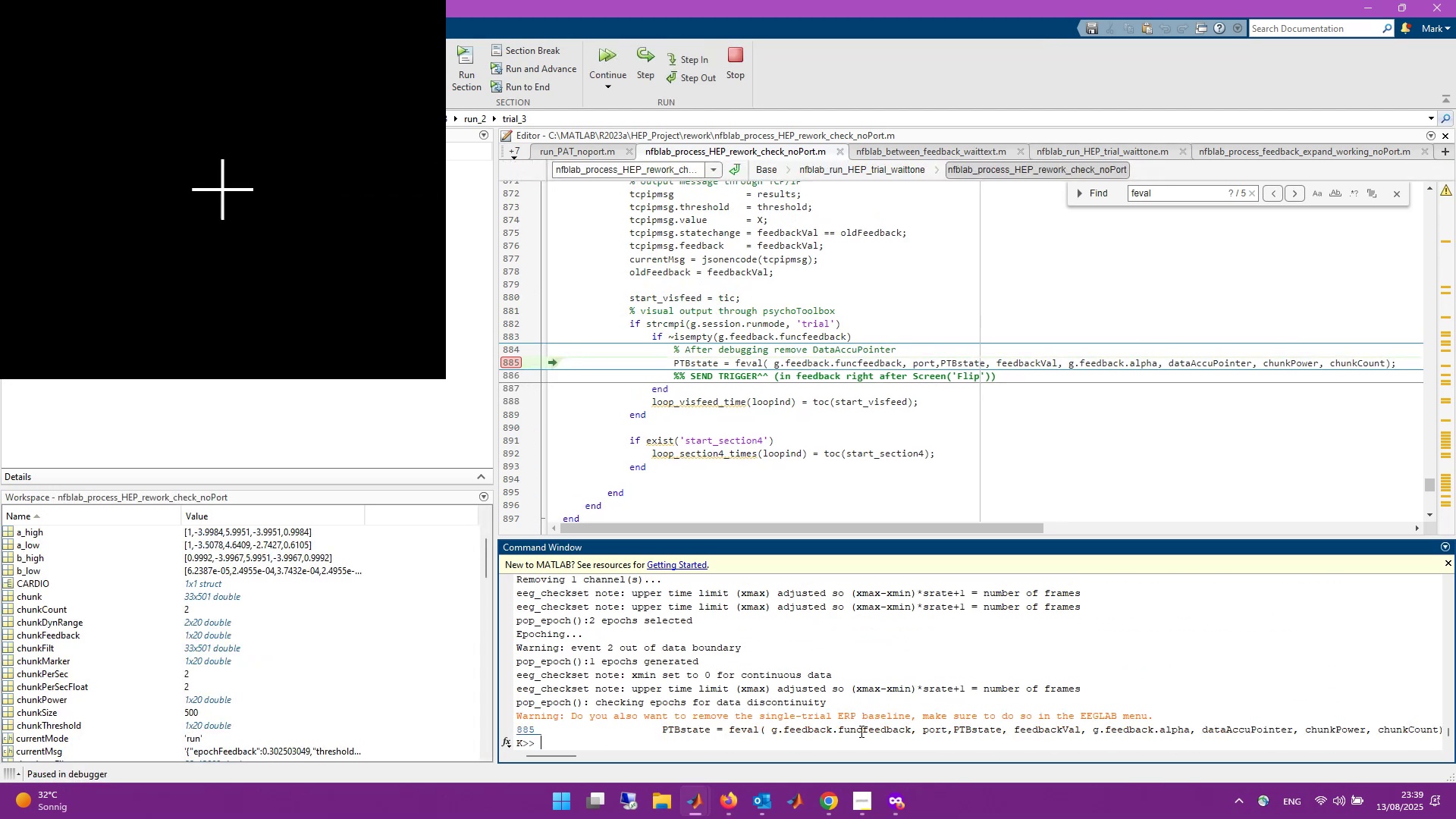 
wait(16.56)
 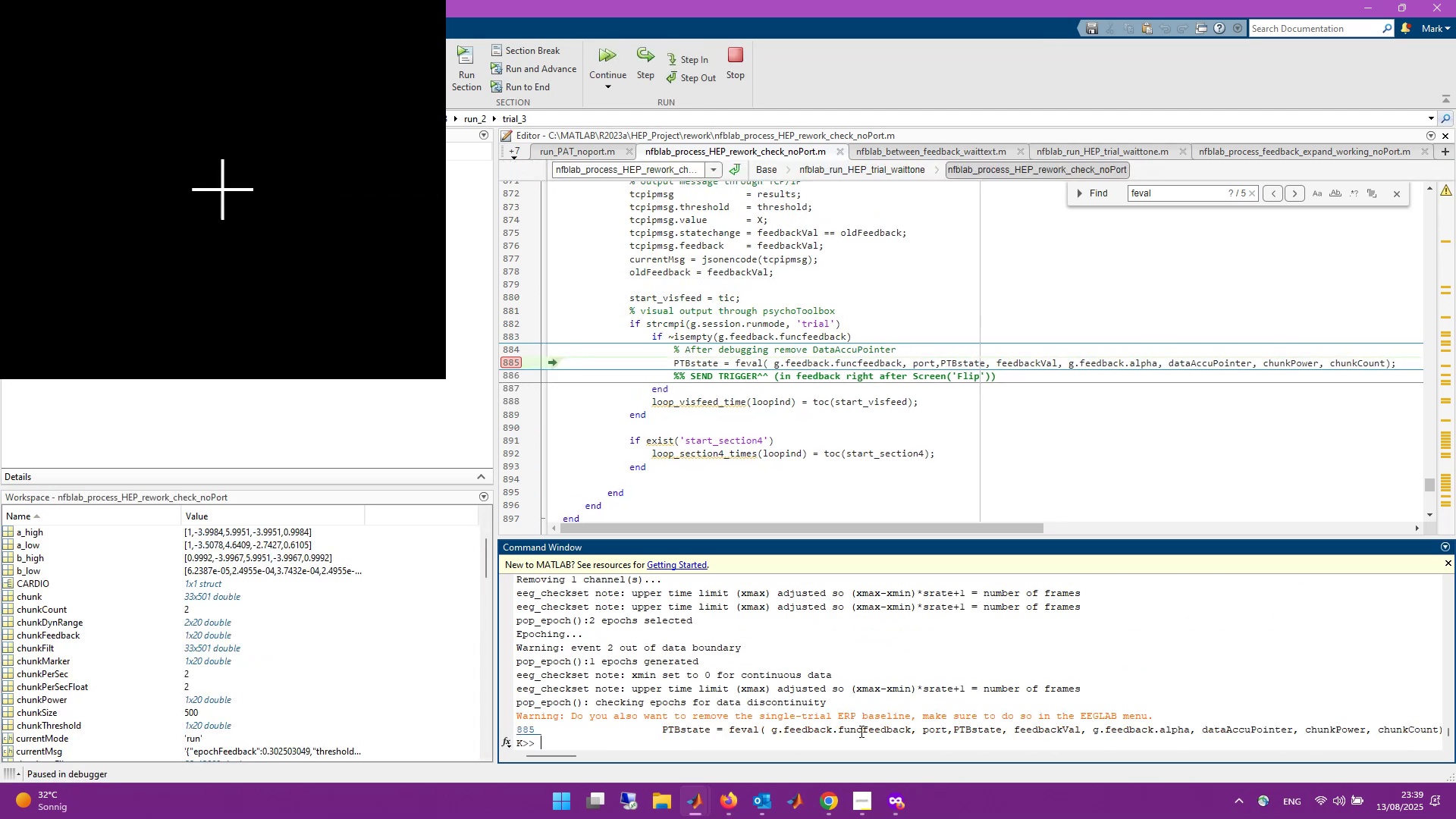 
left_click_drag(start_coordinate=[733, 365], to_coordinate=[1387, 363])
 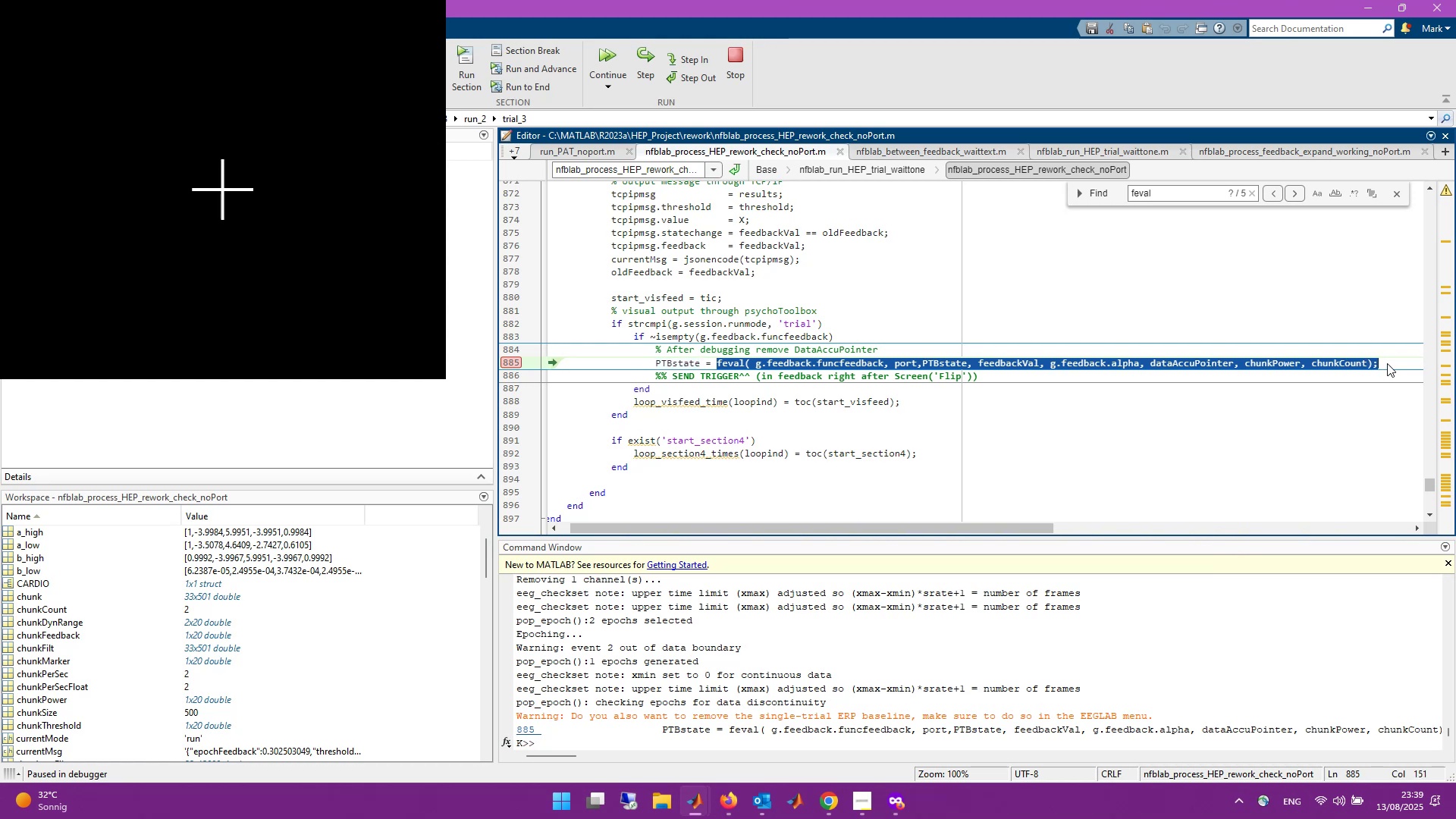 
key(F9)
 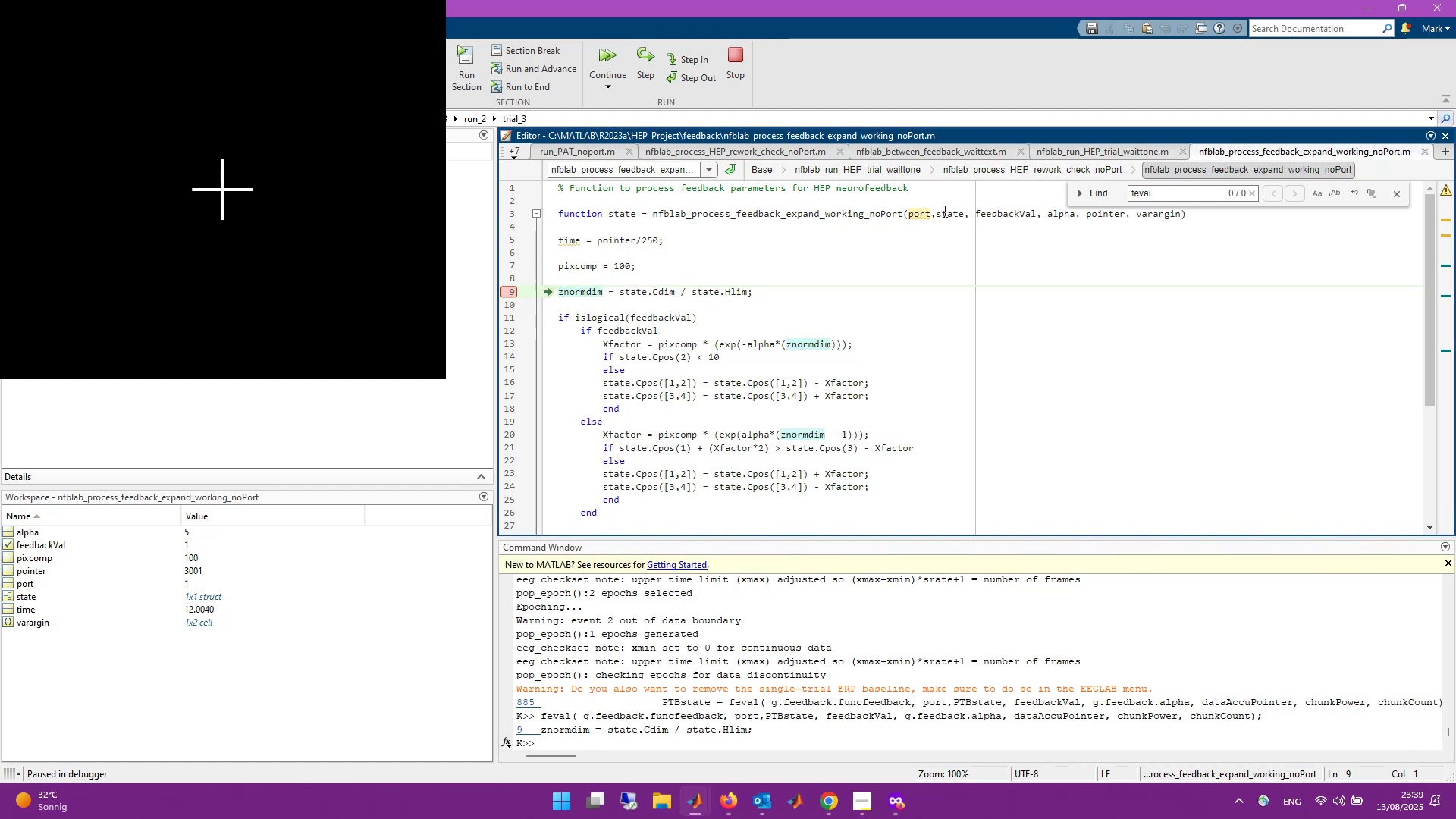 
wait(15.58)
 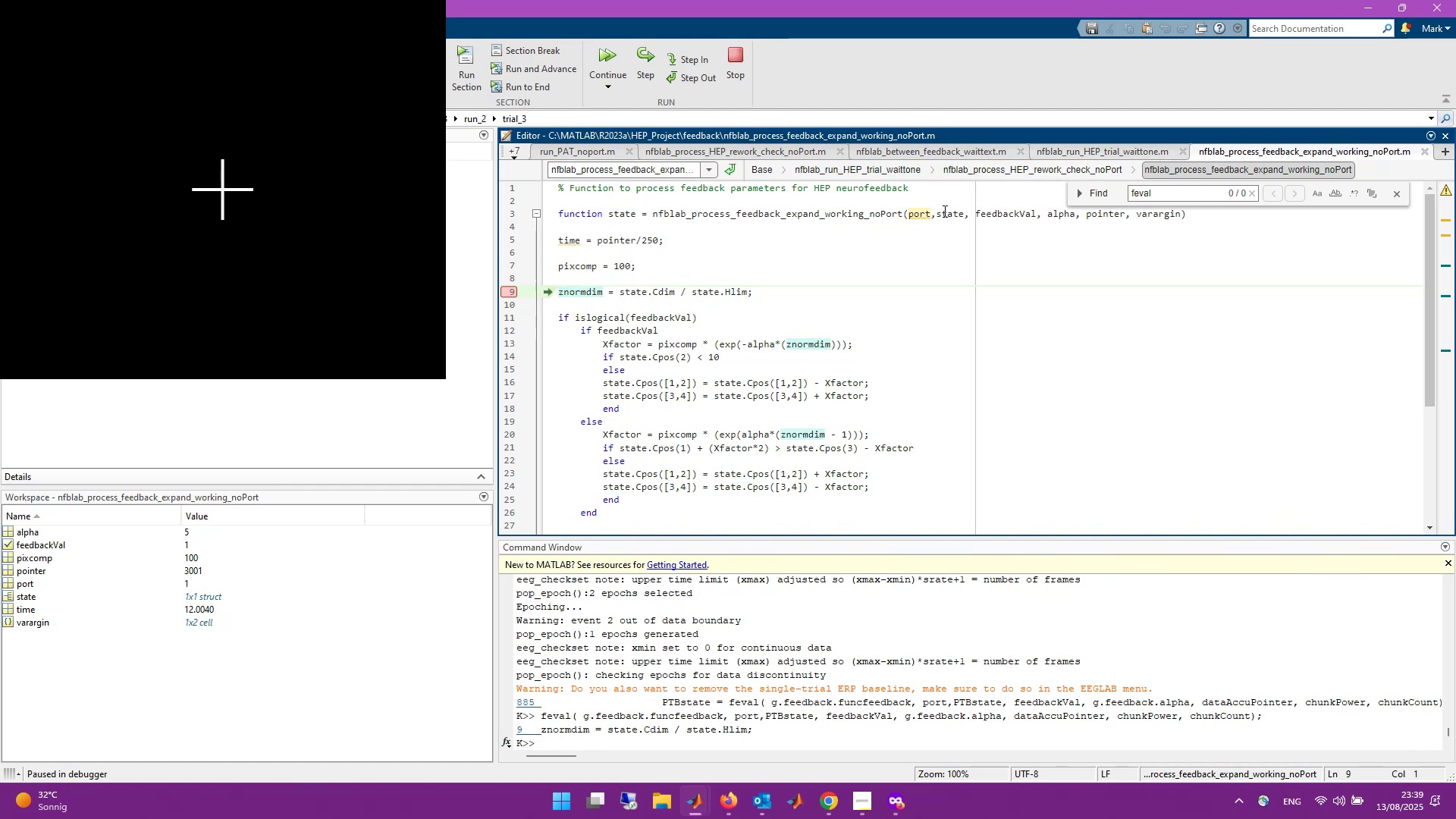 
left_click_drag(start_coordinate=[755, 292], to_coordinate=[556, 287])
 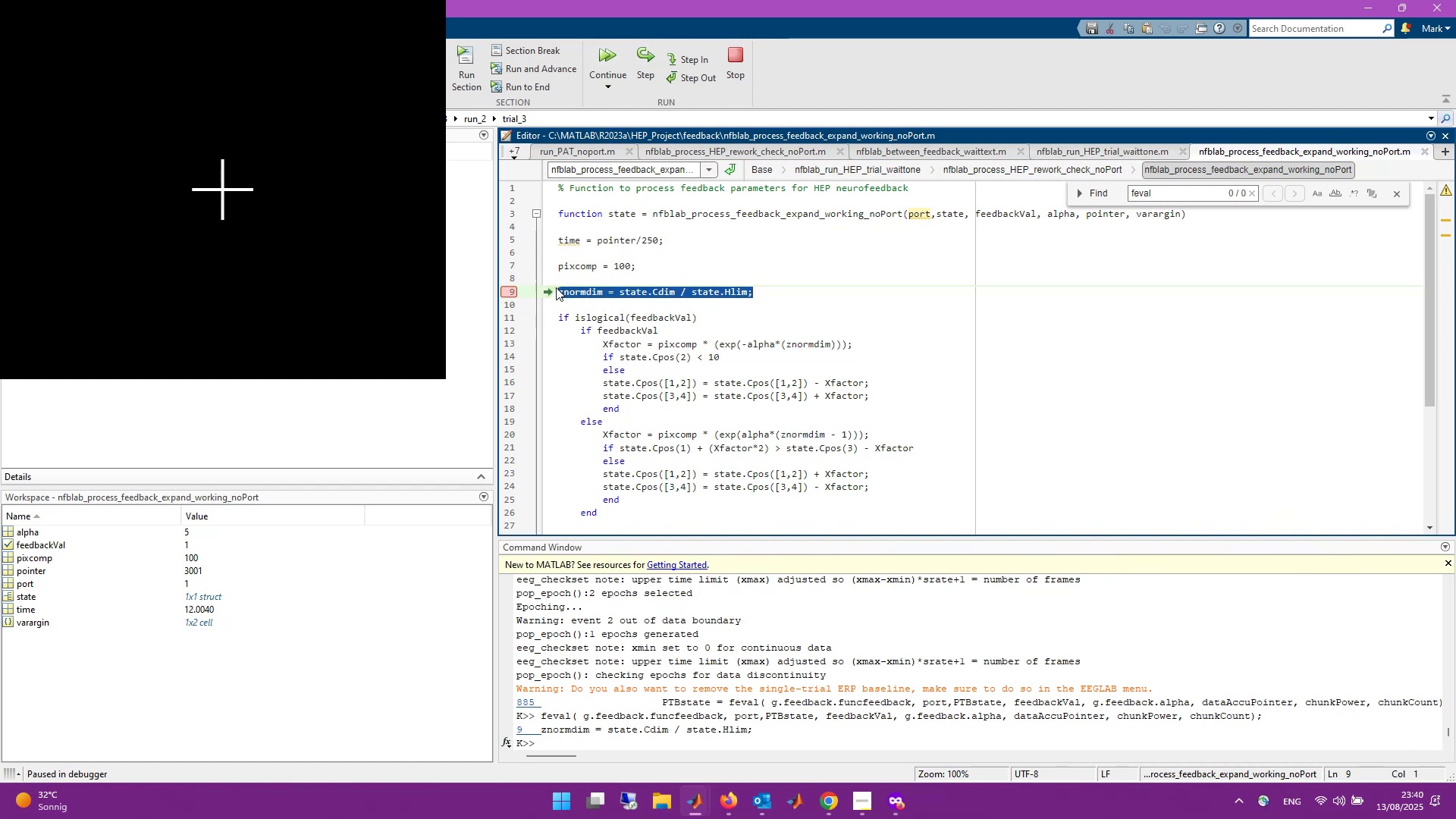 
key(F9)
 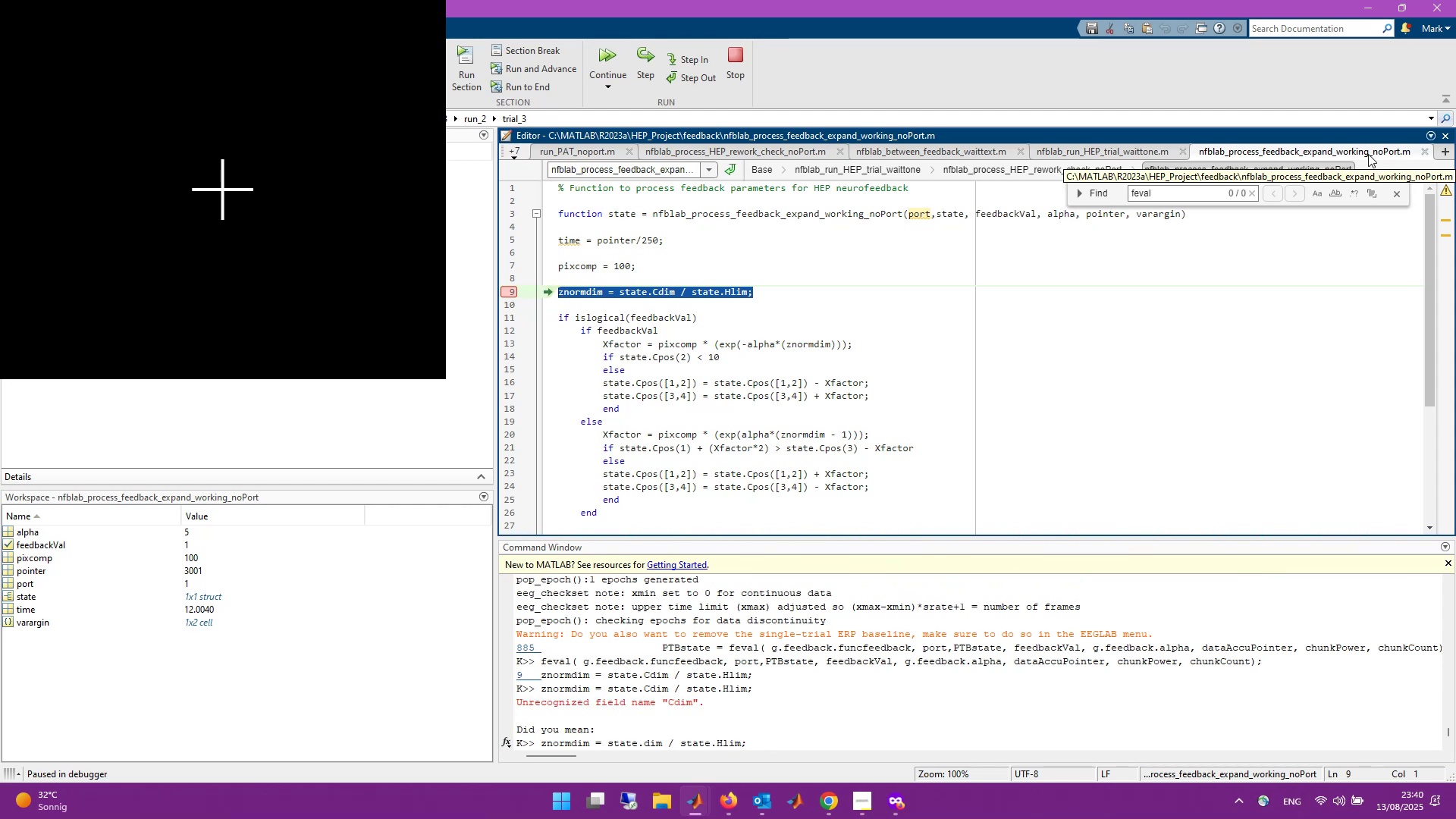 
wait(13.59)
 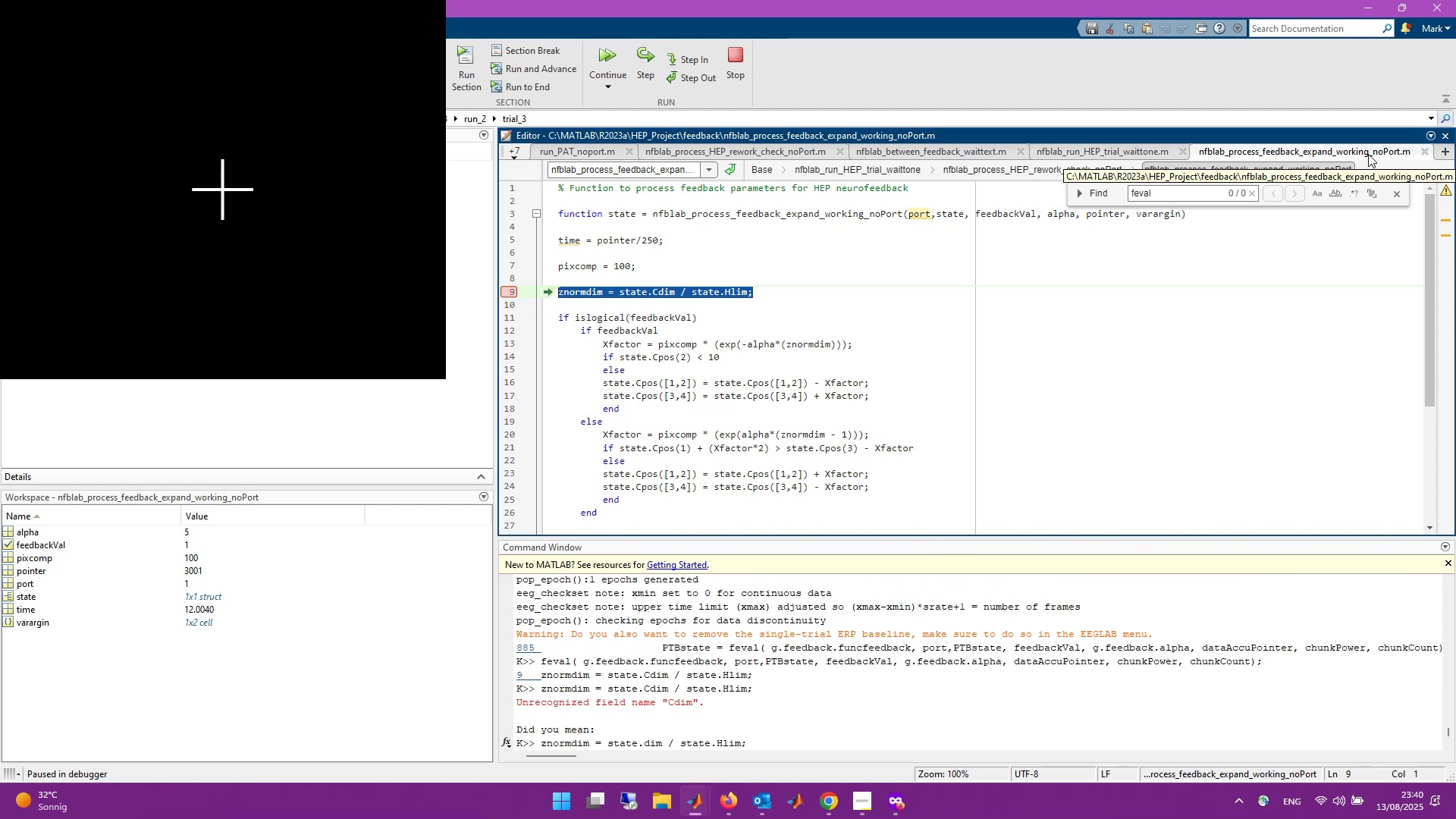 
scroll: coordinate [813, 485], scroll_direction: down, amount: 5.0
 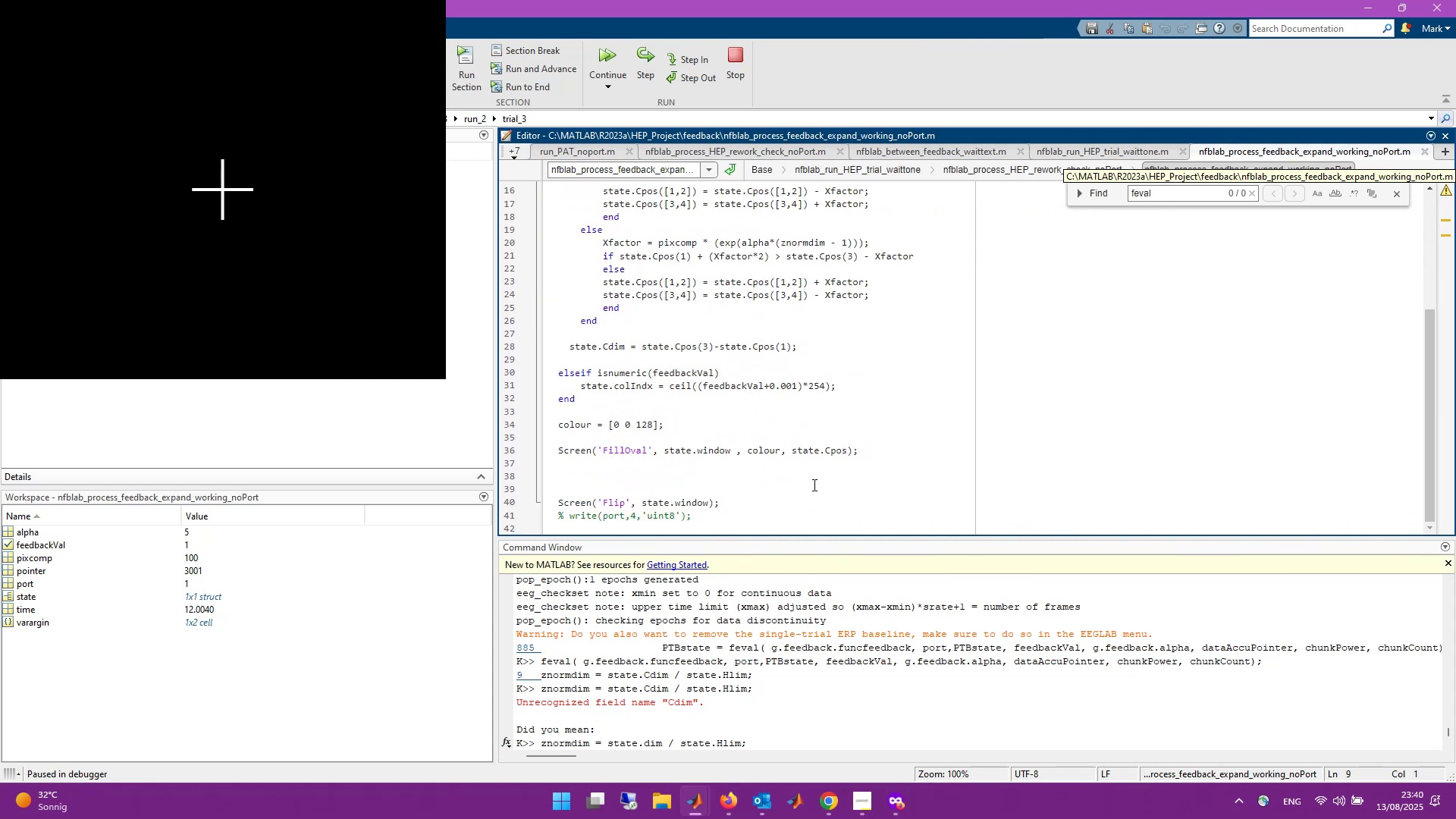 
scroll: coordinate [813, 485], scroll_direction: up, amount: 6.0
 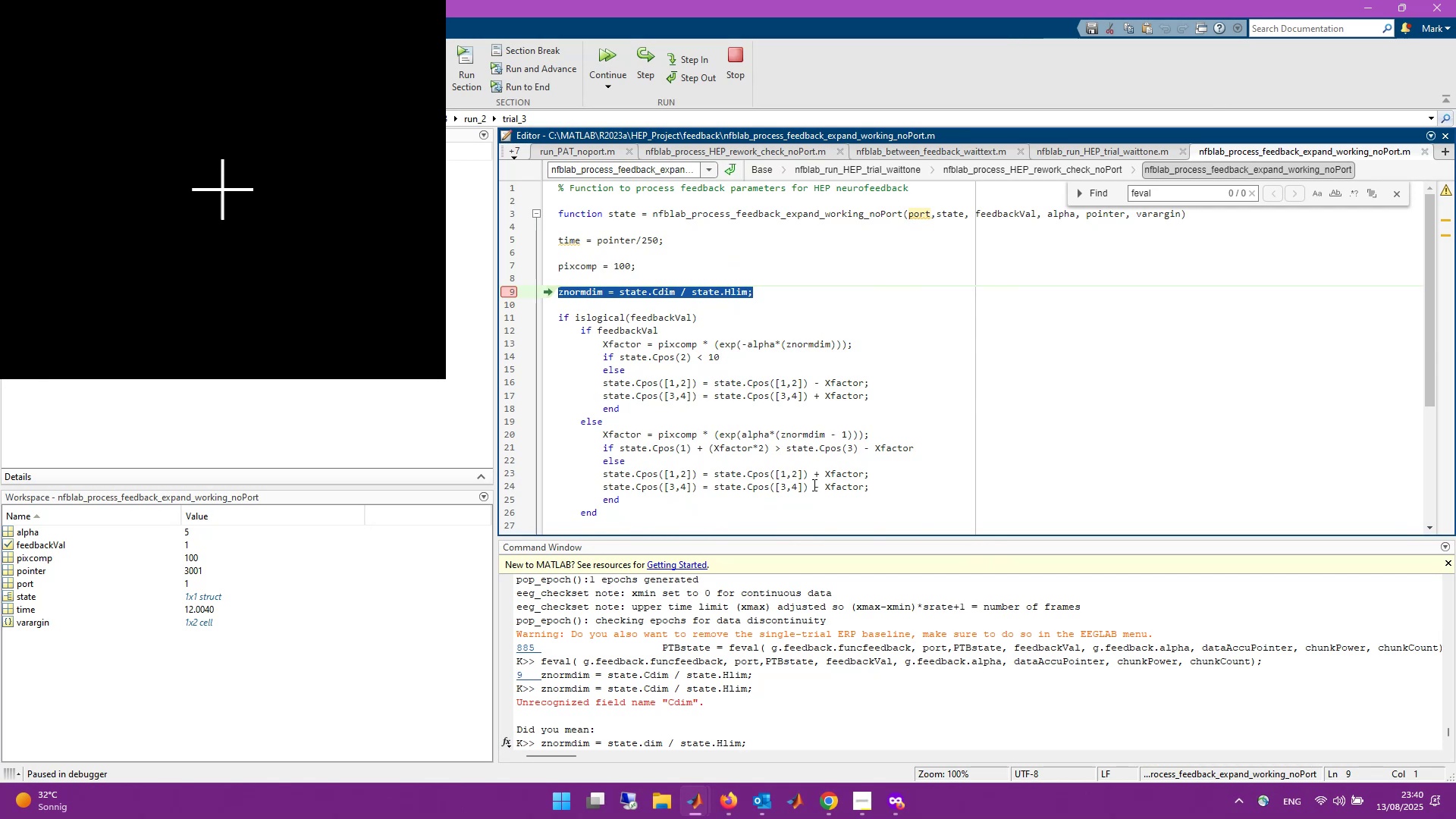 
wait(6.55)
 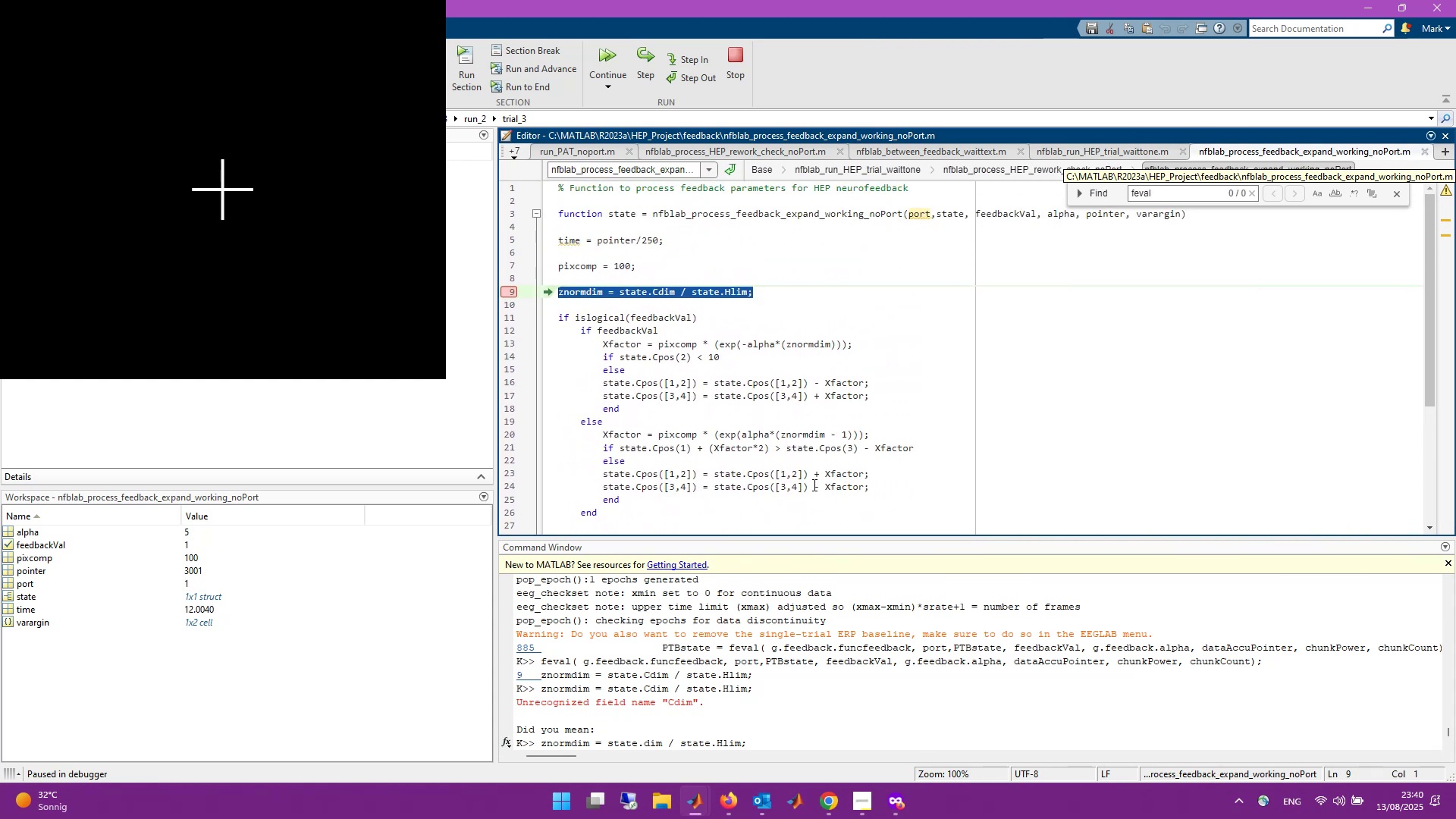 
left_click([1430, 154])
 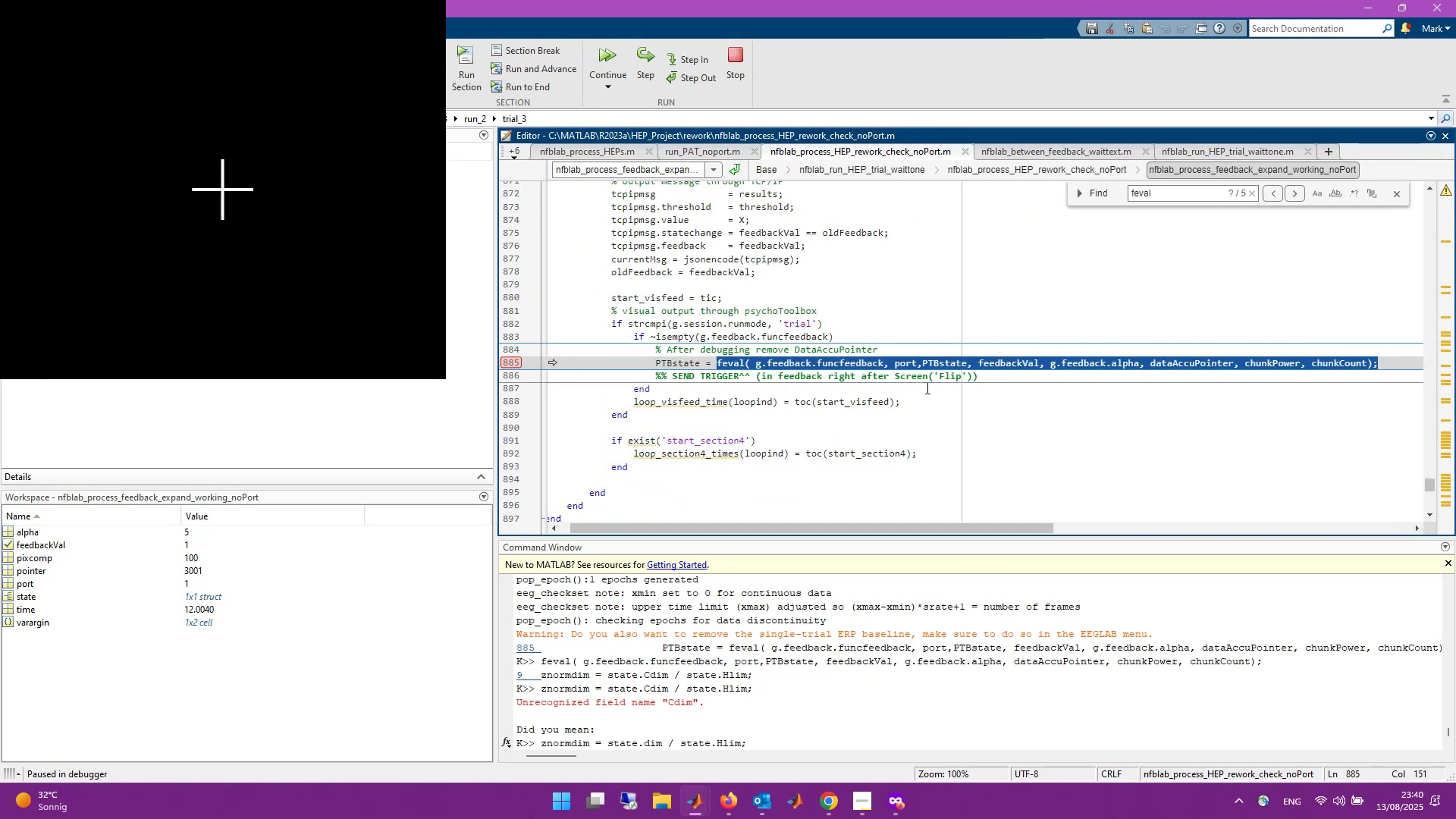 
left_click([986, 378])
 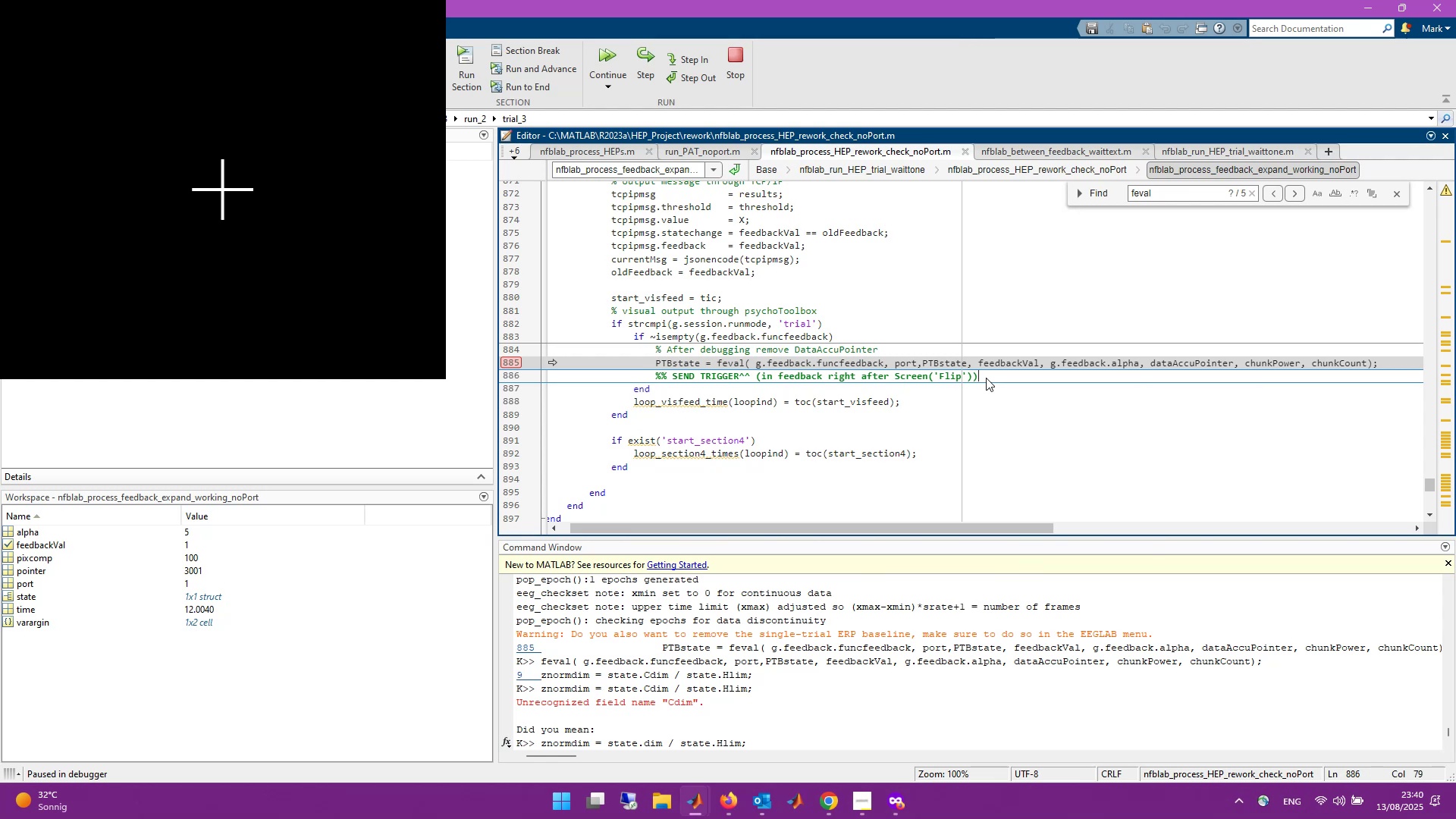 
wait(18.52)
 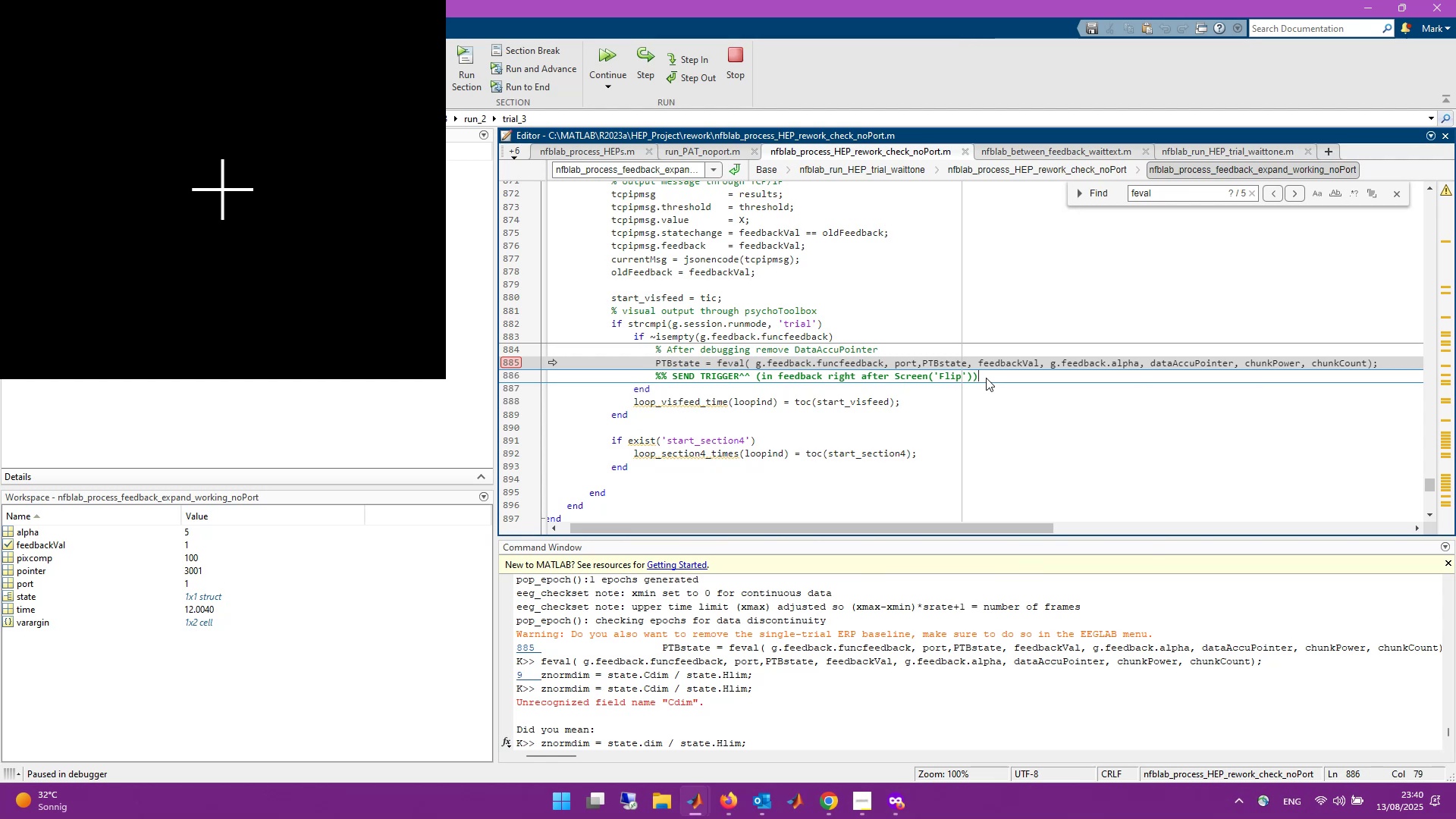 
left_click([817, 707])
 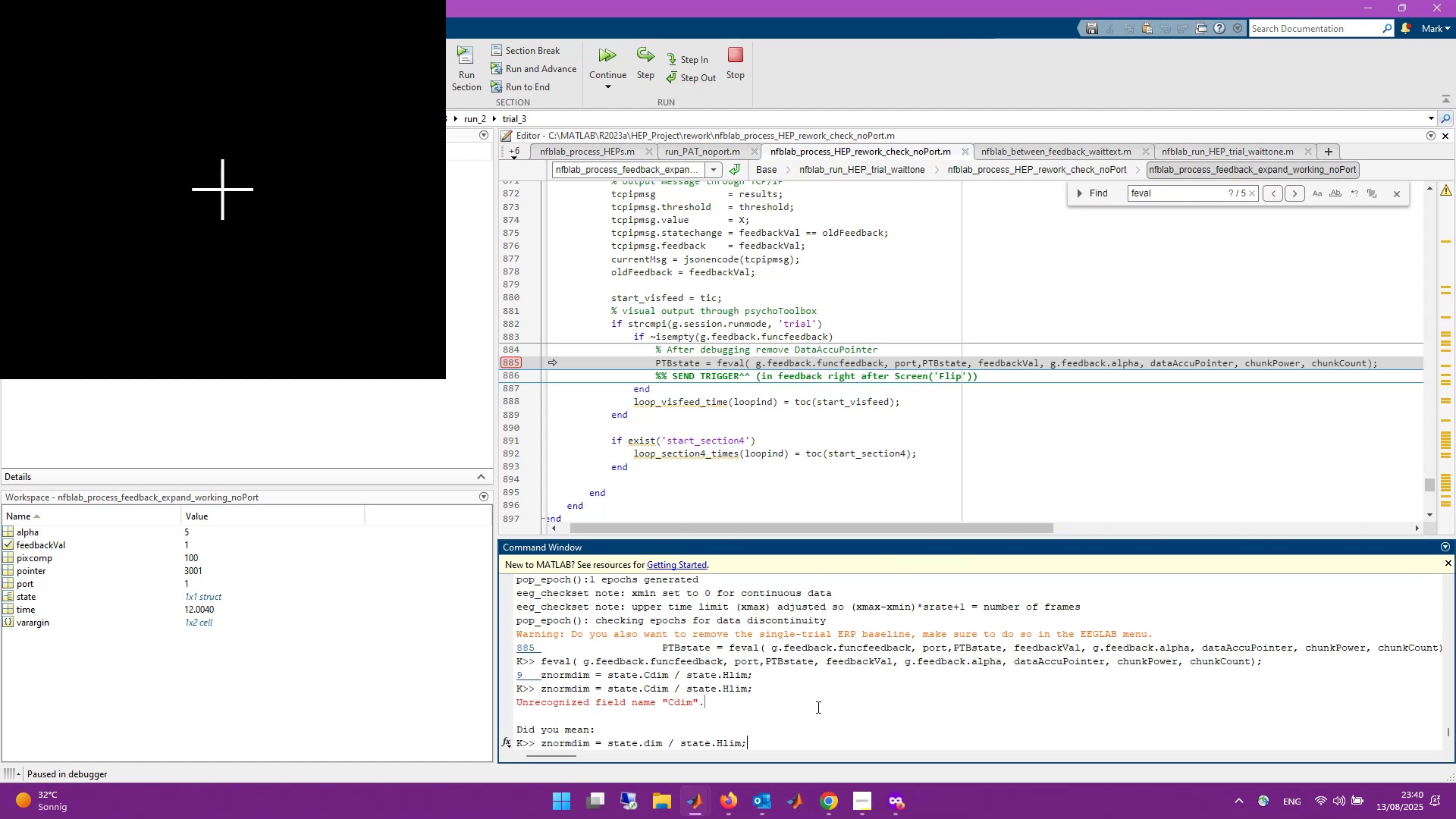 
left_click_drag(start_coordinate=[751, 756], to_coordinate=[684, 748])
 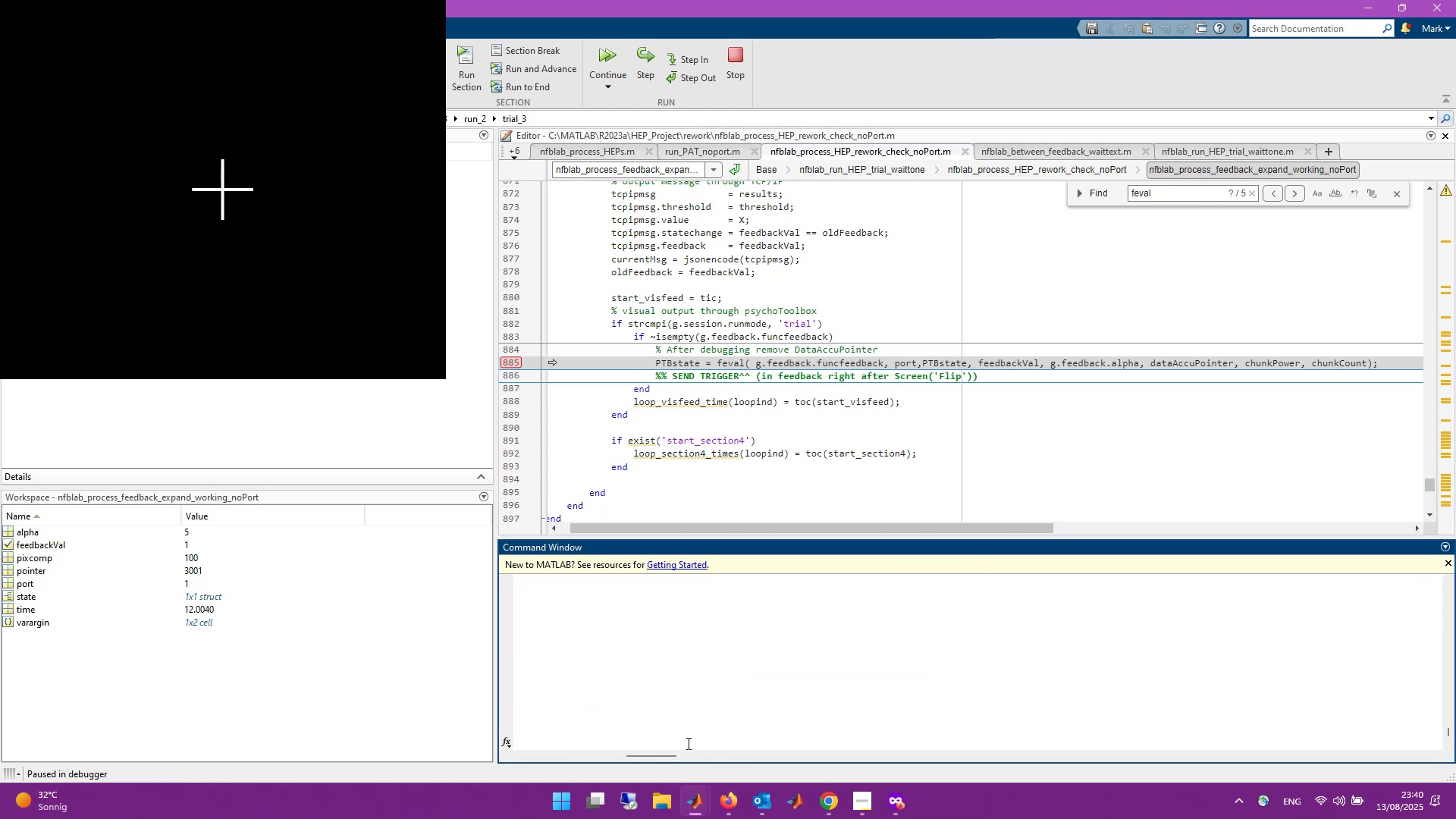 
scroll: coordinate [692, 738], scroll_direction: up, amount: 3.0
 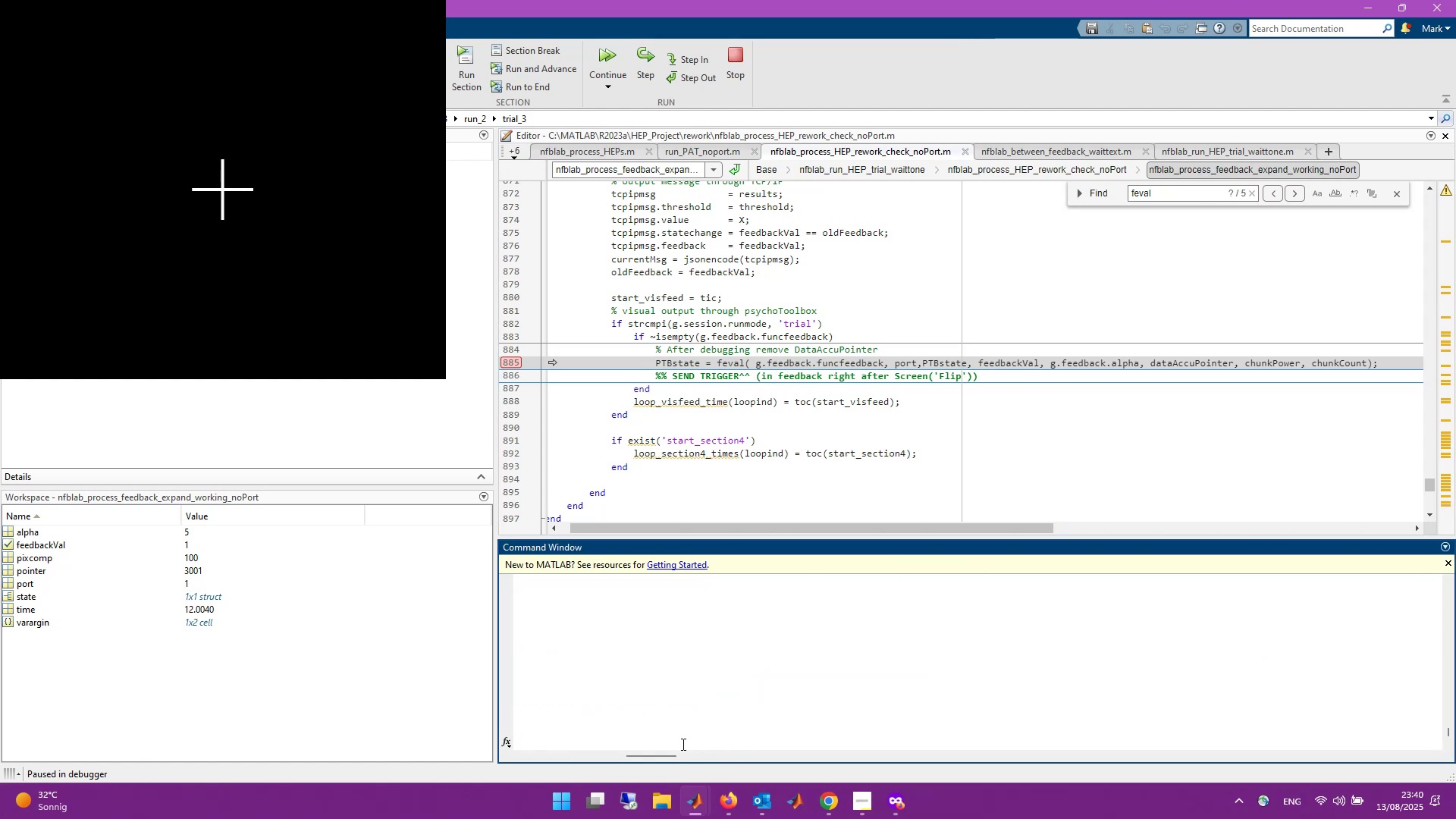 
left_click_drag(start_coordinate=[670, 751], to_coordinate=[563, 754])
 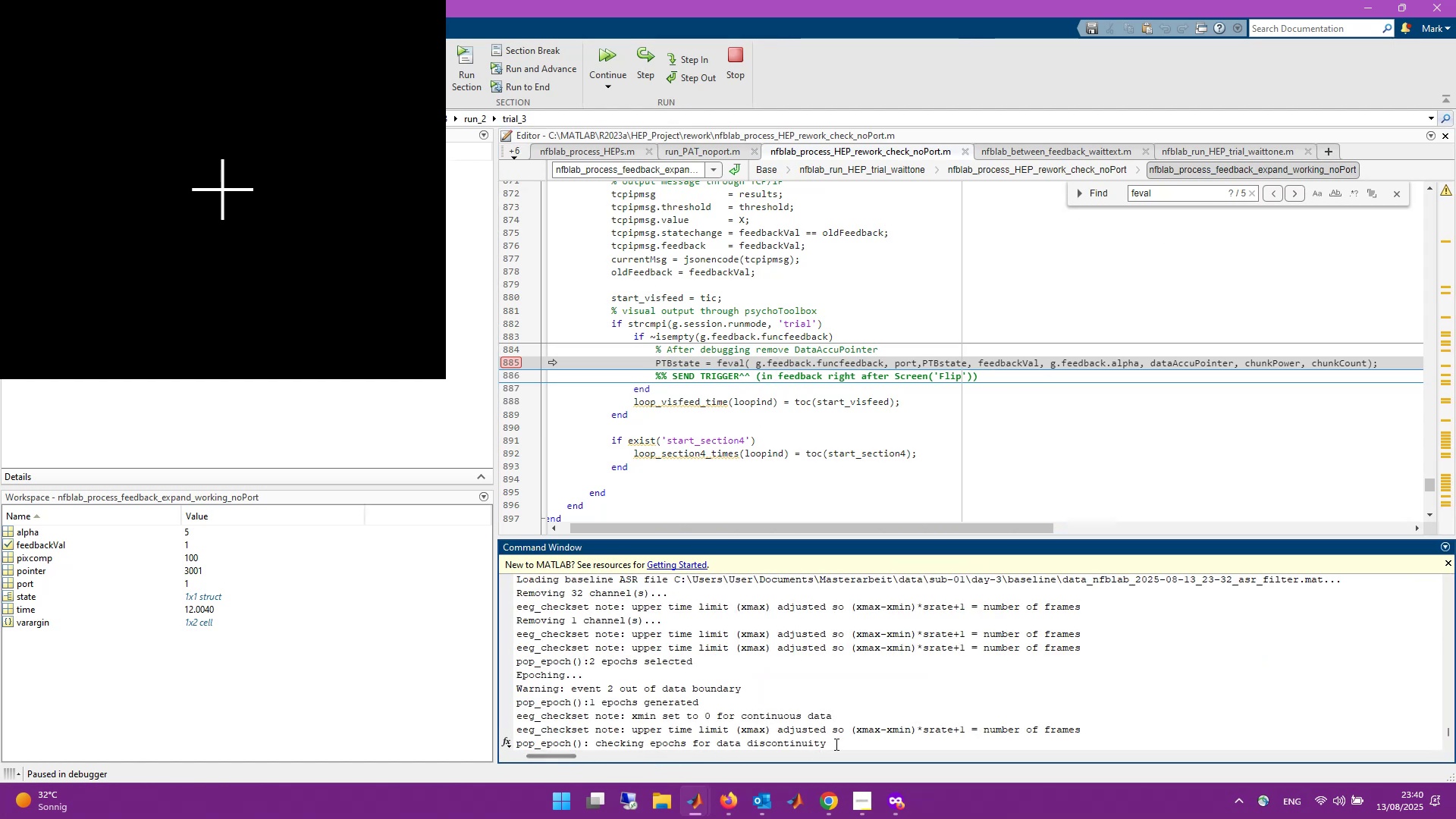 
scroll: coordinate [835, 744], scroll_direction: down, amount: 7.0
 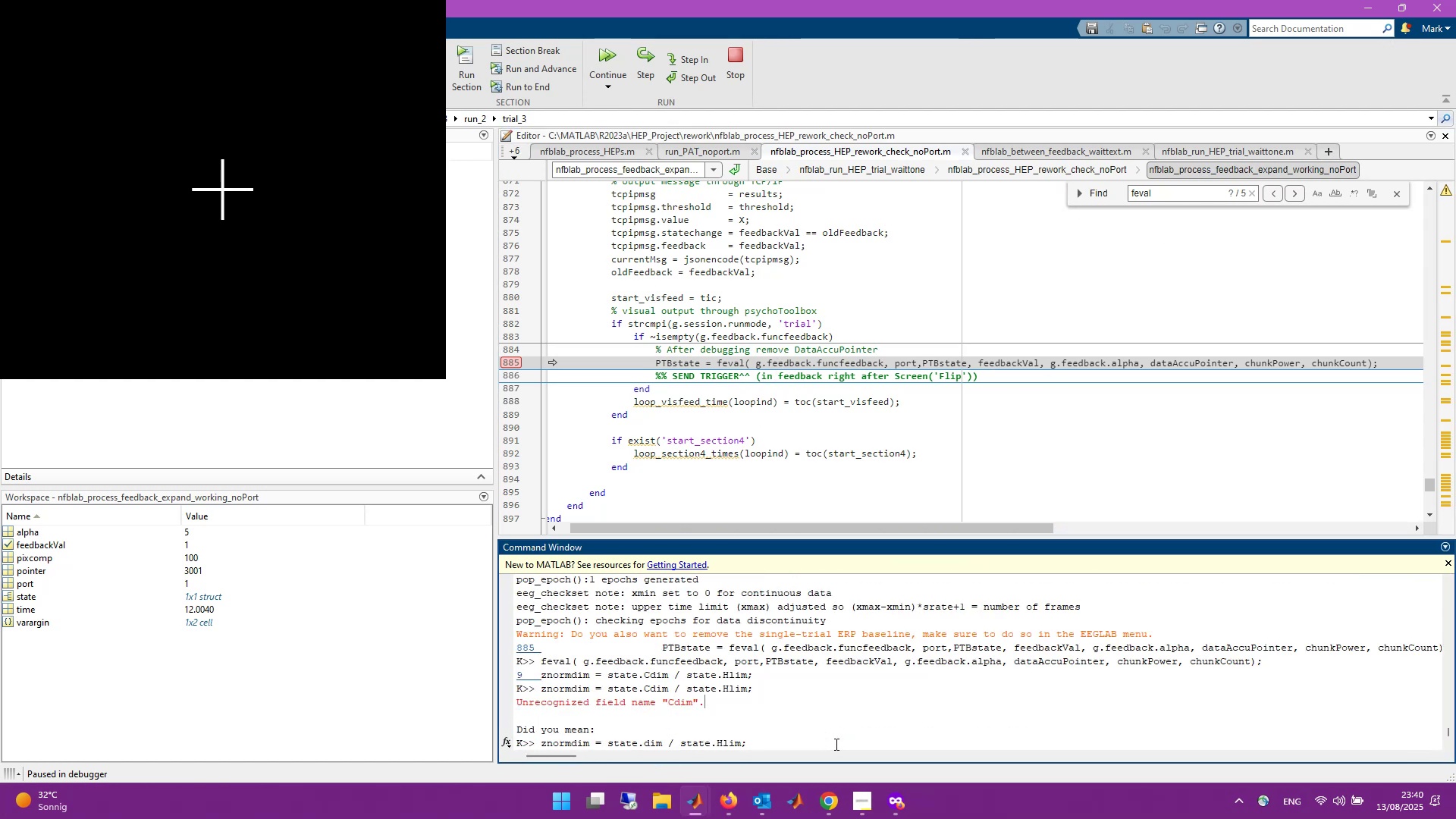 
left_click([835, 744])
 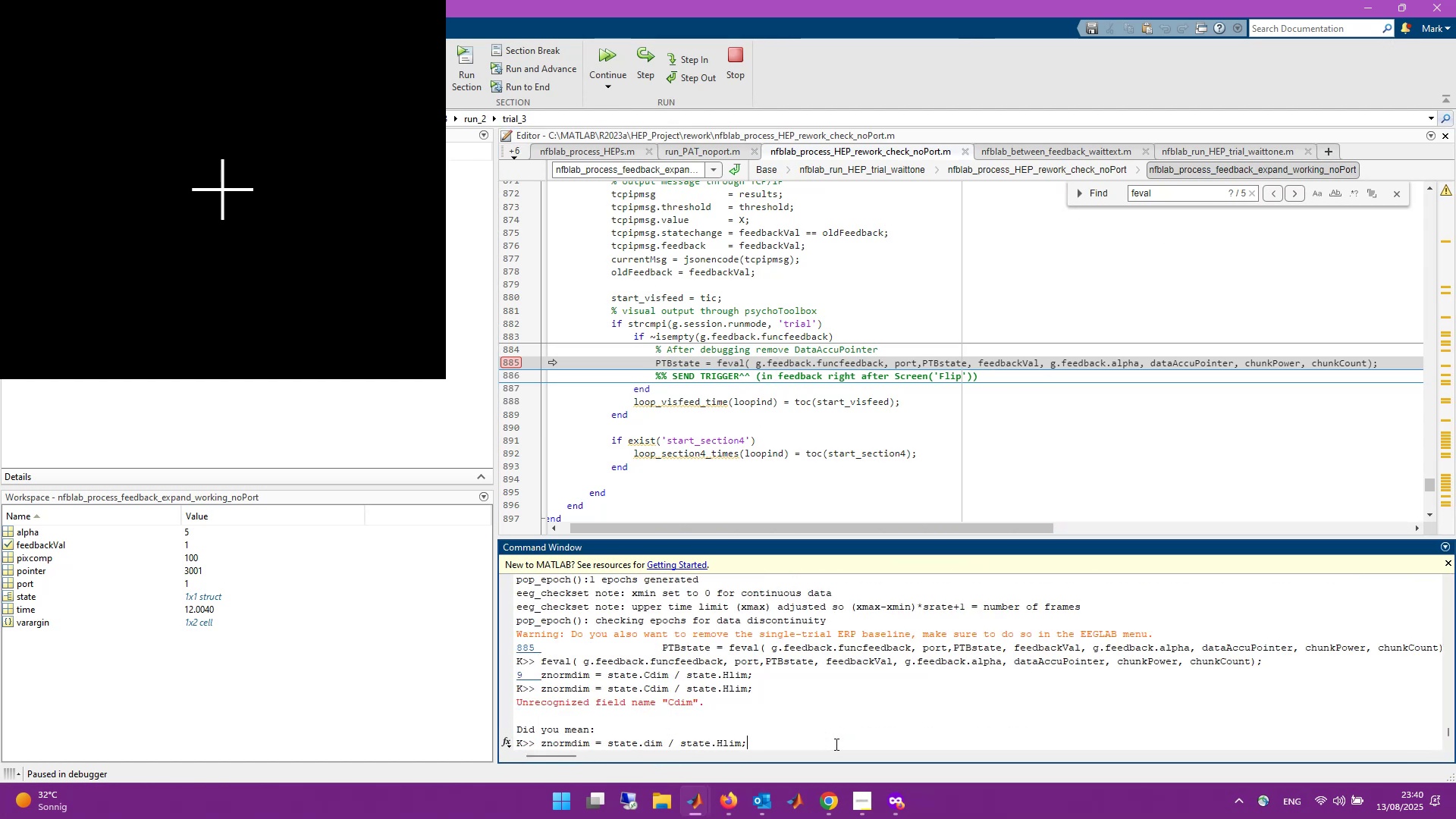 
key(ArrowUp)
 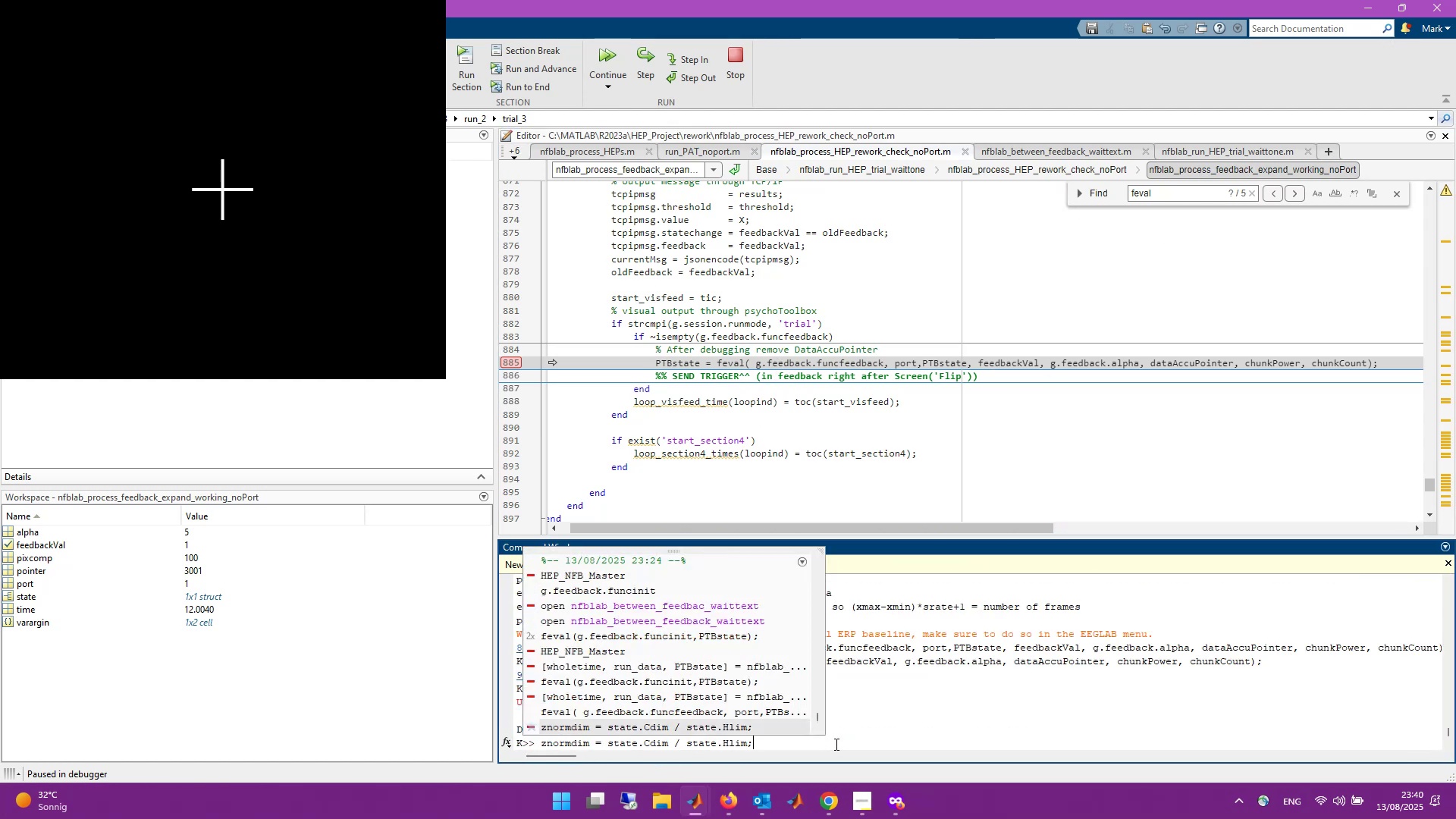 
key(ArrowUp)
 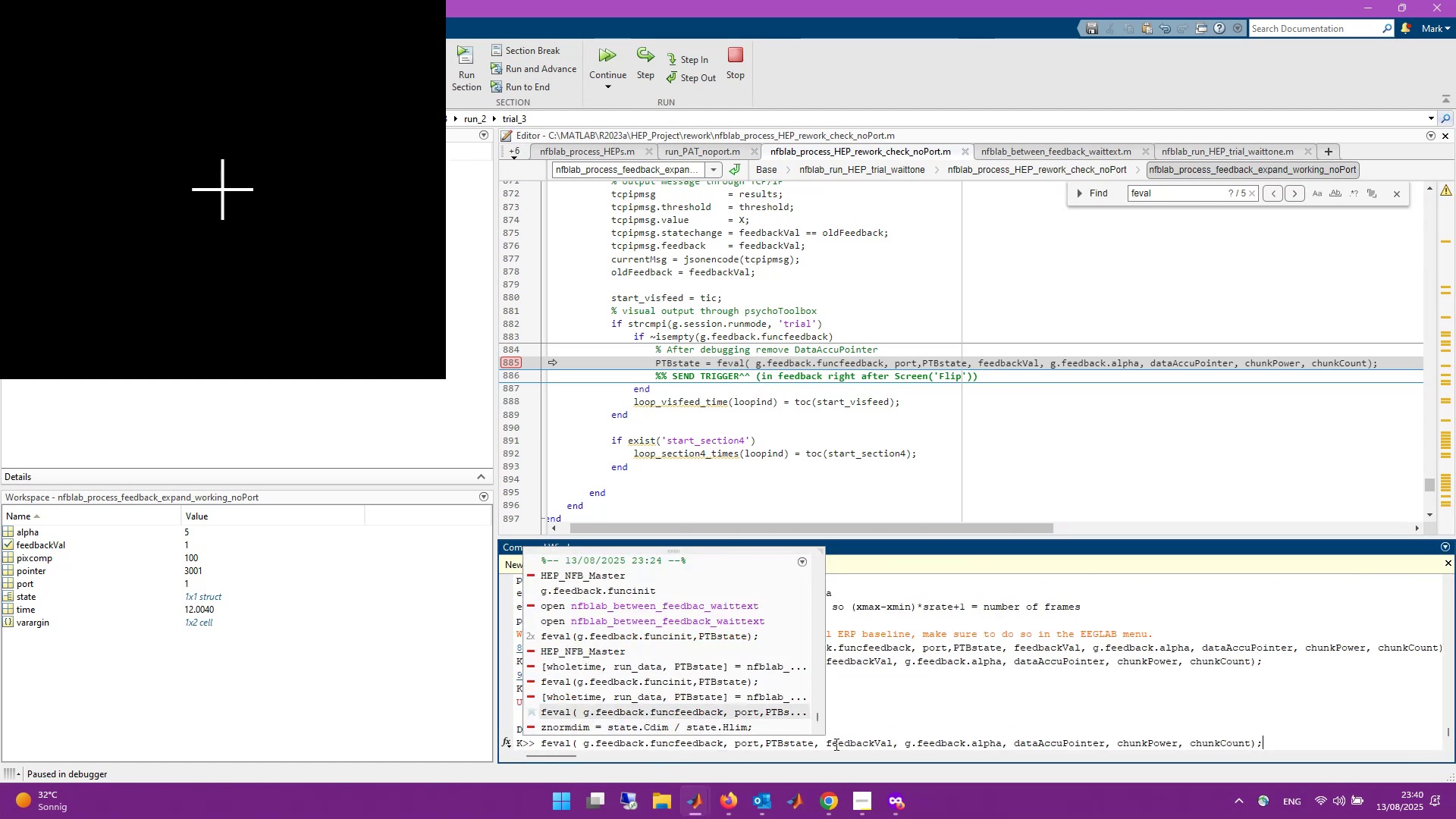 
key(Enter)
 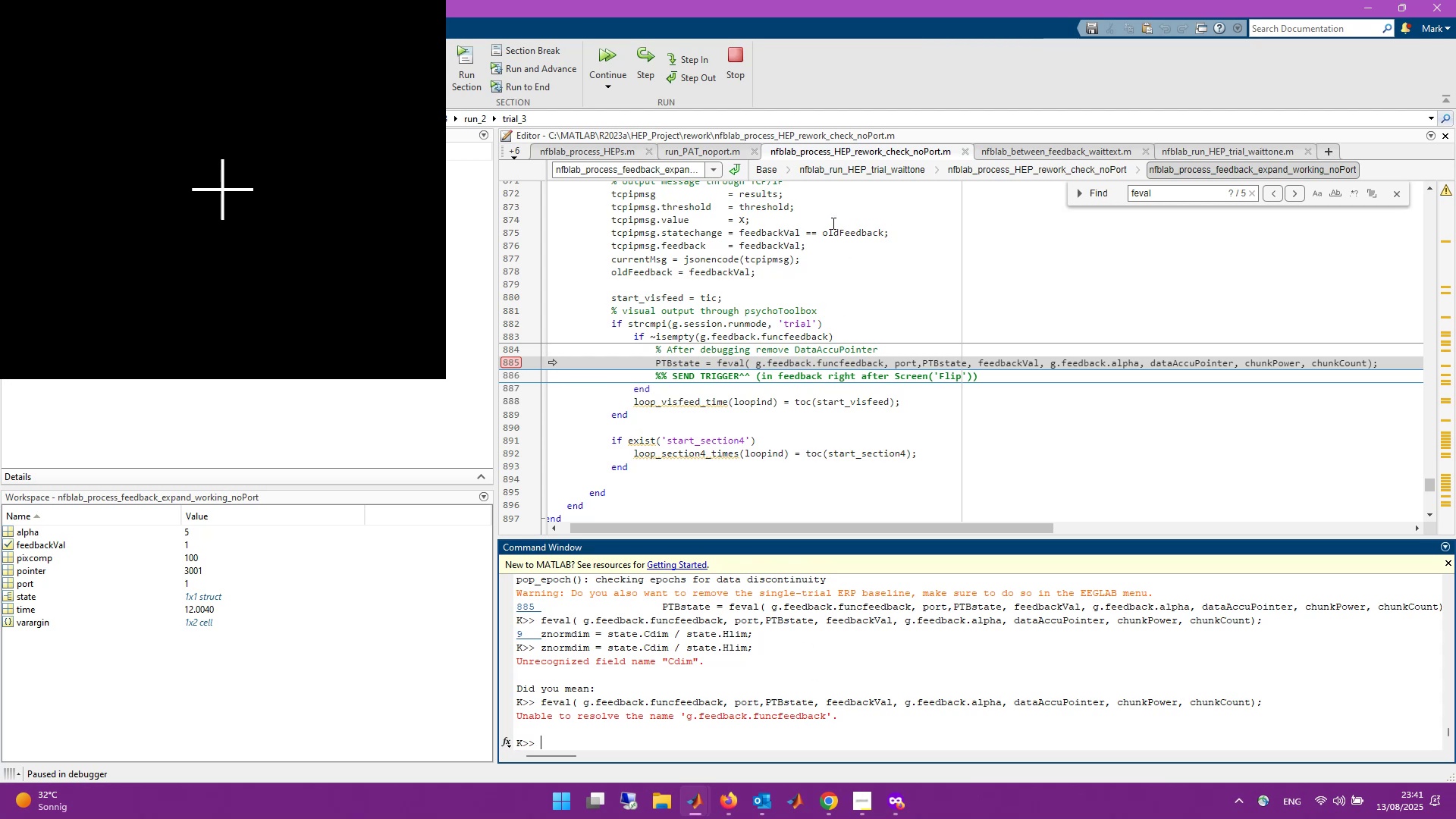 
wait(18.16)
 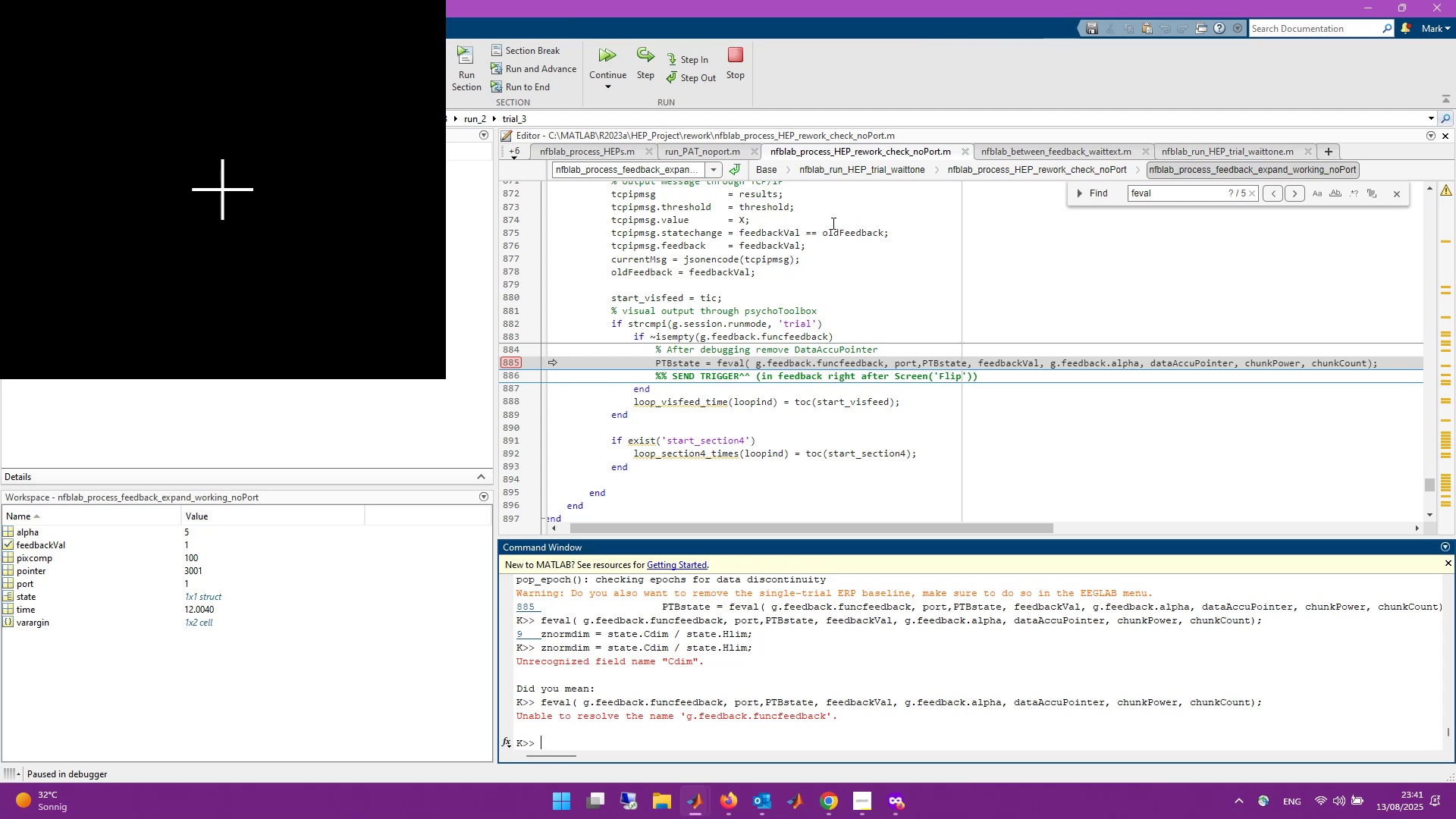 
left_click([1264, 171])
 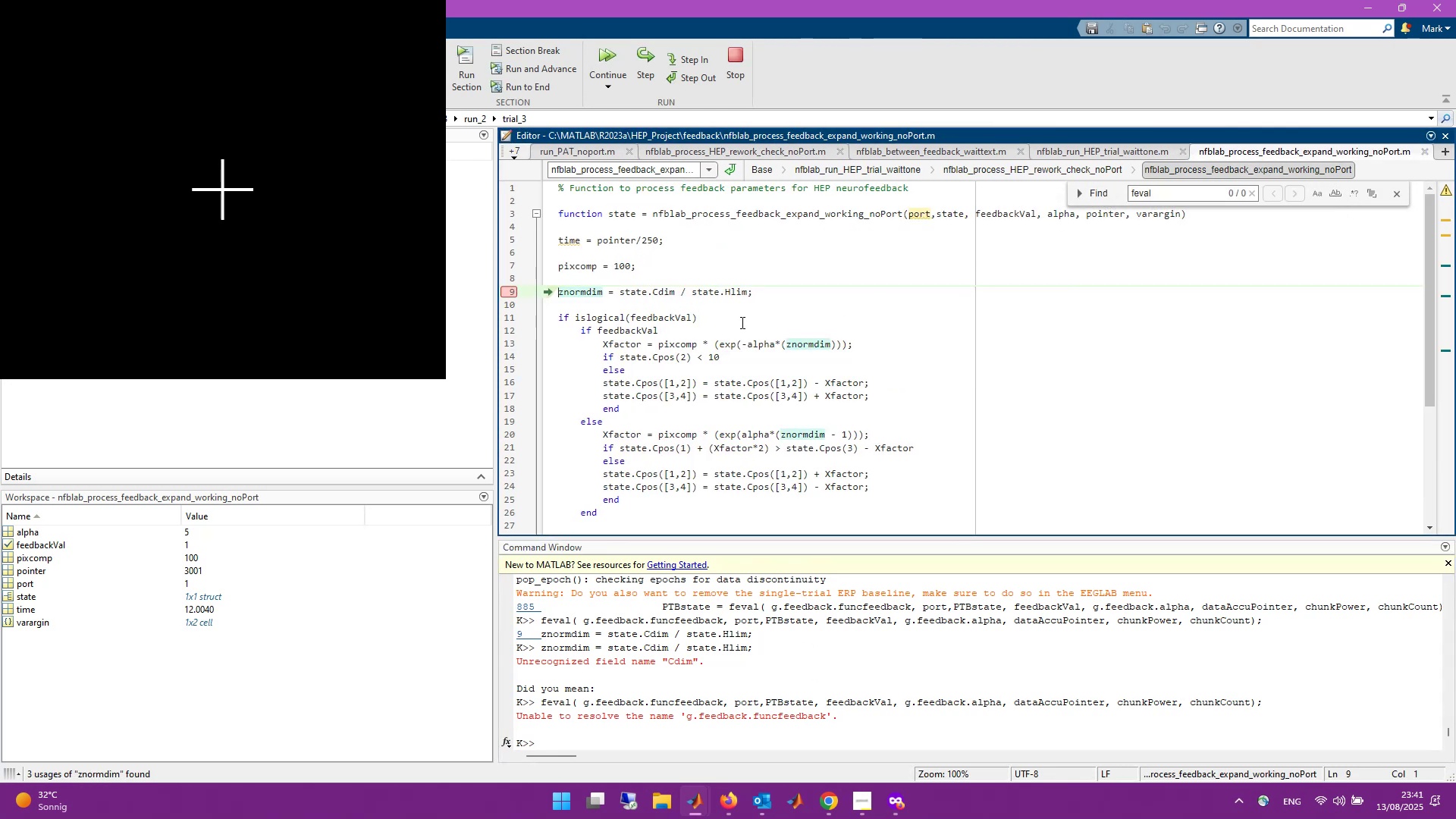 
scroll: coordinate [740, 331], scroll_direction: down, amount: 4.0
 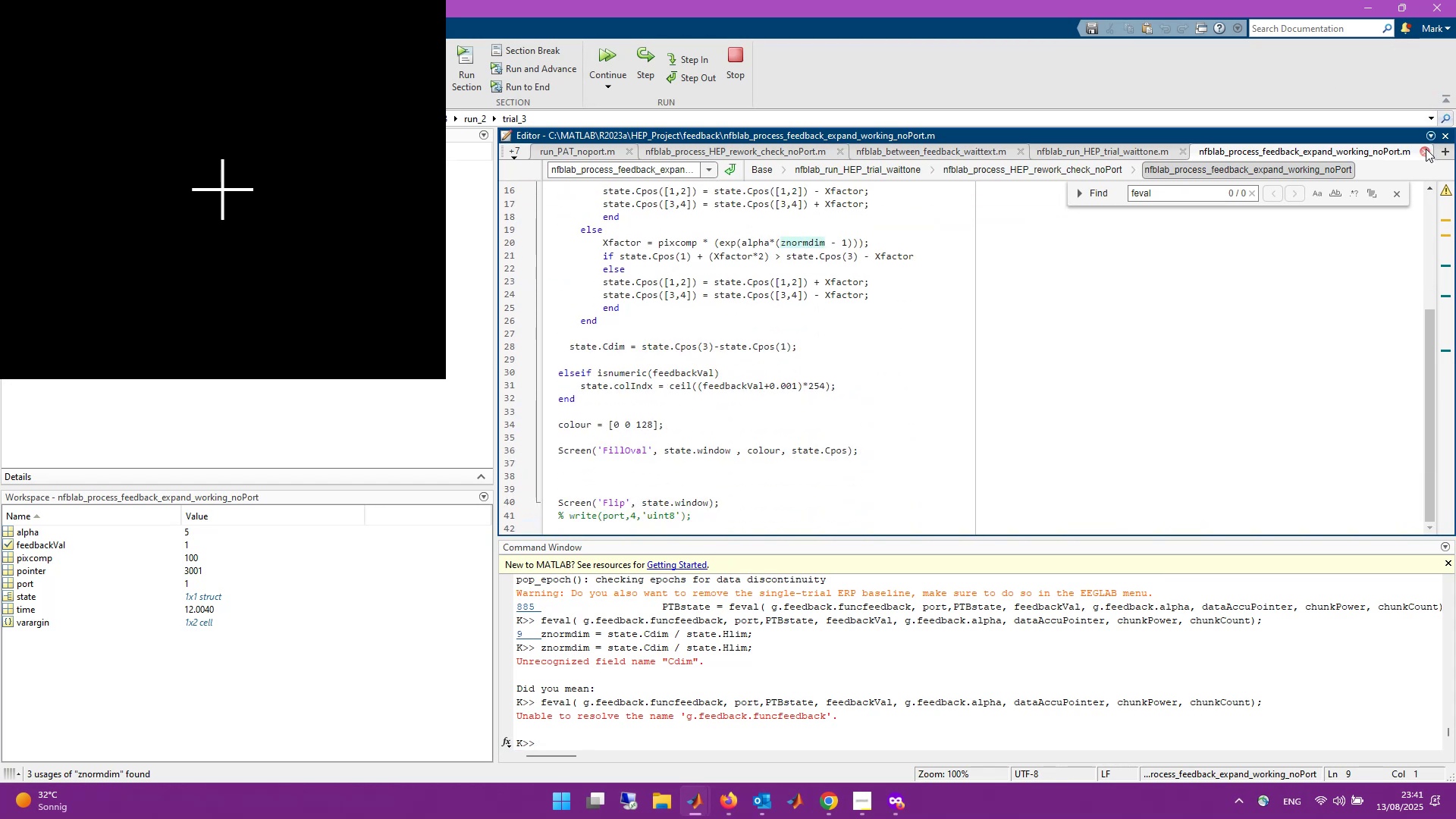 
wait(5.62)
 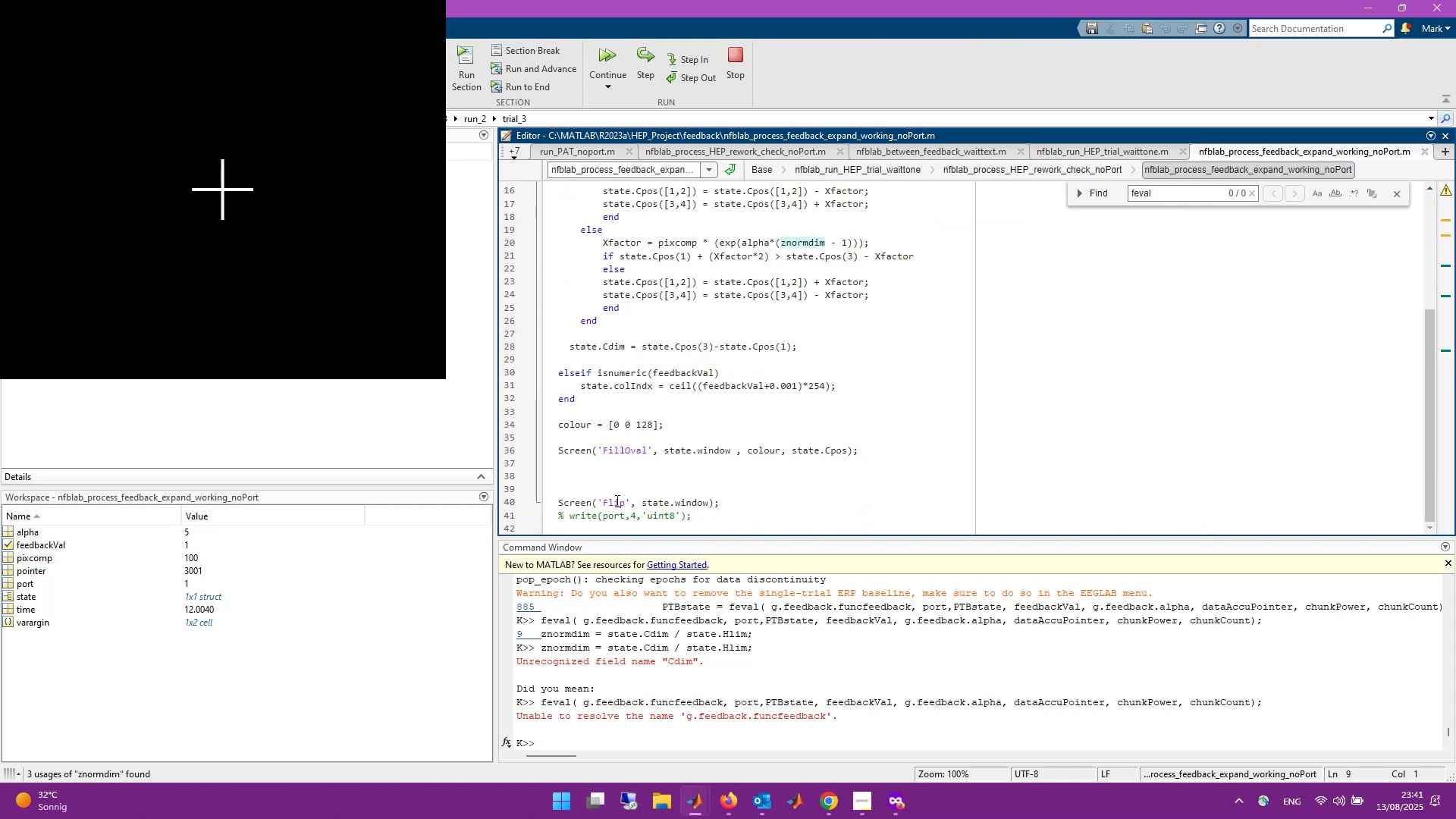 
left_click([1426, 149])
 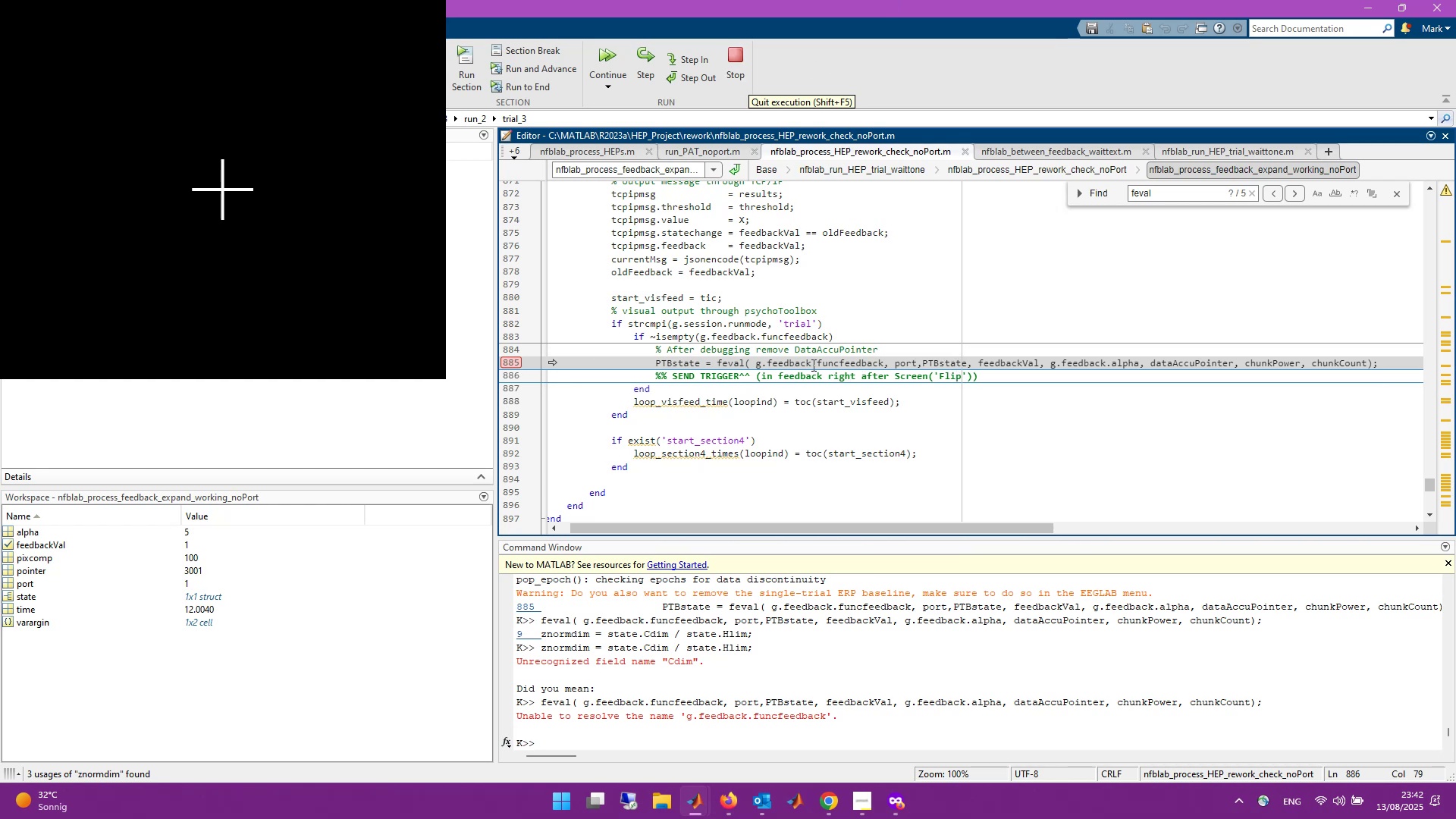 
wait(45.94)
 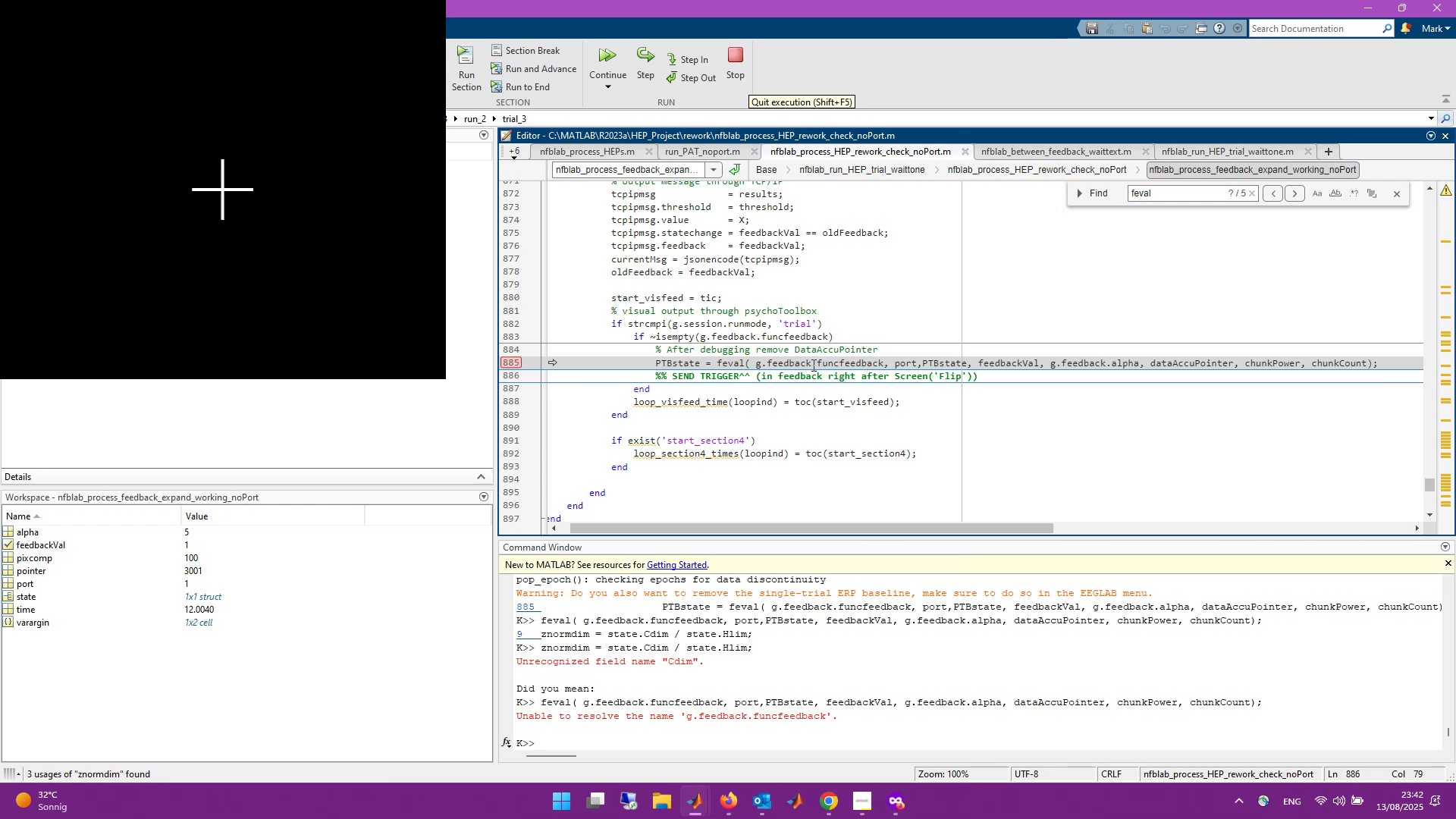 
left_click([1205, 165])
 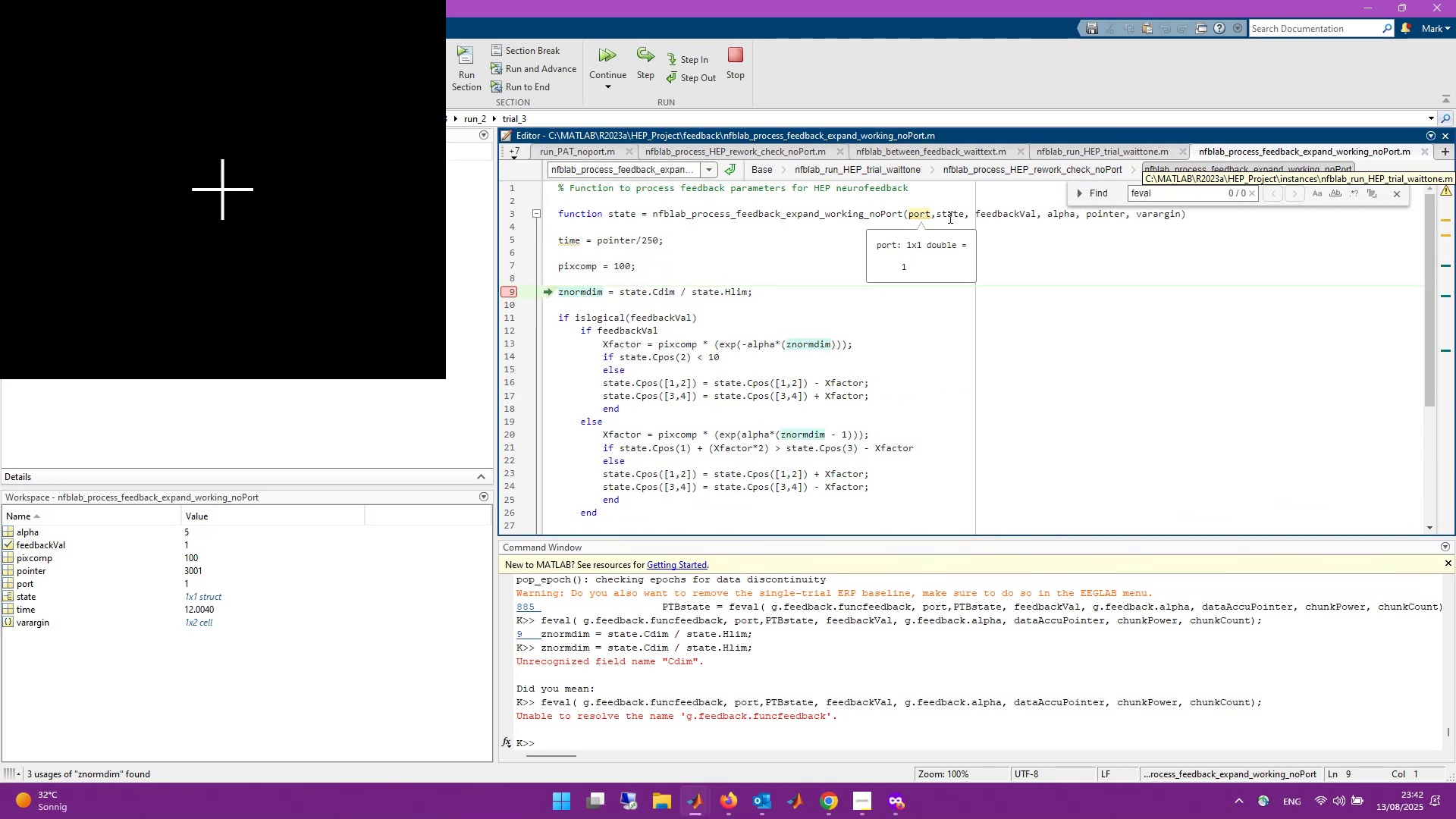 
wait(9.79)
 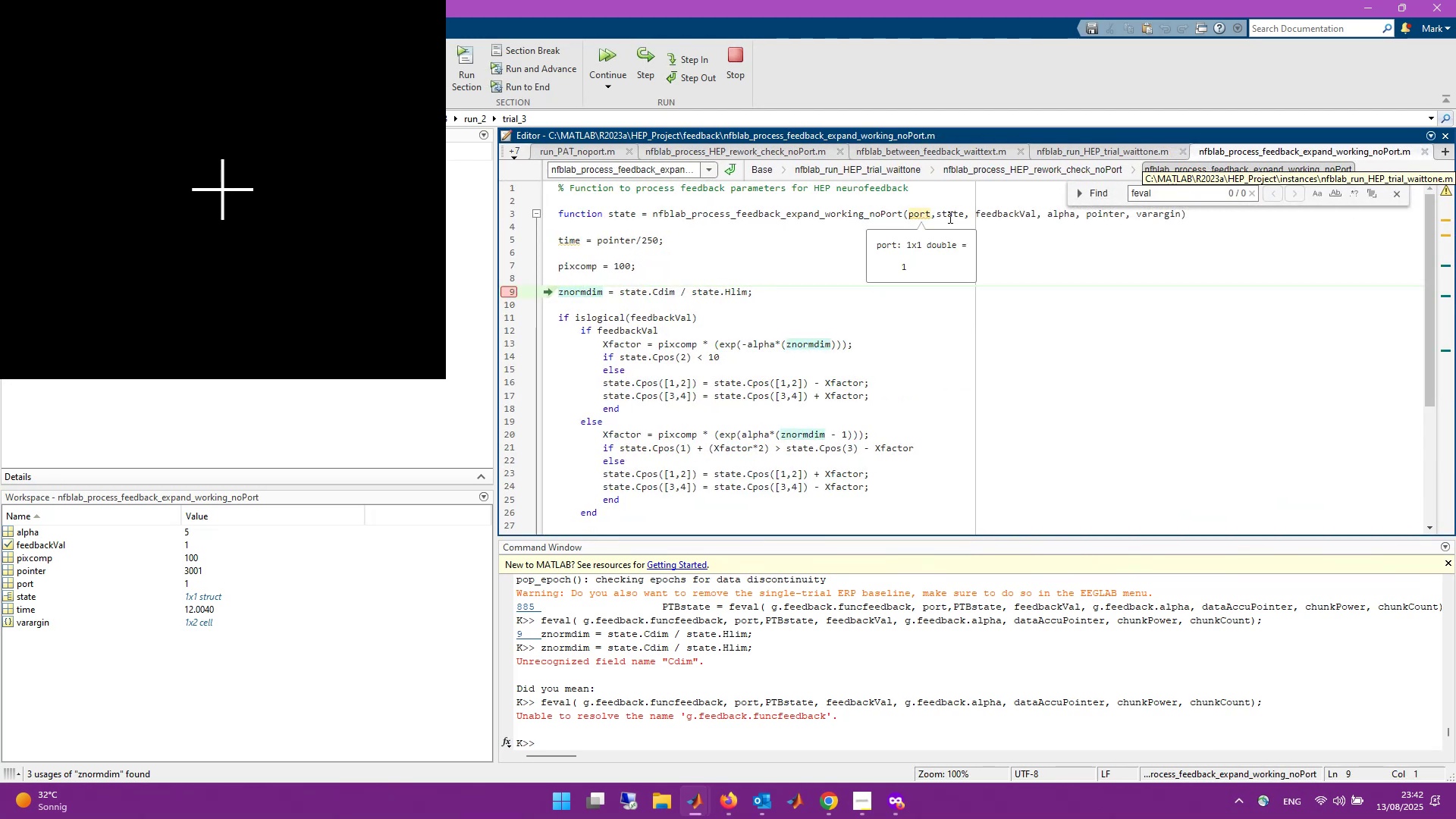 
left_click([1087, 168])
 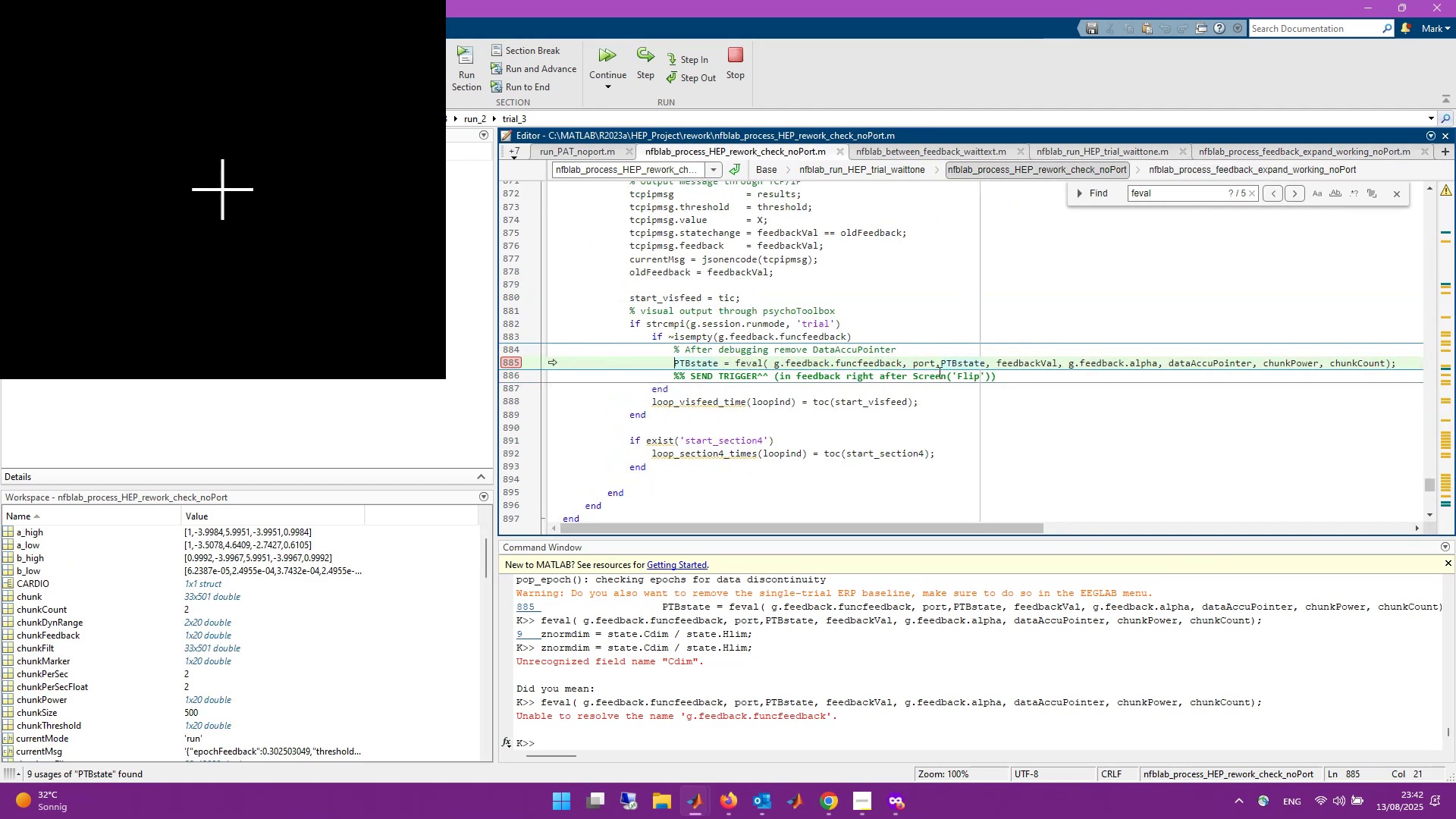 
left_click([940, 363])
 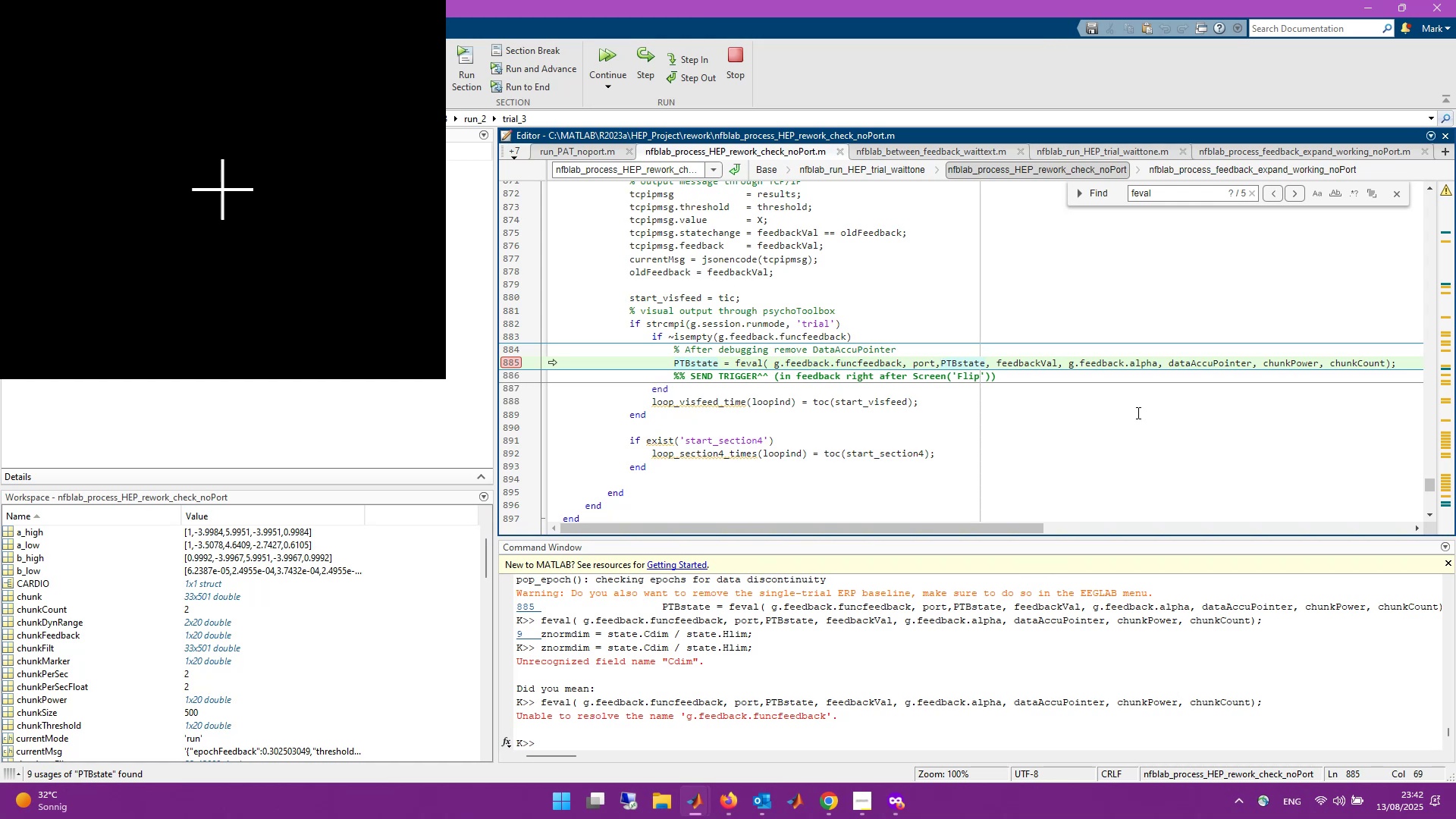 
wait(7.57)
 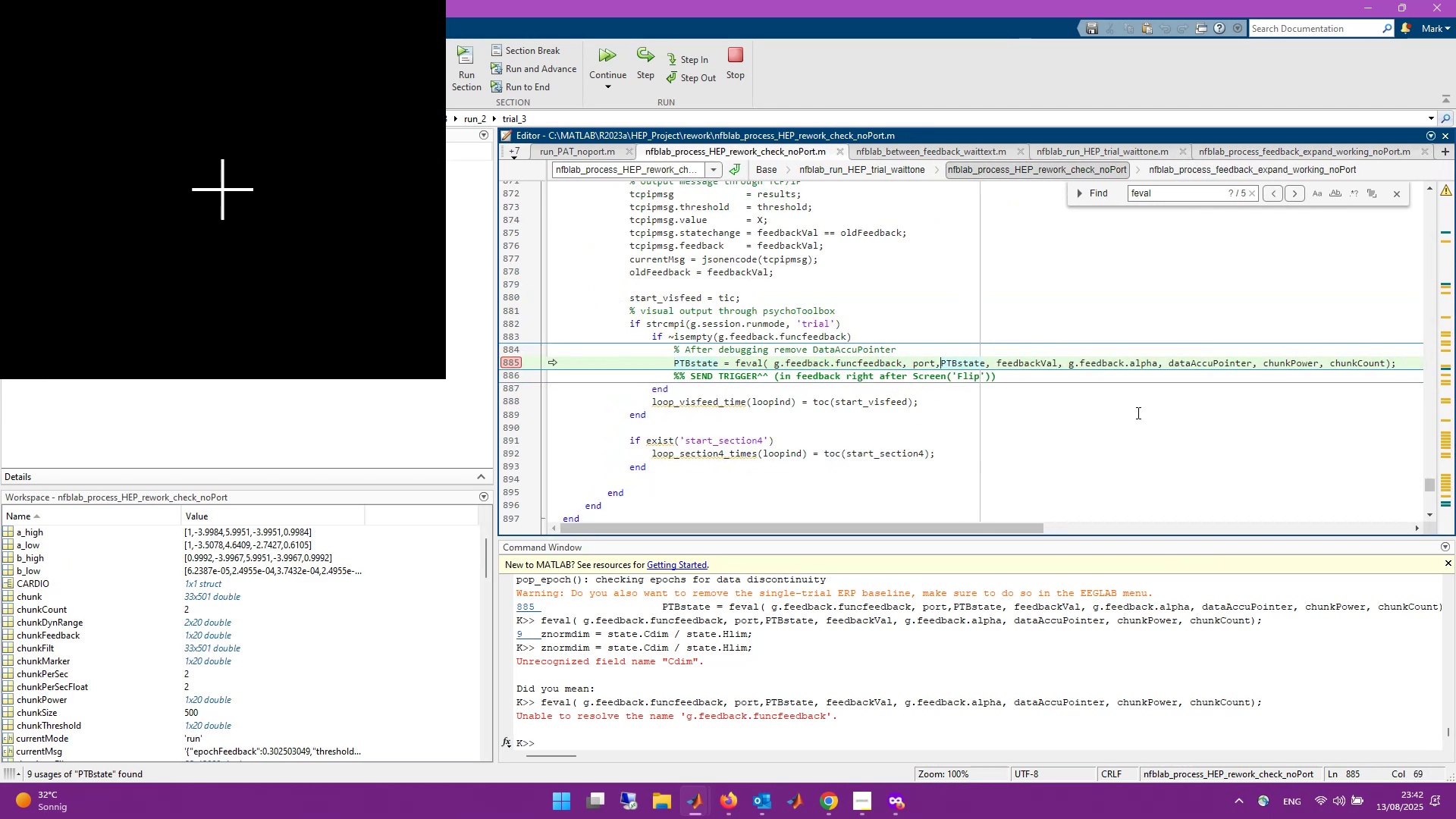 
left_click([1341, 148])
 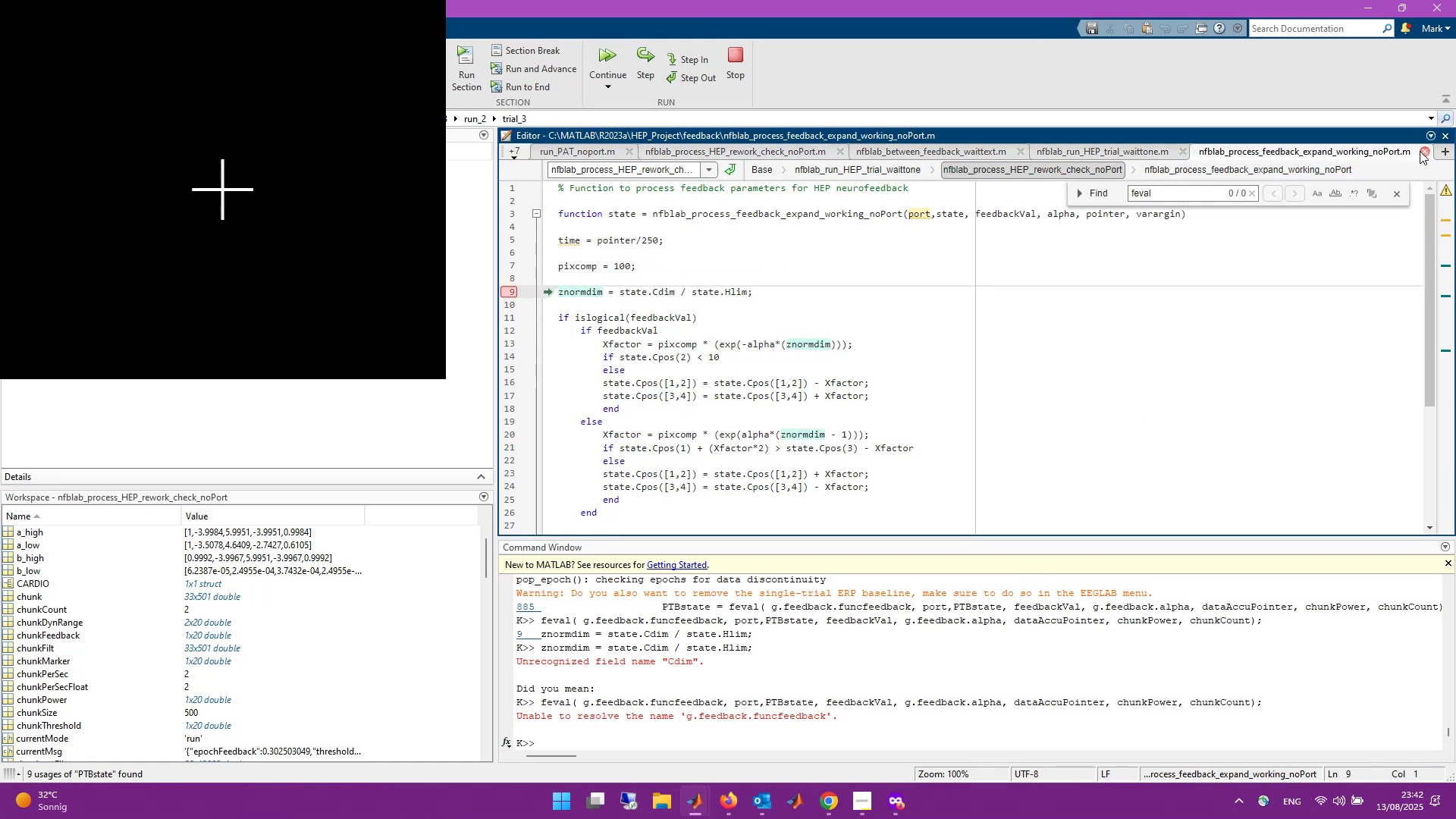 
wait(8.13)
 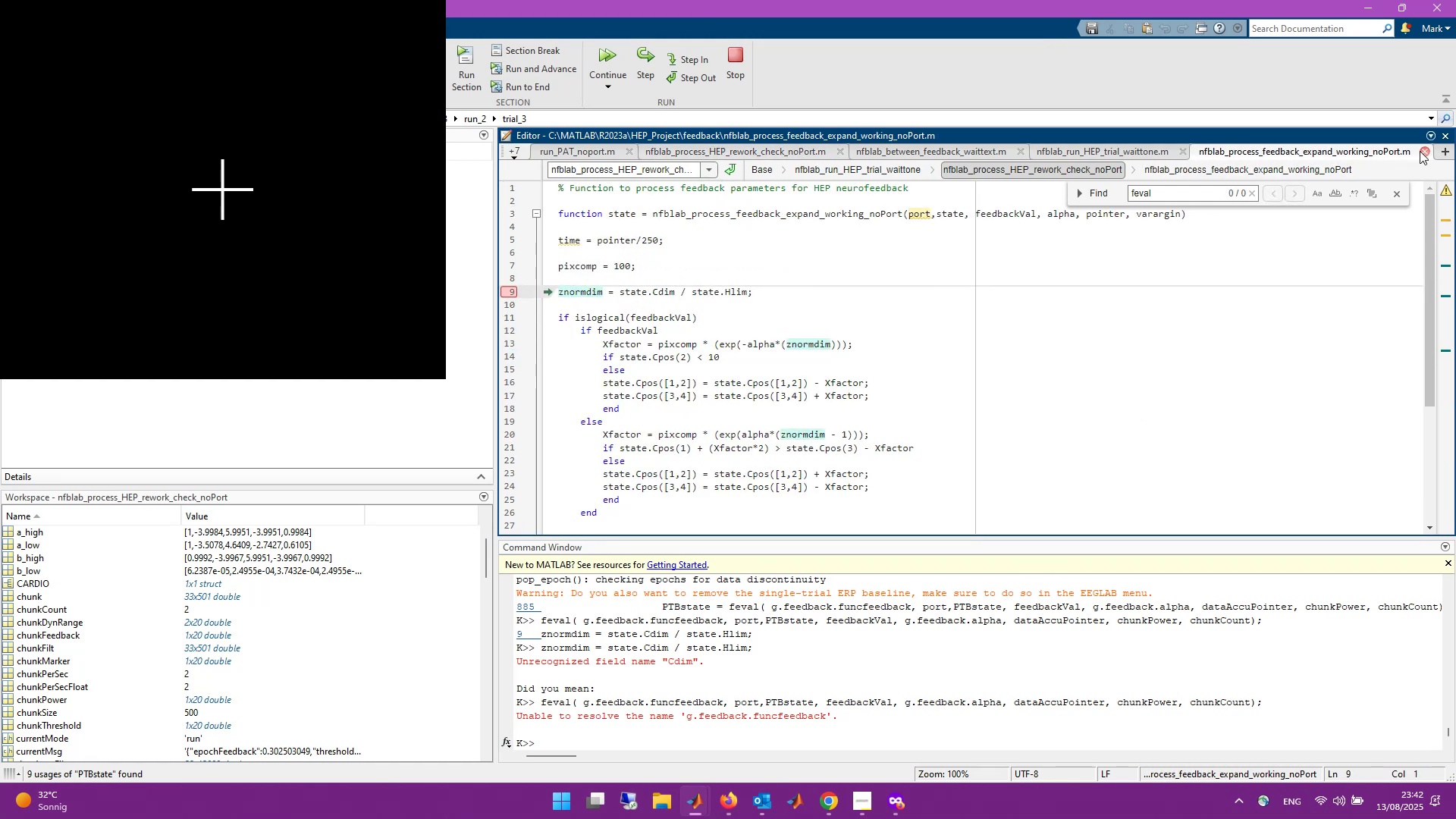 
scroll: coordinate [801, 370], scroll_direction: down, amount: 2.0
 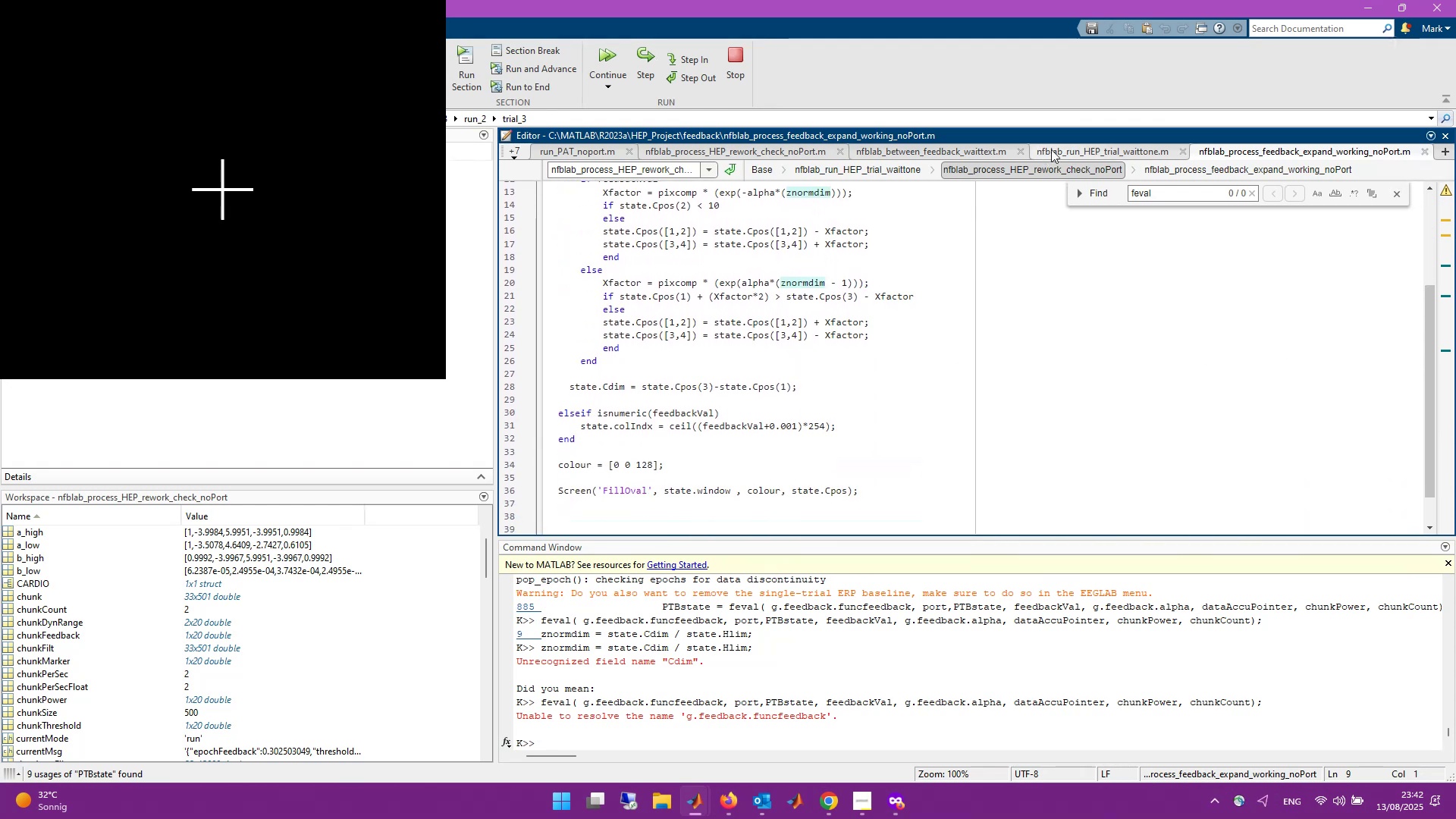 
left_click([1064, 168])
 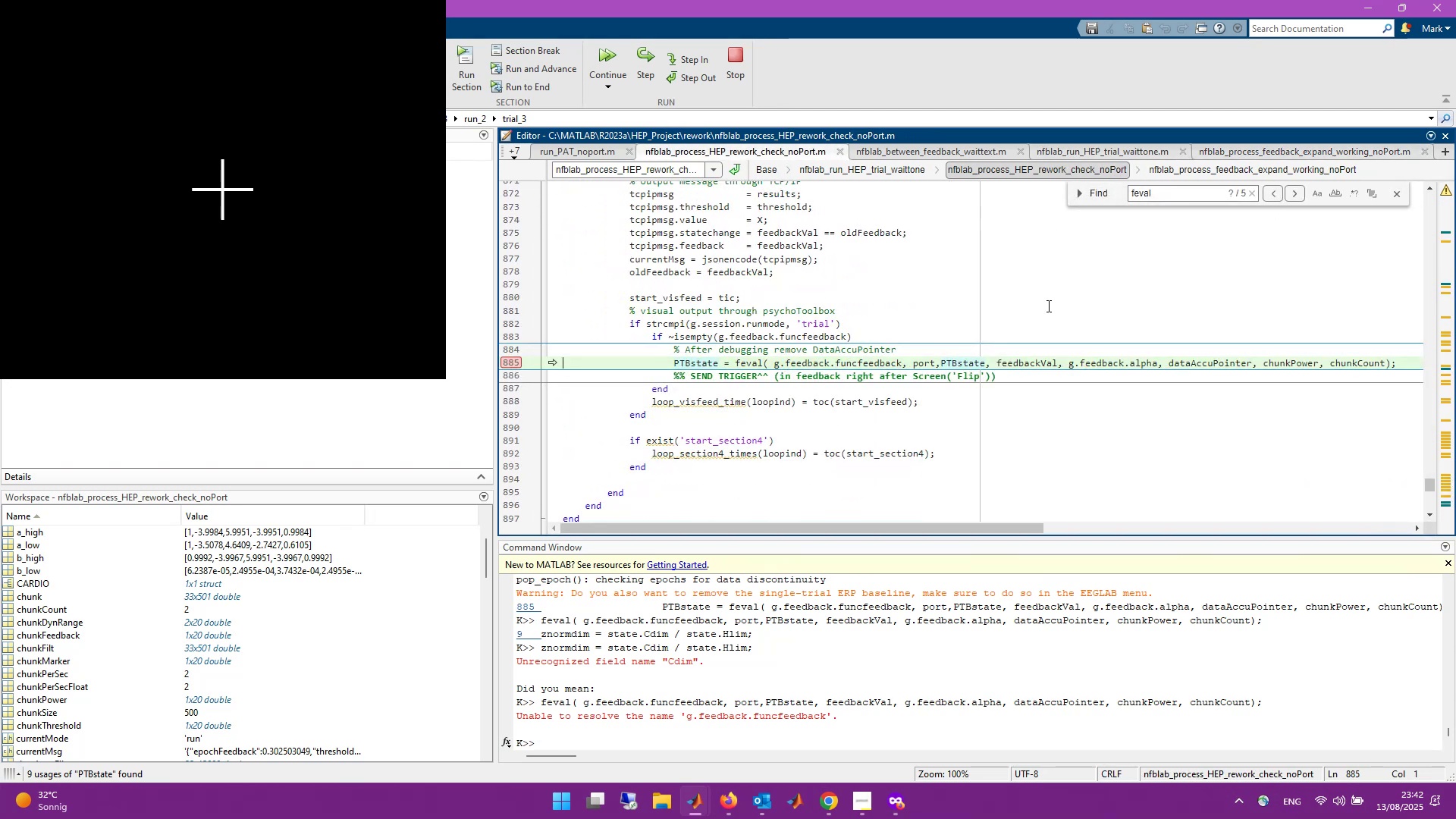 
scroll: coordinate [1044, 321], scroll_direction: up, amount: 1.0
 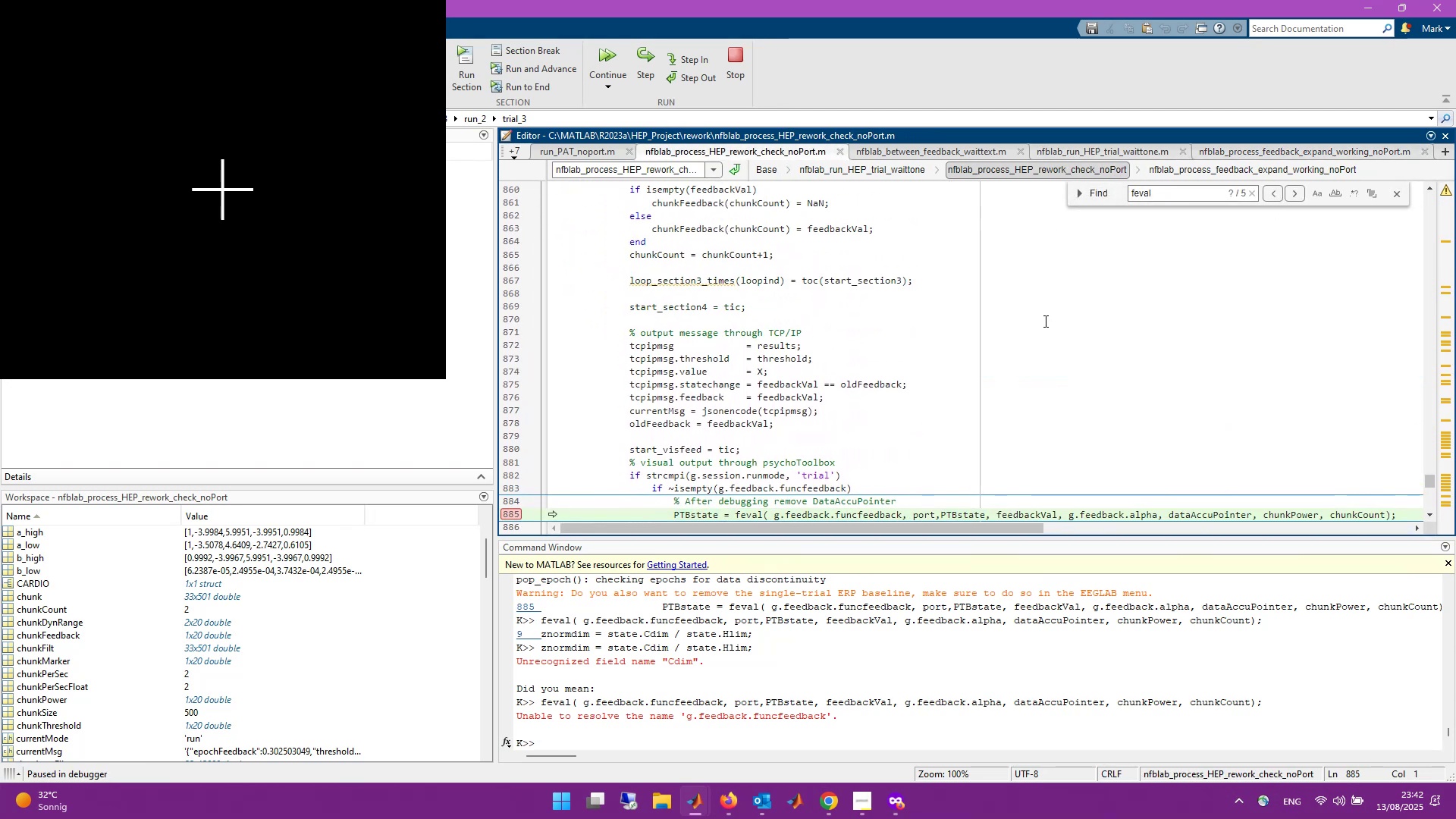 
scroll: coordinate [1044, 321], scroll_direction: down, amount: 2.0
 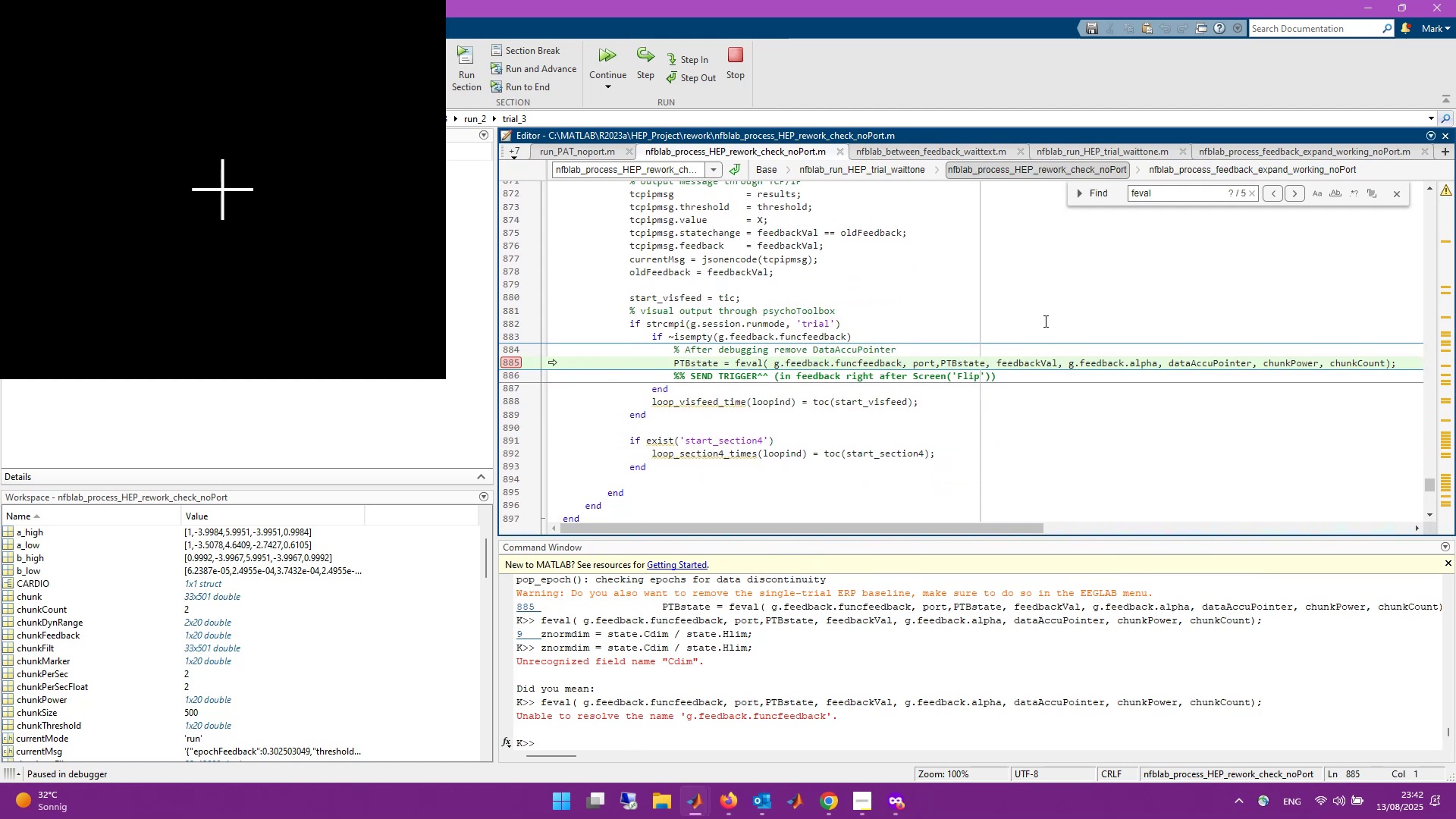 
wait(5.16)
 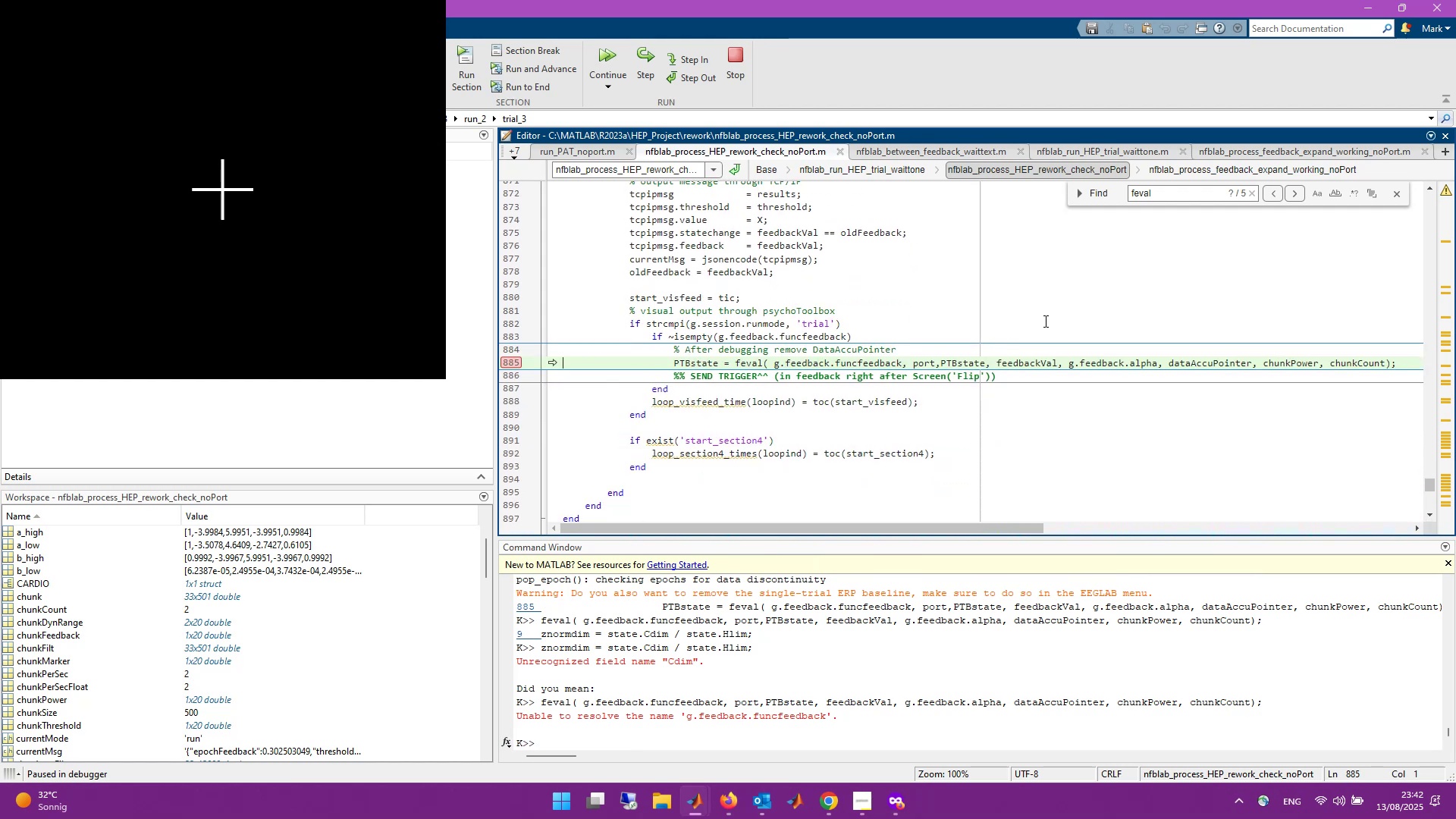 
scroll: coordinate [1044, 321], scroll_direction: up, amount: 2.0
 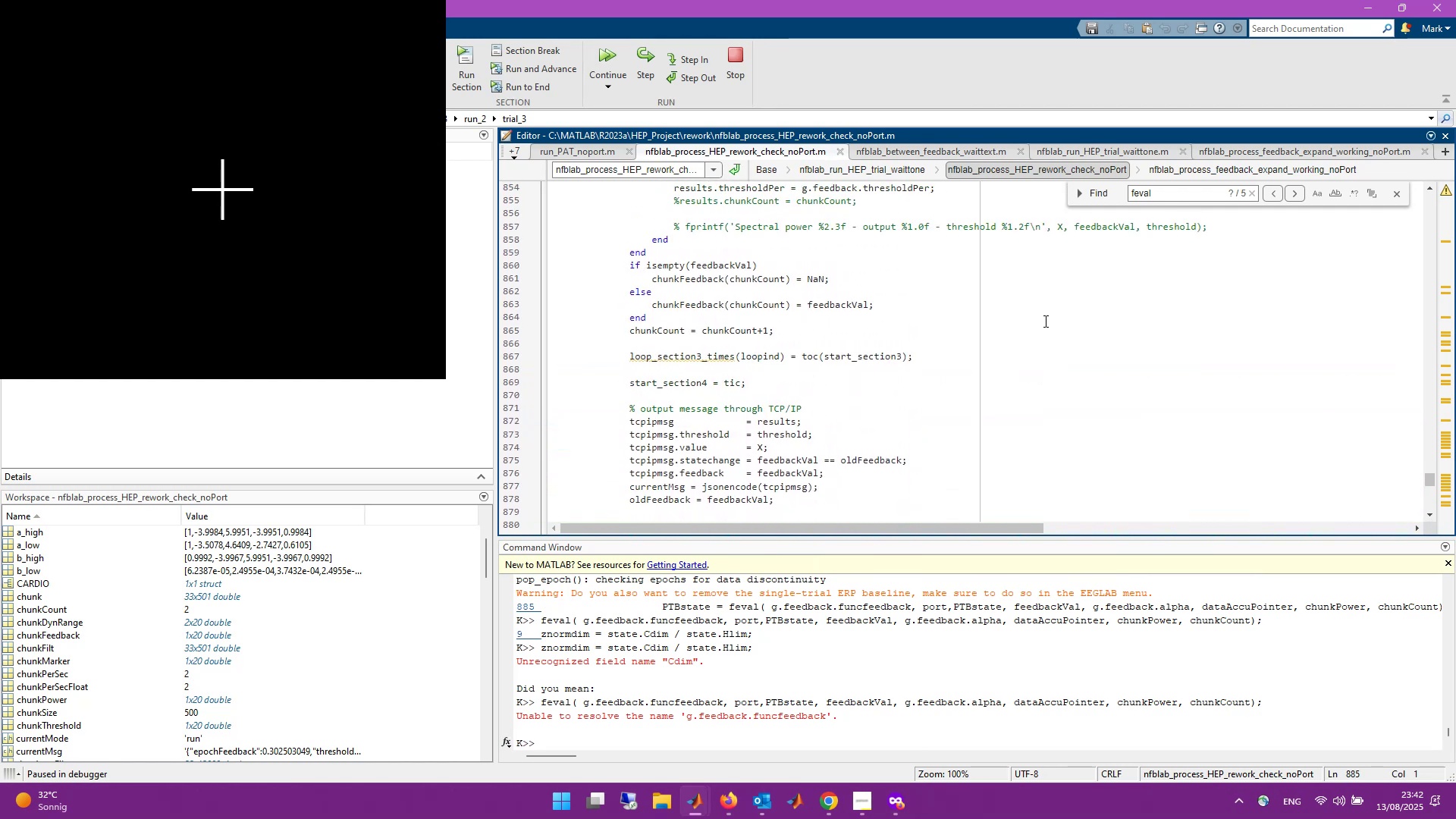 
scroll: coordinate [1044, 321], scroll_direction: down, amount: 1.0
 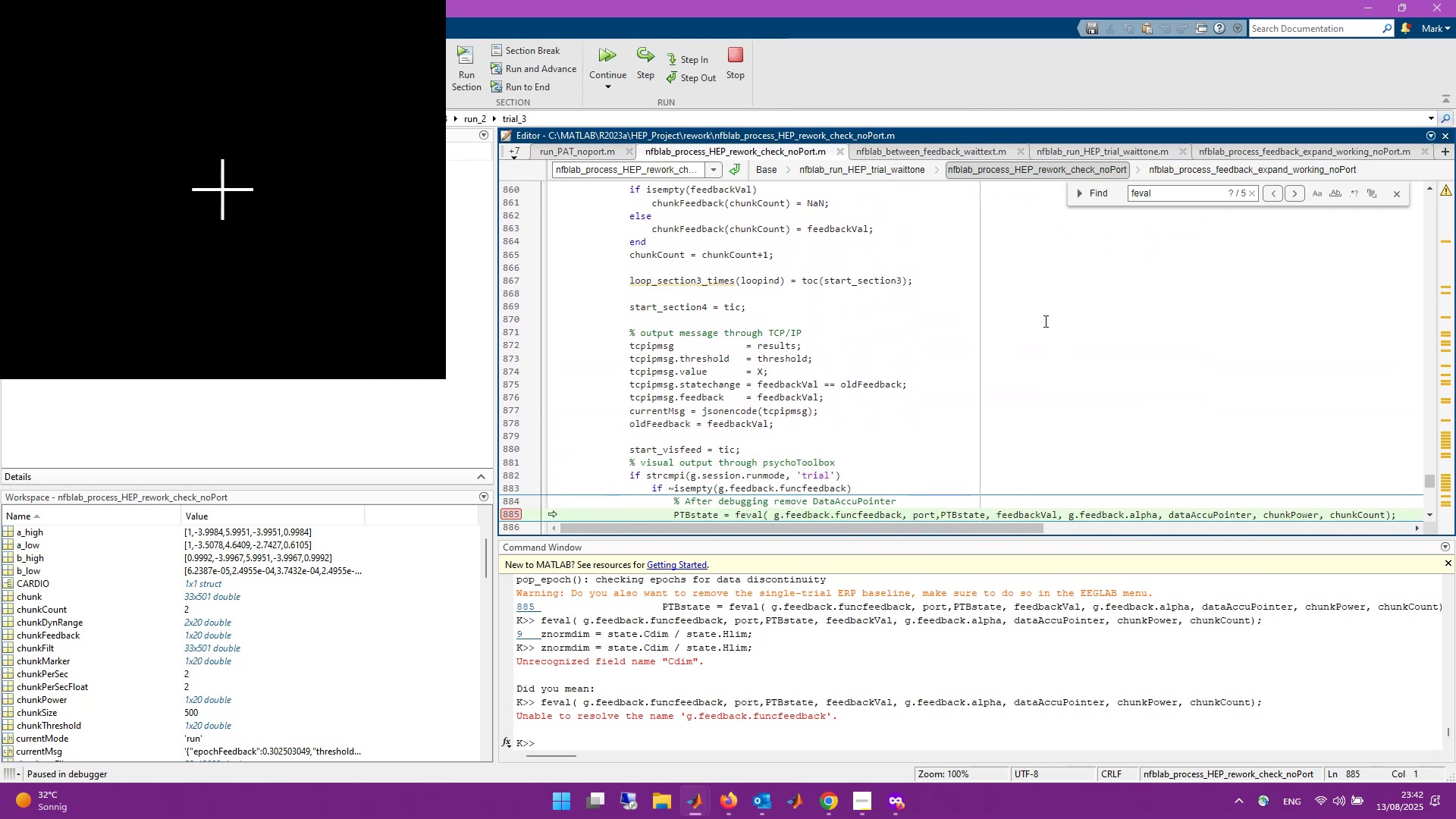 
scroll: coordinate [1044, 321], scroll_direction: up, amount: 2.0
 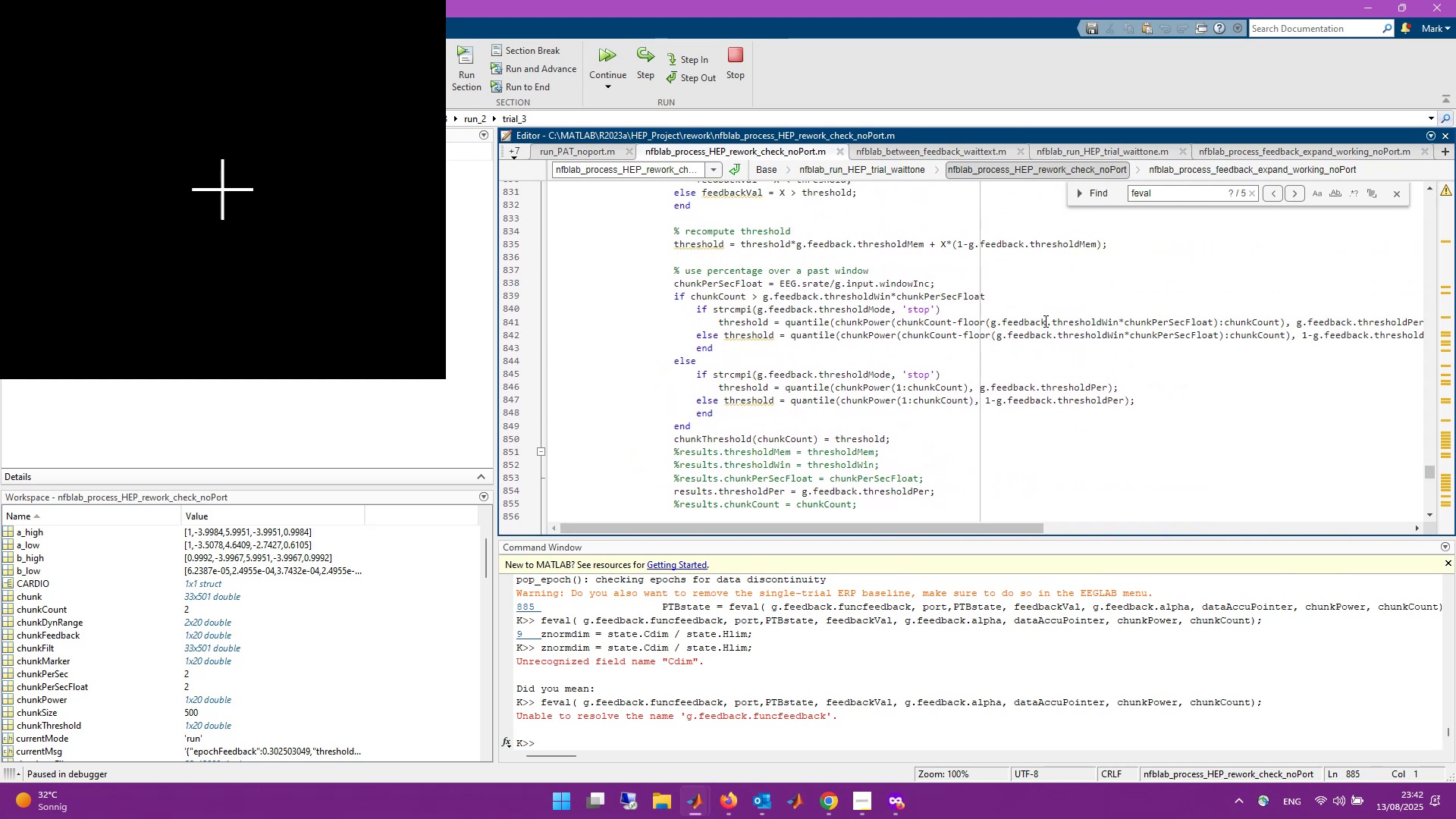 
scroll: coordinate [1044, 321], scroll_direction: down, amount: 6.0
 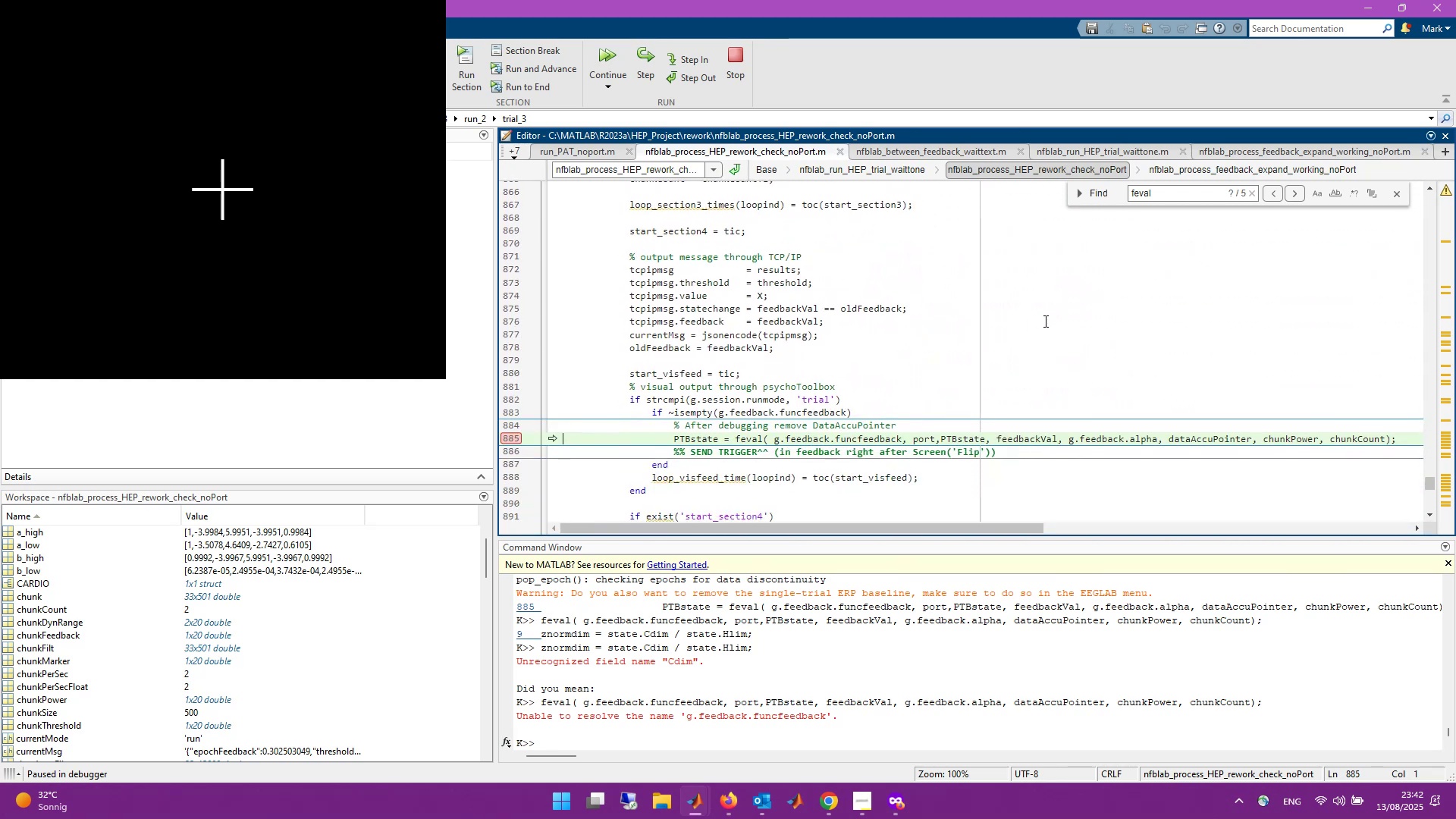 
left_click([1044, 321])
 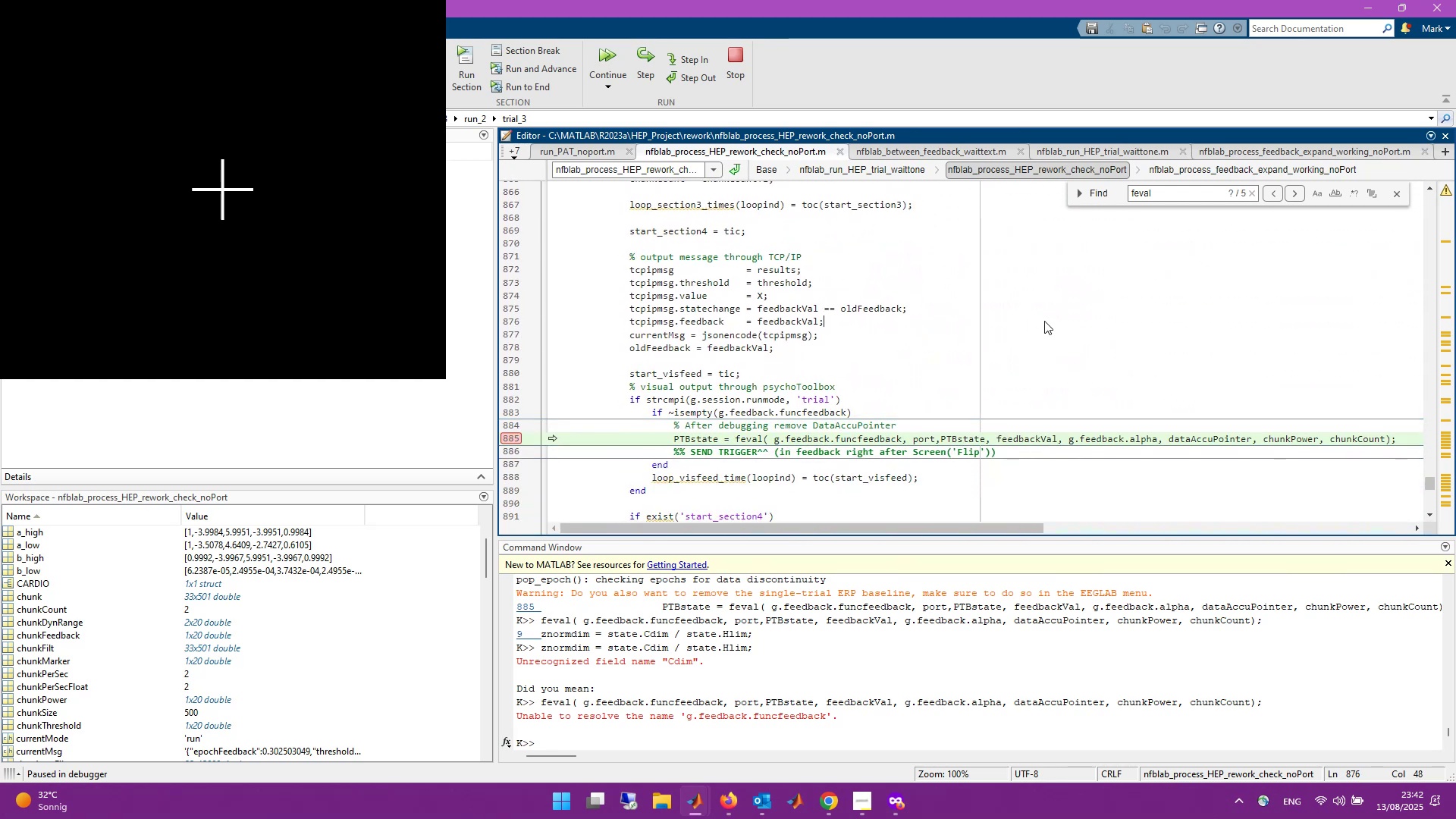 
key(Control+F)
 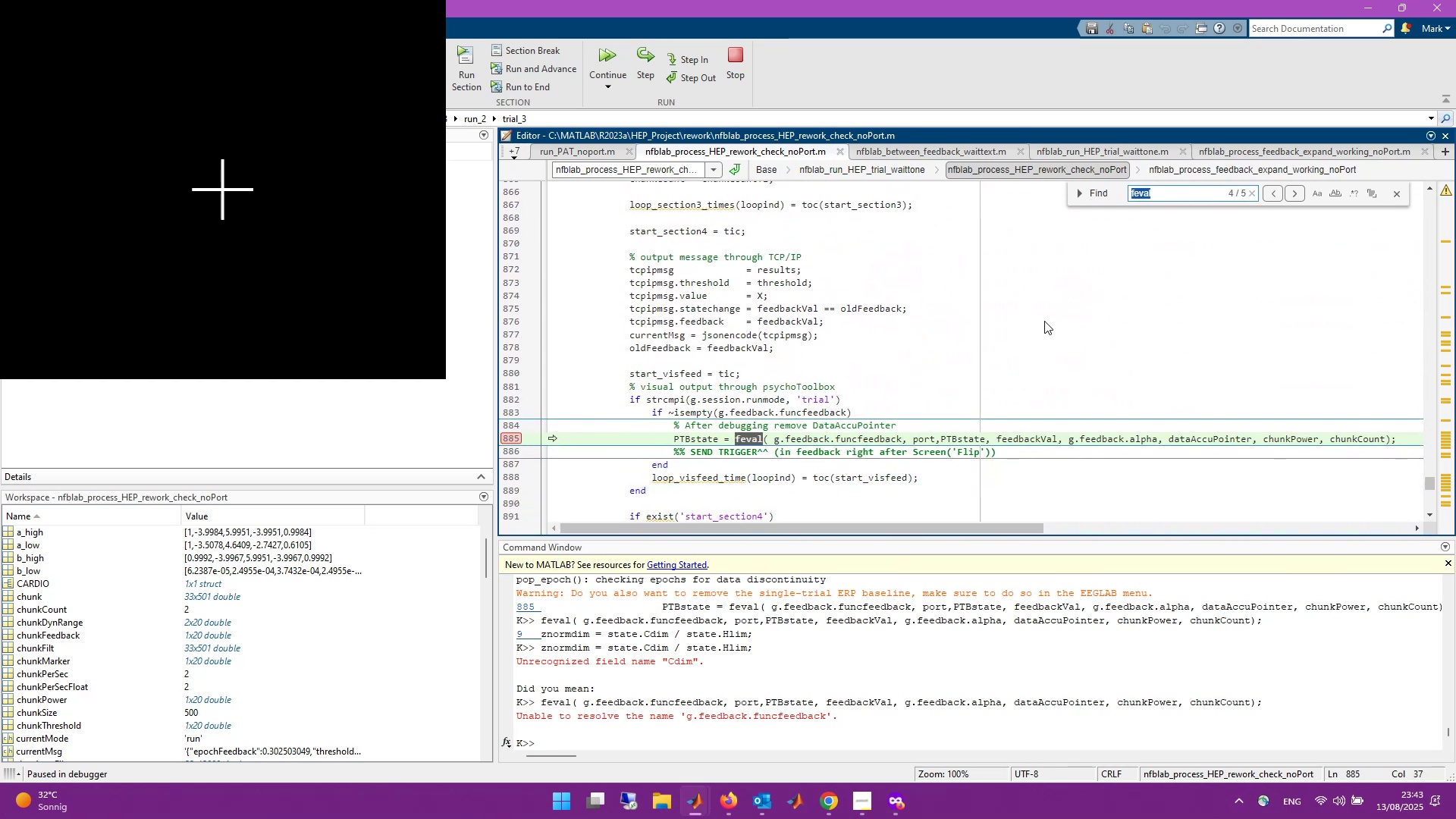 
type(state)
 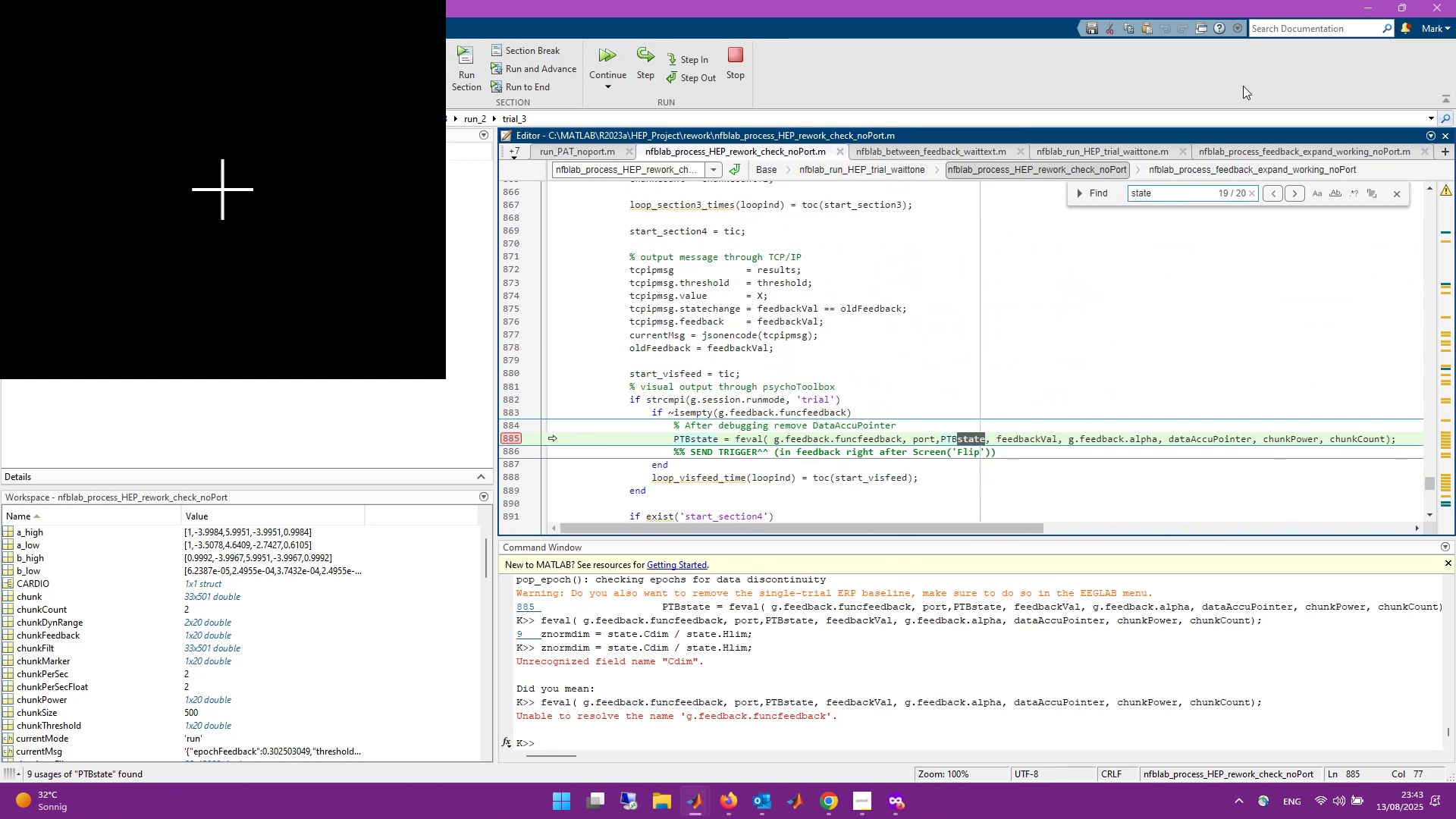 
left_click([1270, 199])
 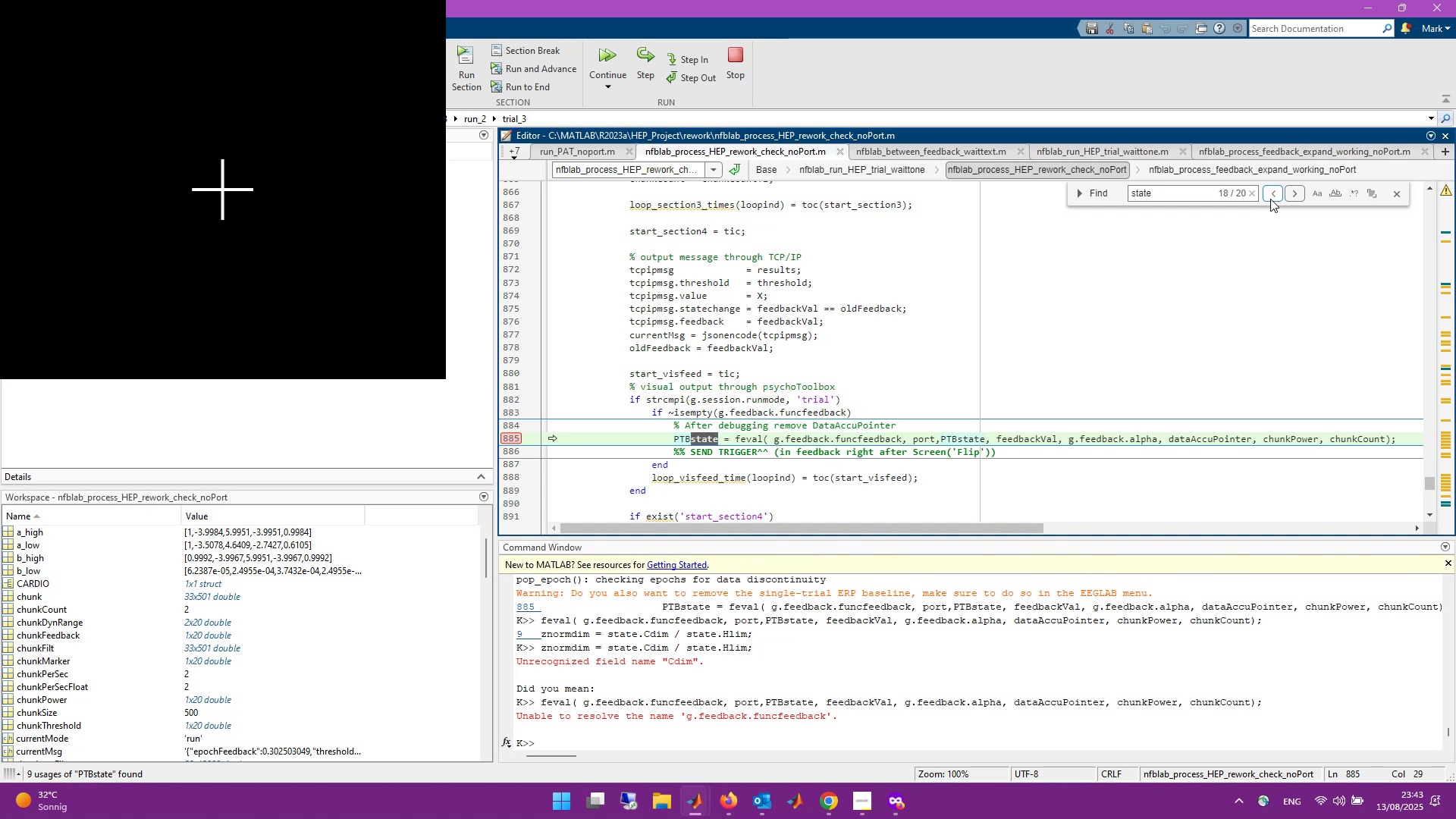 
left_click([1270, 199])
 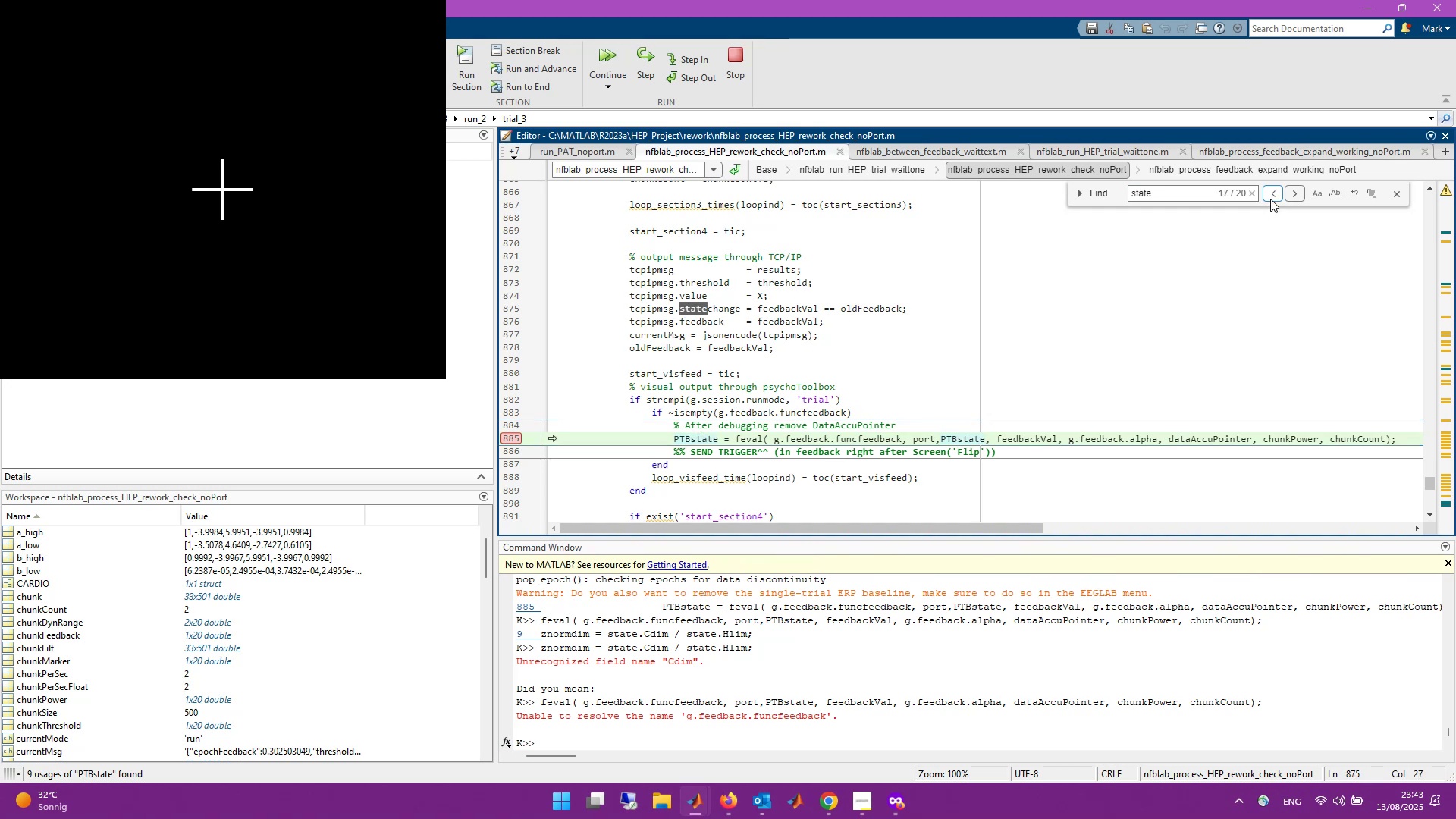 
left_click([1270, 199])
 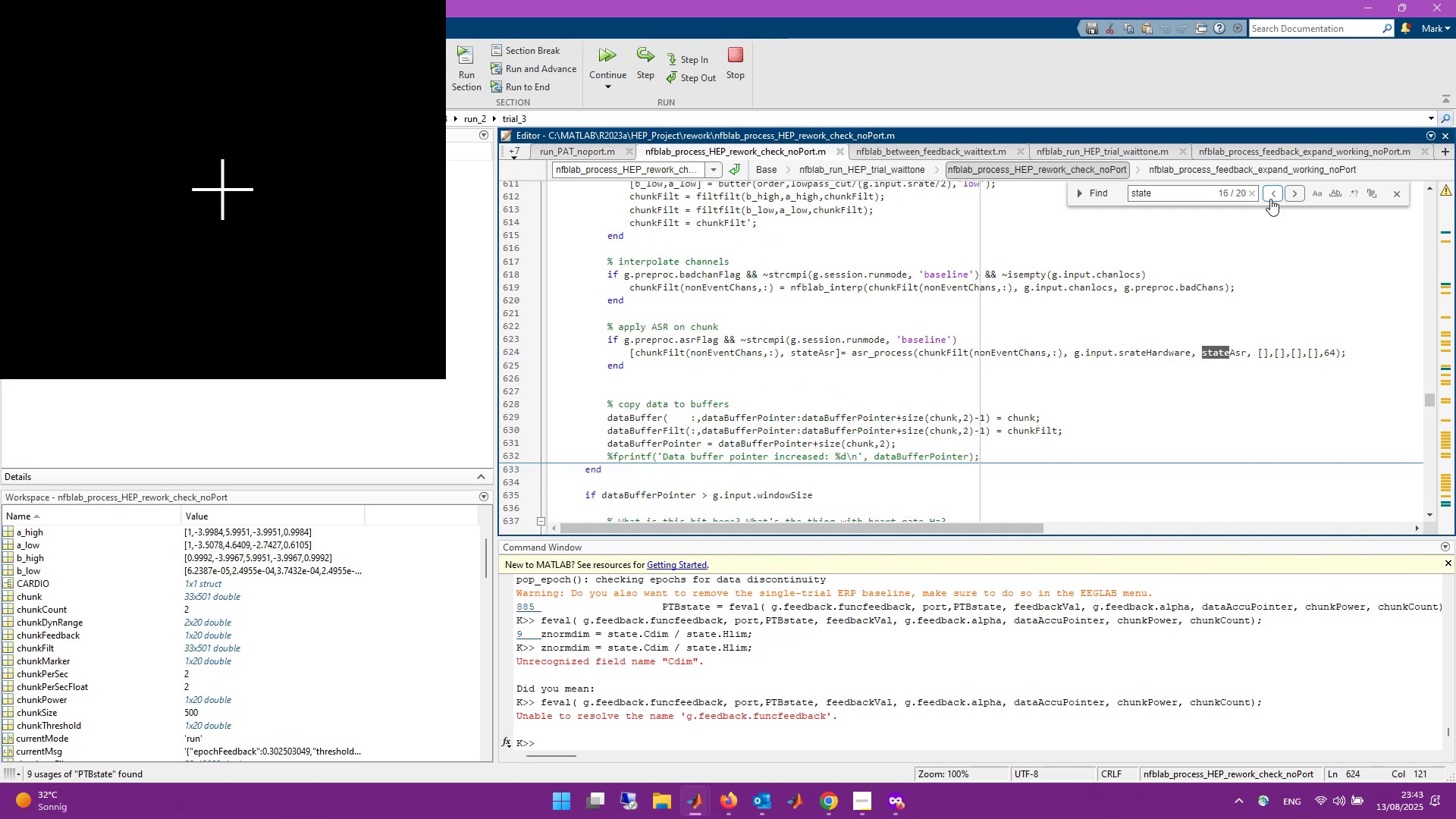 
double_click([1270, 199])
 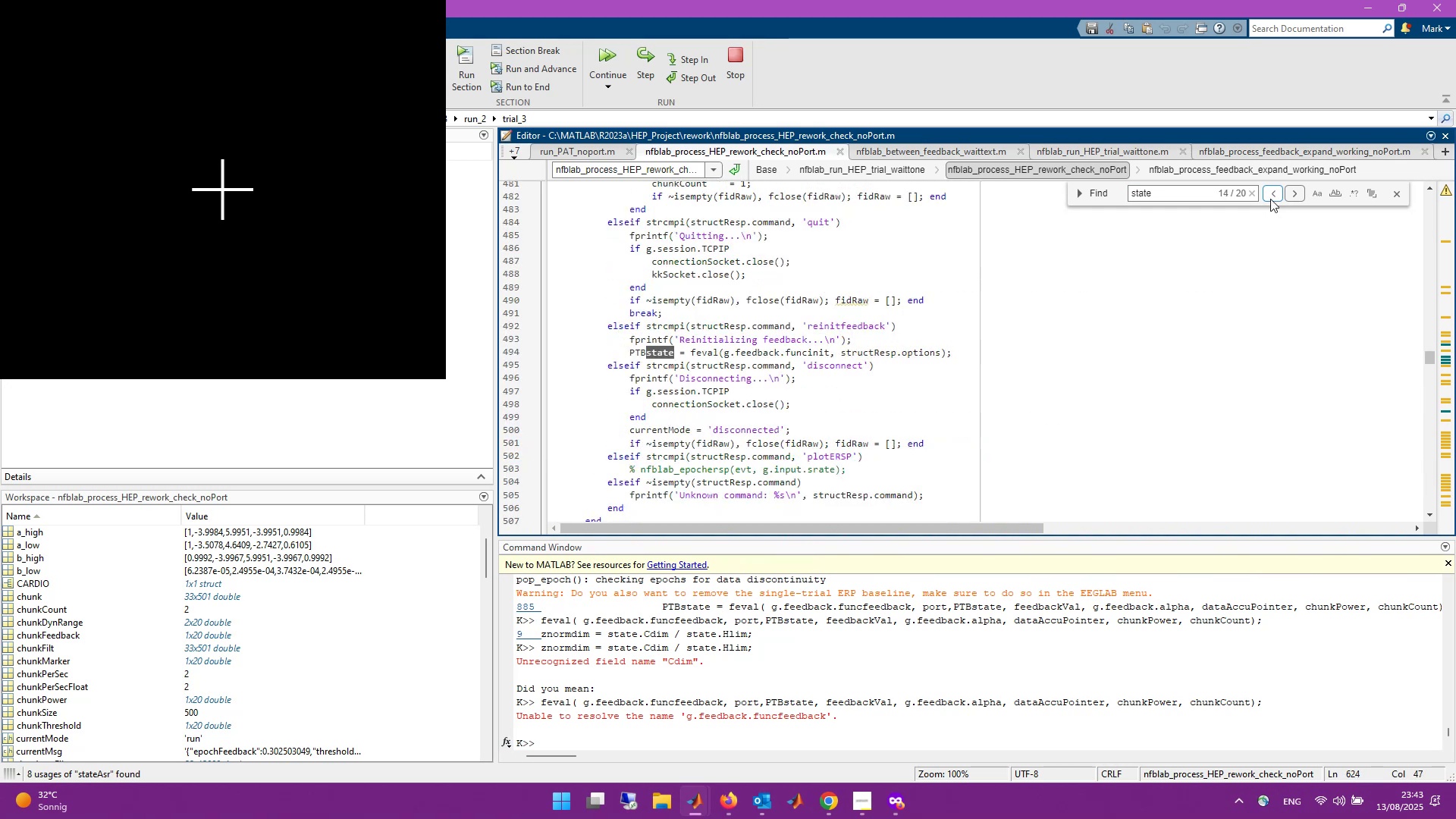 
triple_click([1270, 199])
 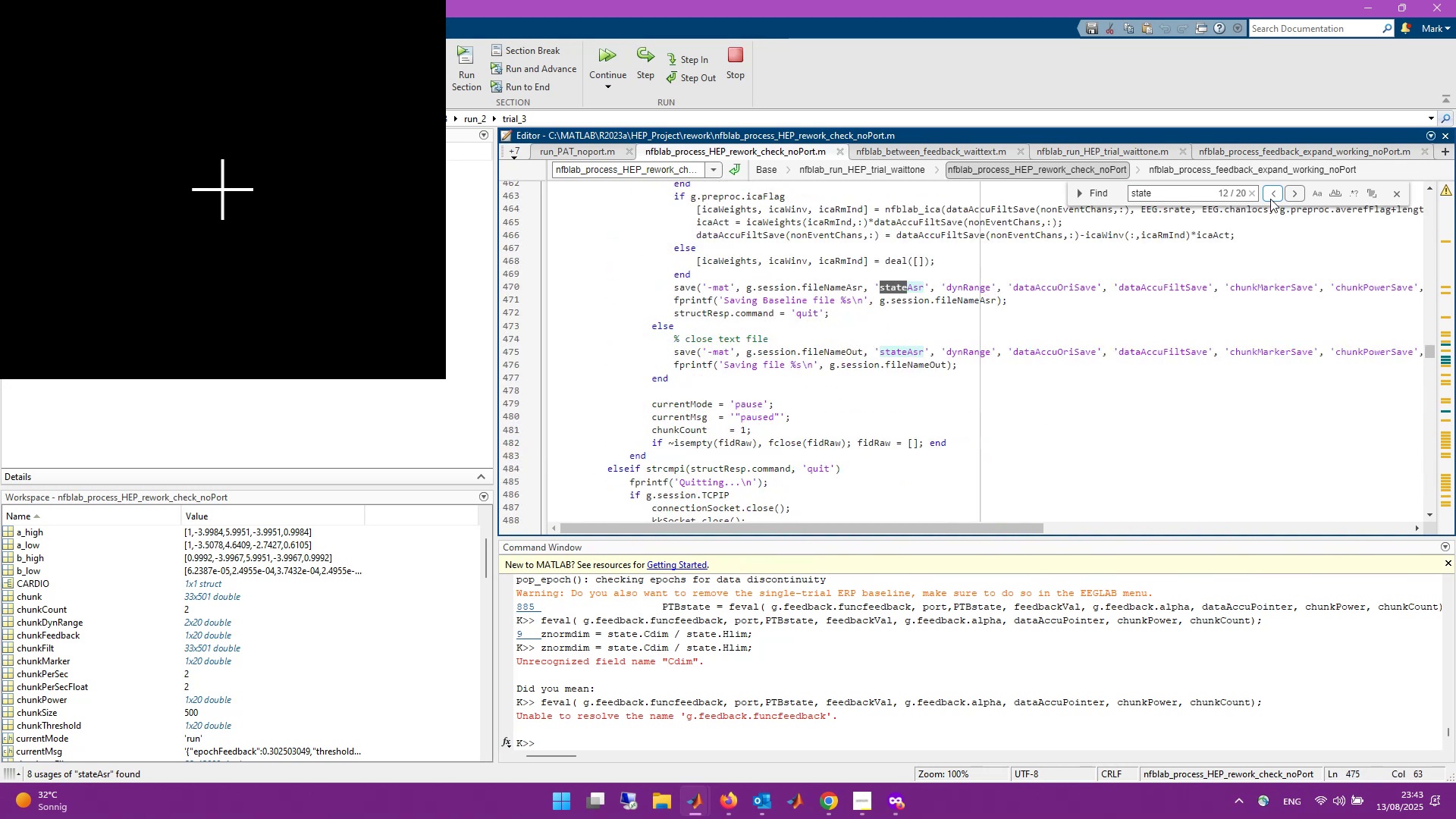 
double_click([1270, 199])
 